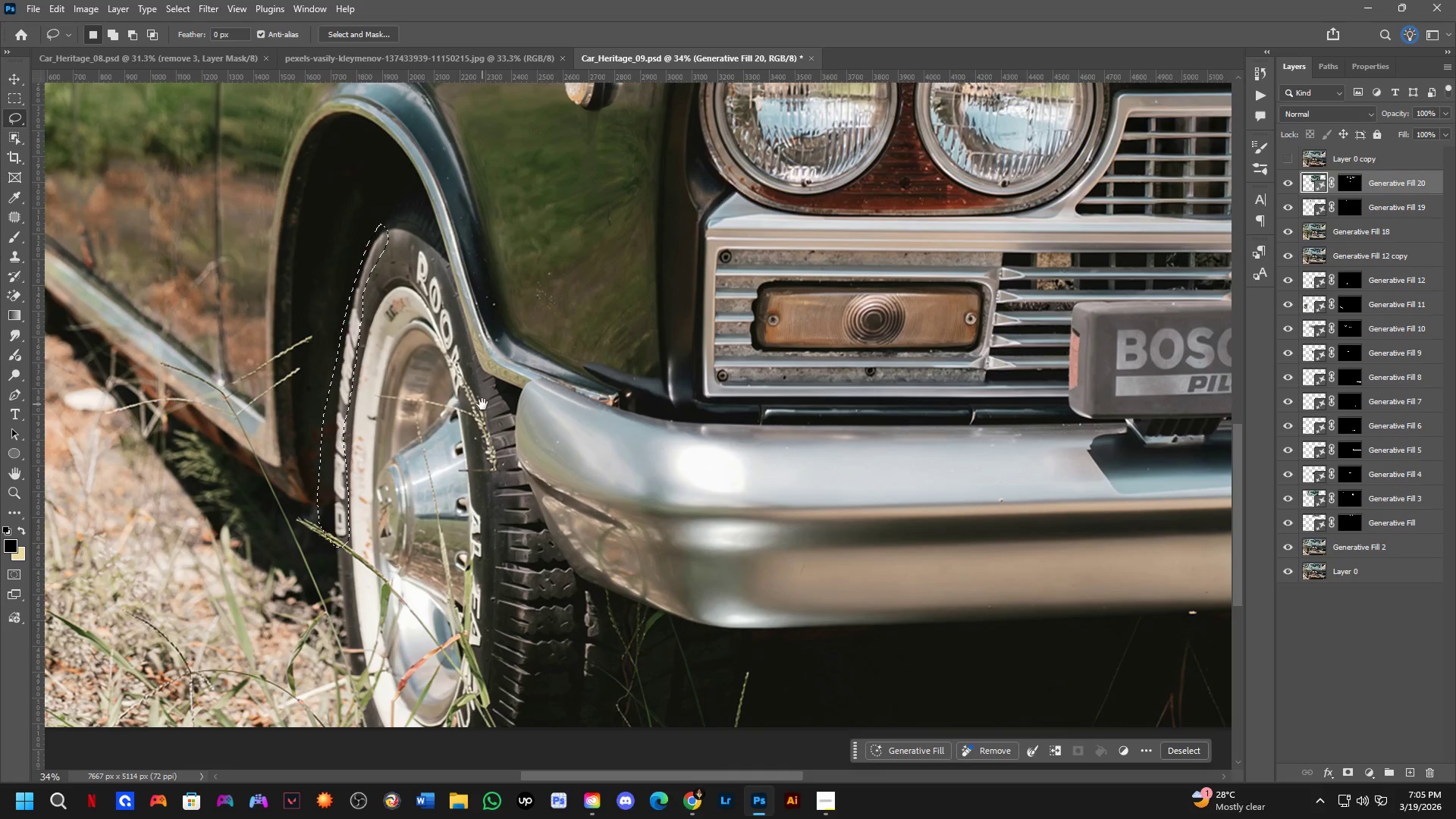 
scroll: coordinate [379, 415], scroll_direction: down, amount: 3.0
 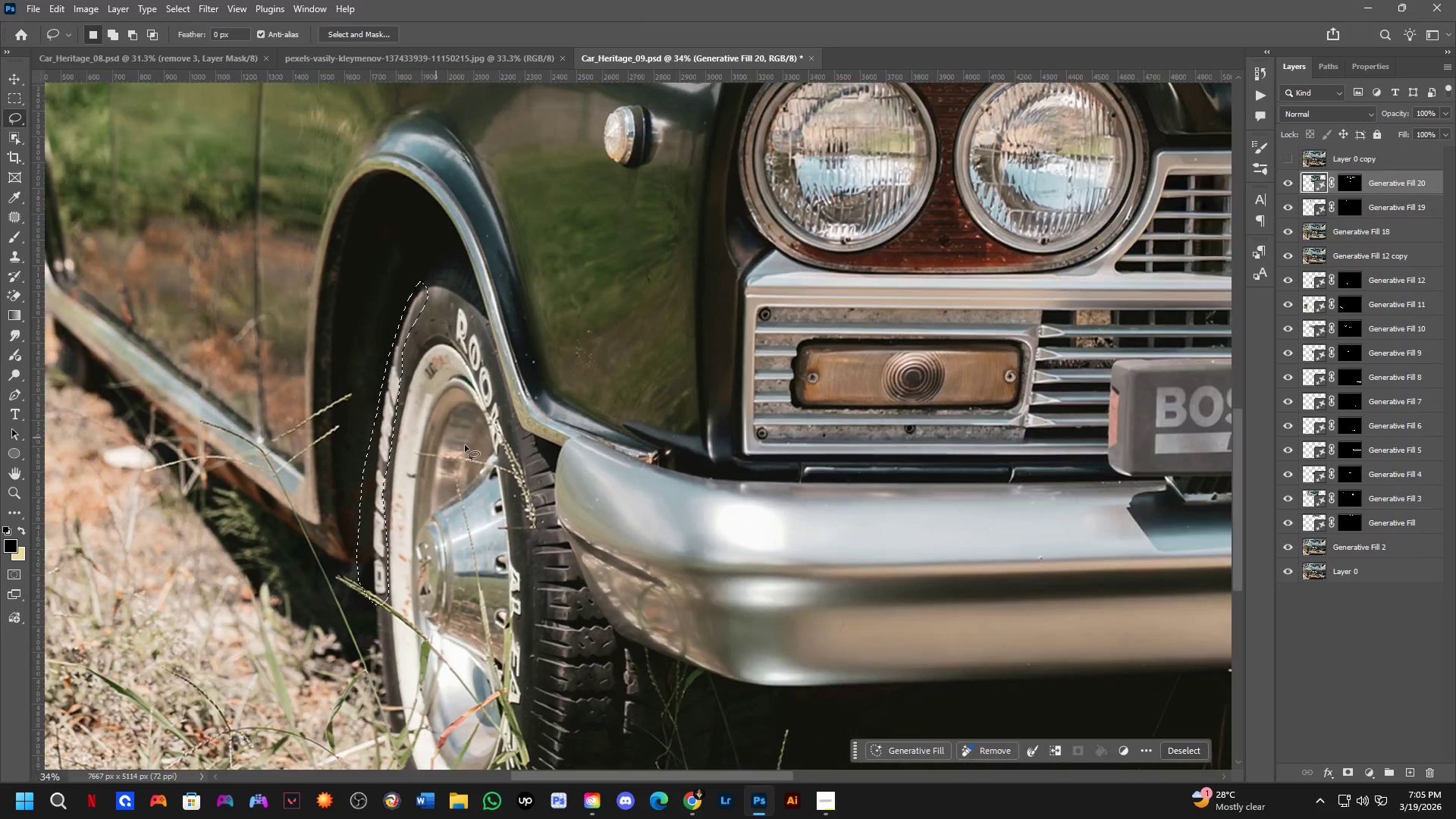 
hold_key(key=Space, duration=27.28)
 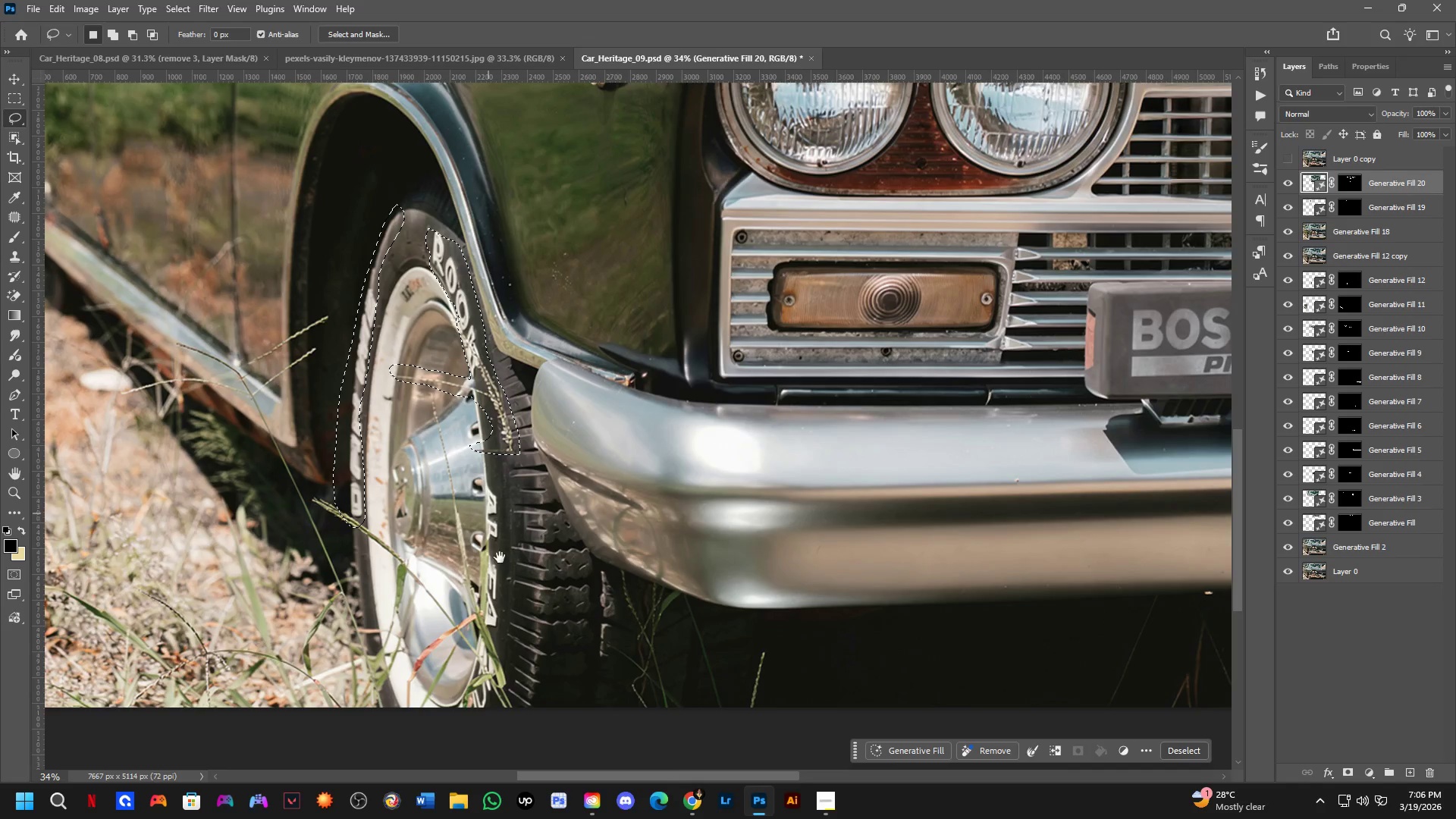 
hold_key(key=ShiftLeft, duration=0.33)
left_click_drag(start_coordinate=[430, 258], to_coordinate=[436, 259])
 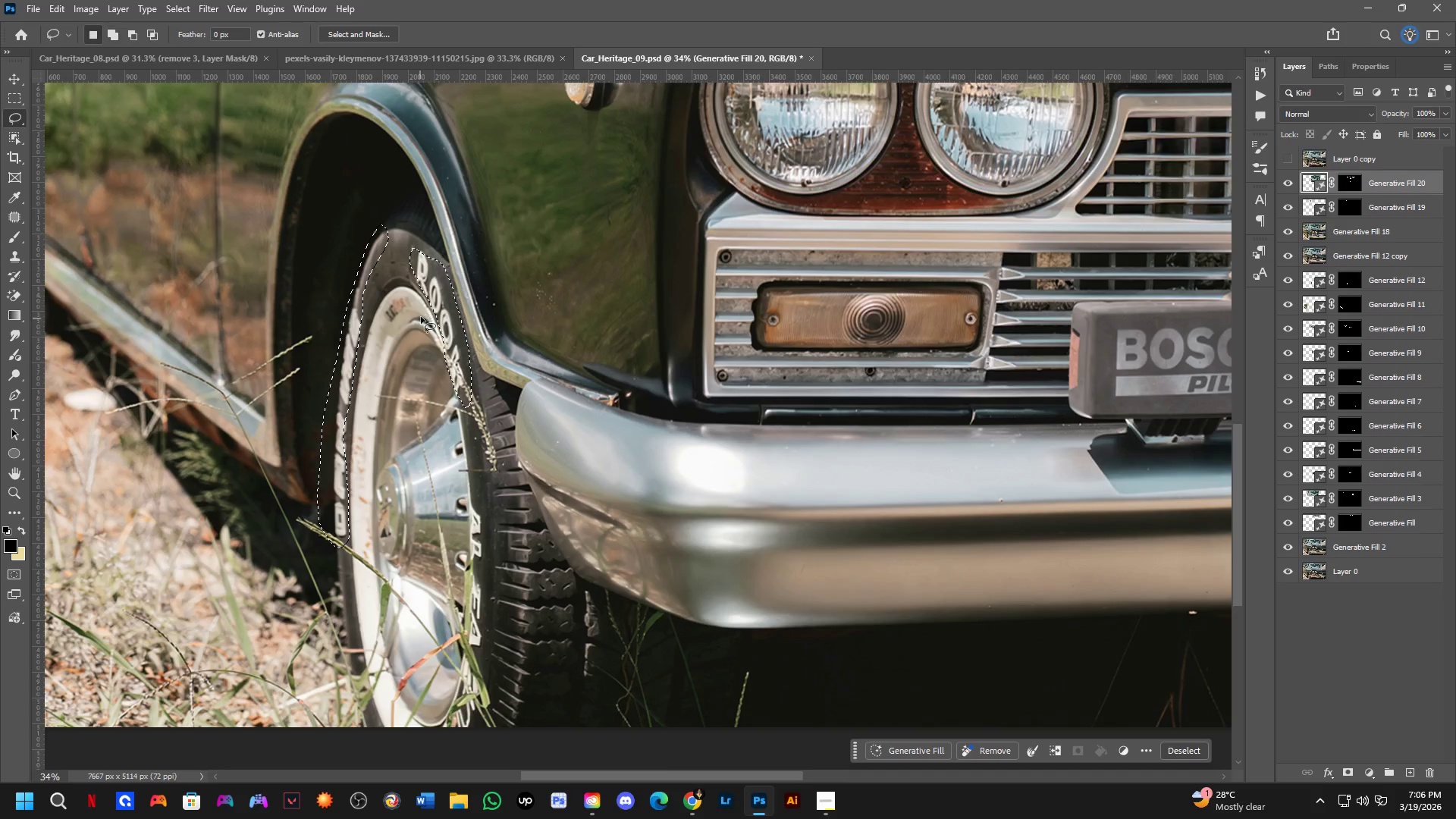 
hold_key(key=ShiftLeft, duration=1.5)
left_click_drag(start_coordinate=[432, 240], to_coordinate=[470, 397])
 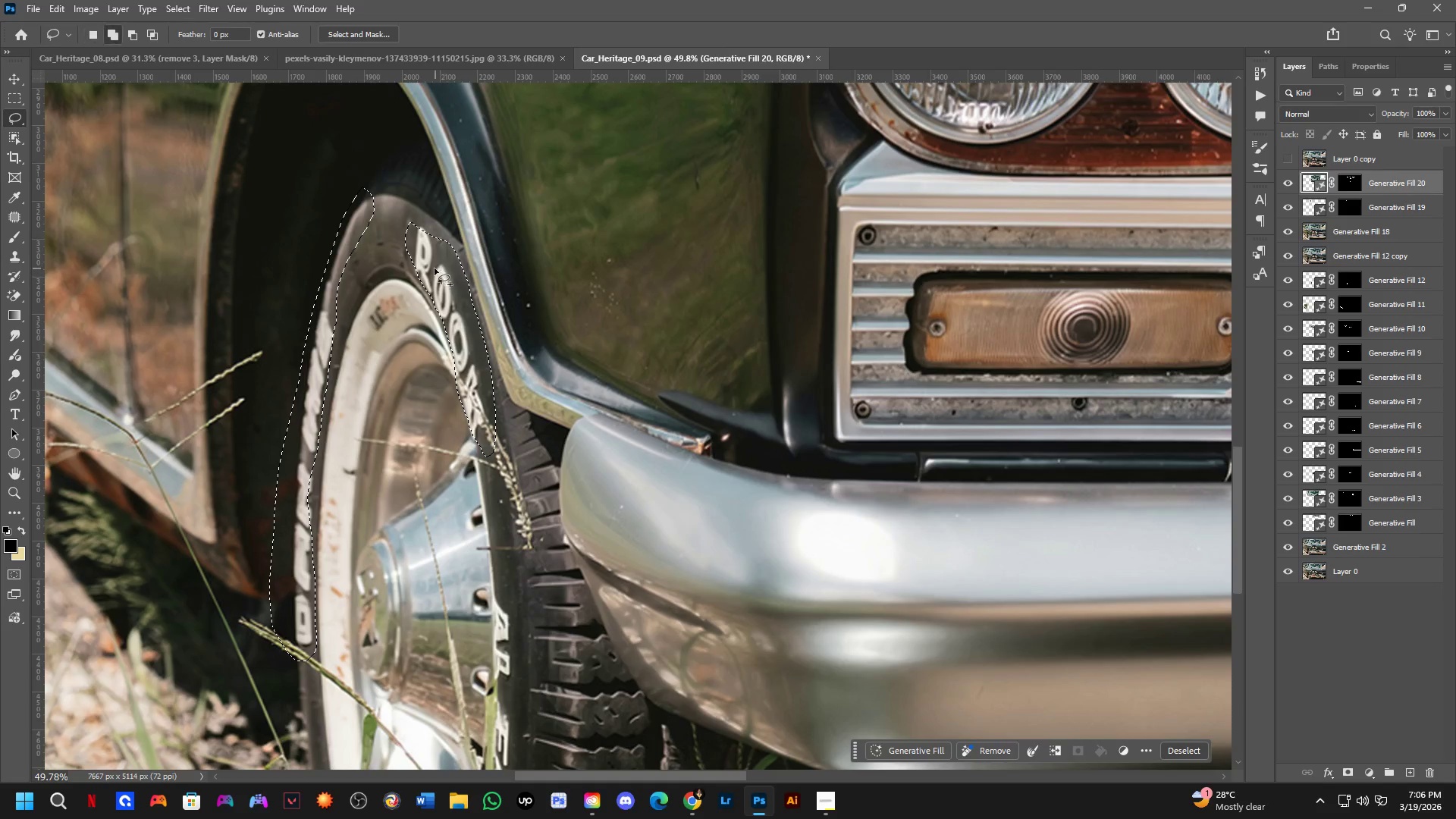 
scroll: coordinate [420, 290], scroll_direction: up, amount: 4.0
 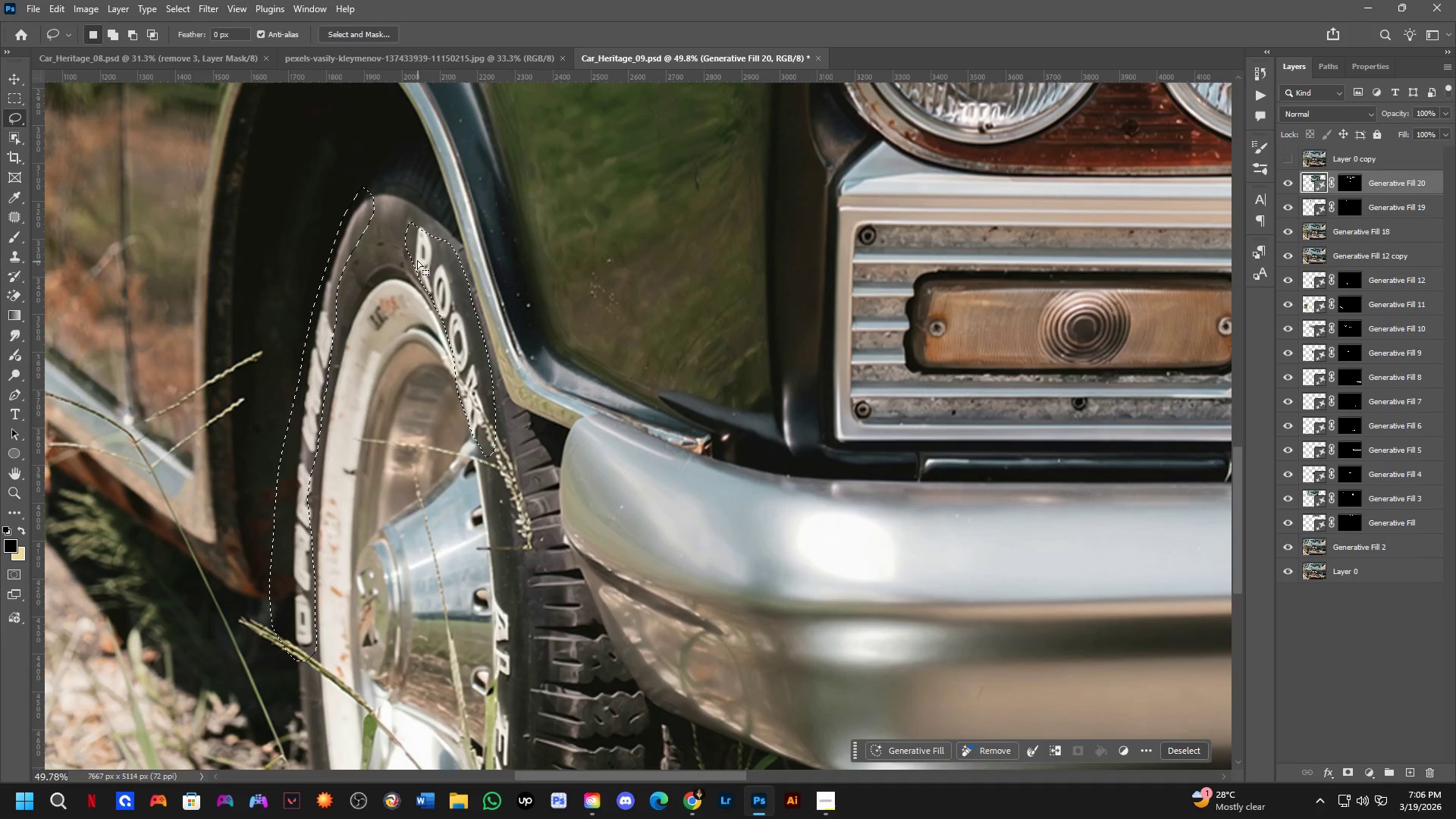 
hold_key(key=ShiftLeft, duration=0.44)
 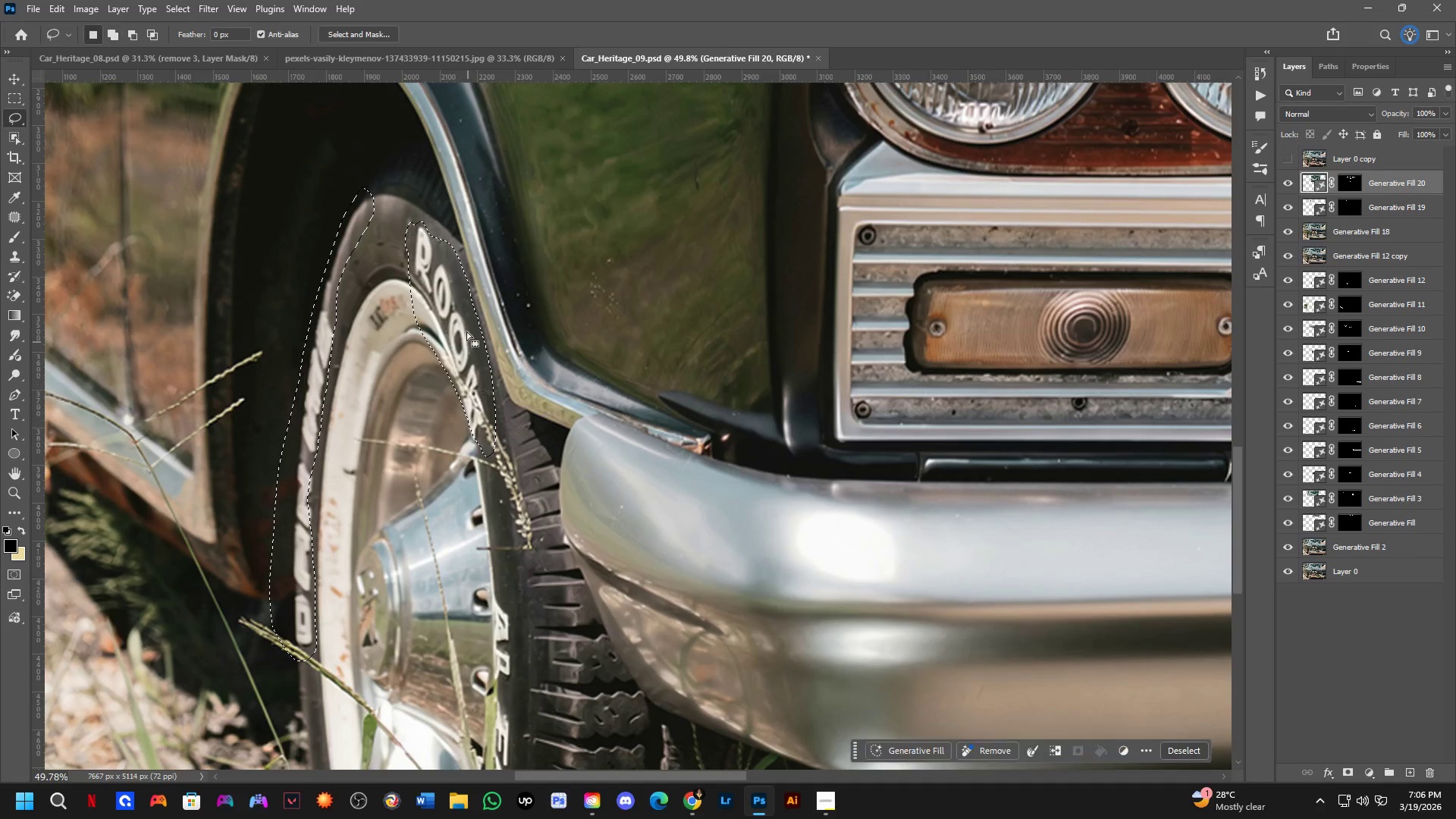 
key(Control+ControlLeft)
 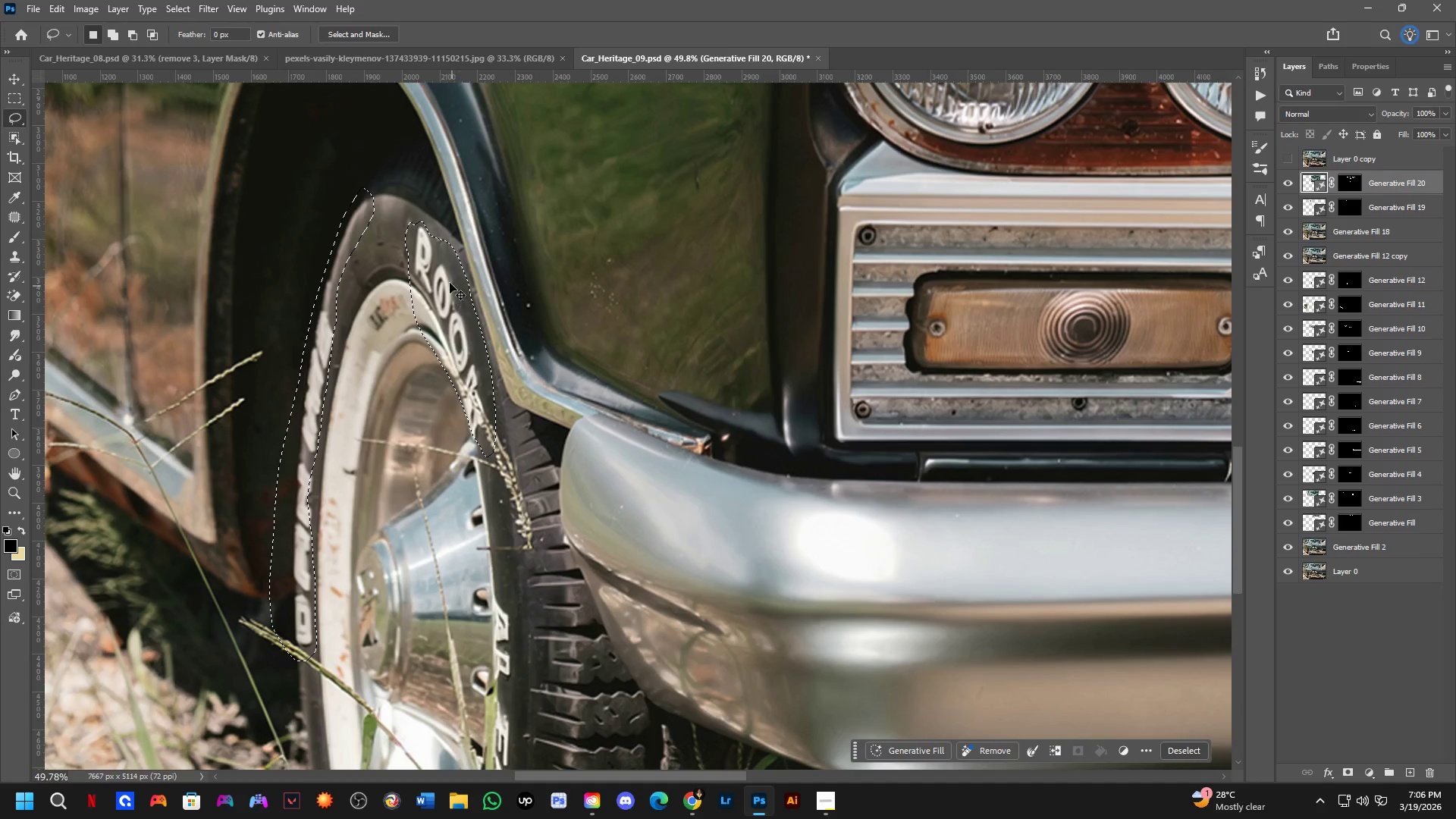 
key(Control+Z)
 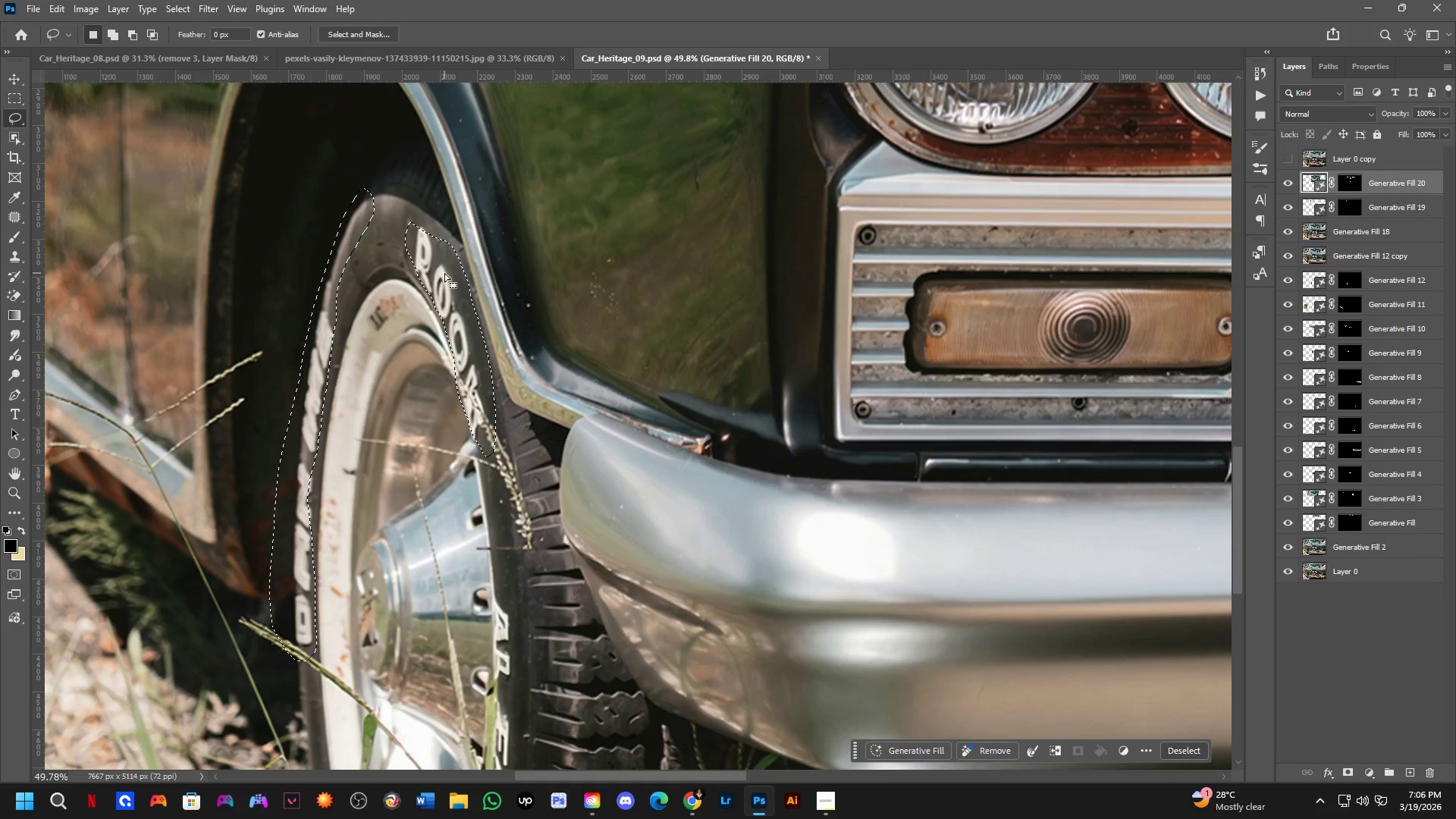 
hold_key(key=ShiftLeft, duration=0.66)
left_click_drag(start_coordinate=[418, 255], to_coordinate=[448, 292])
 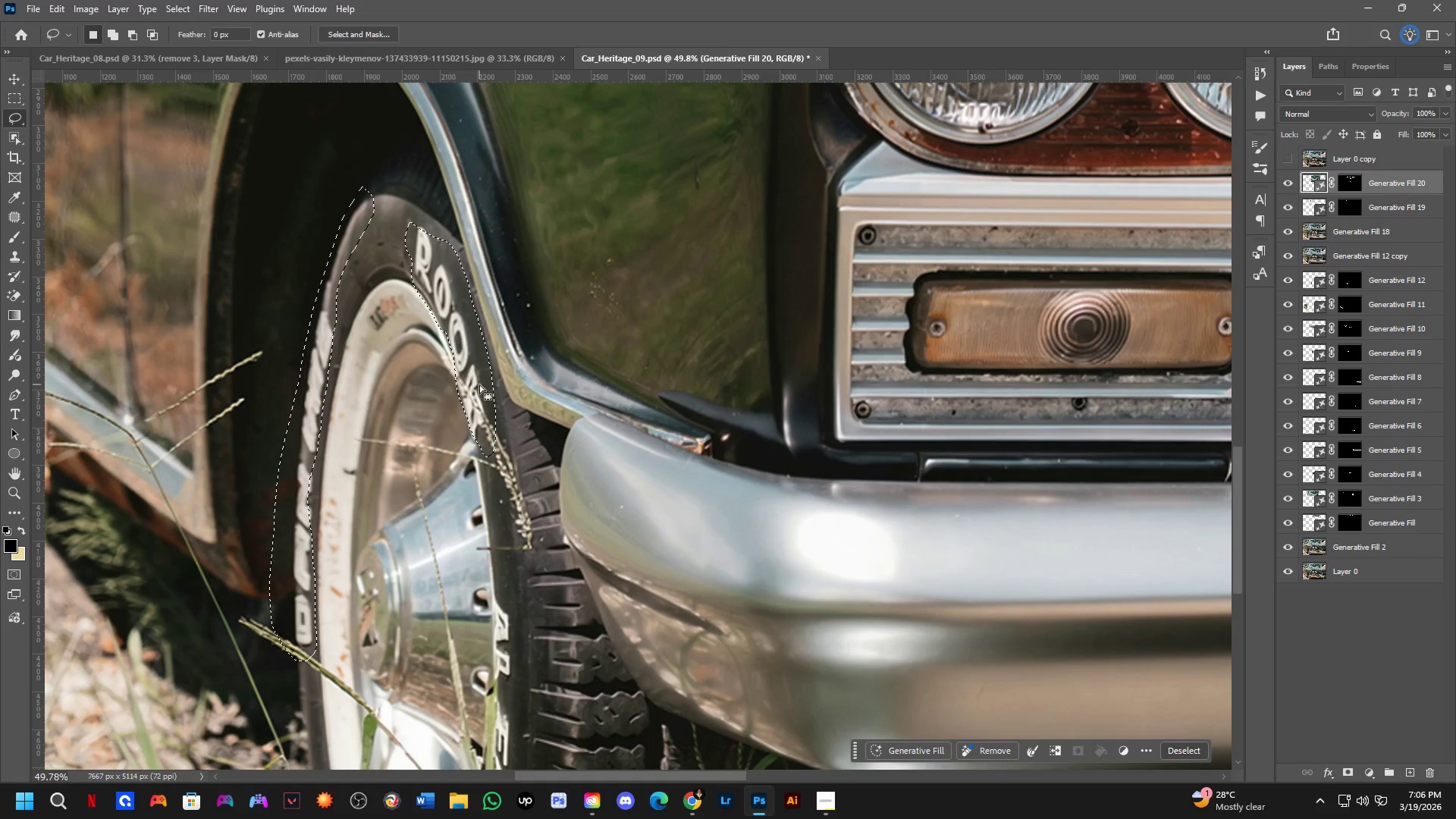 
hold_key(key=ShiftLeft, duration=0.98)
left_click_drag(start_coordinate=[449, 353], to_coordinate=[482, 414])
 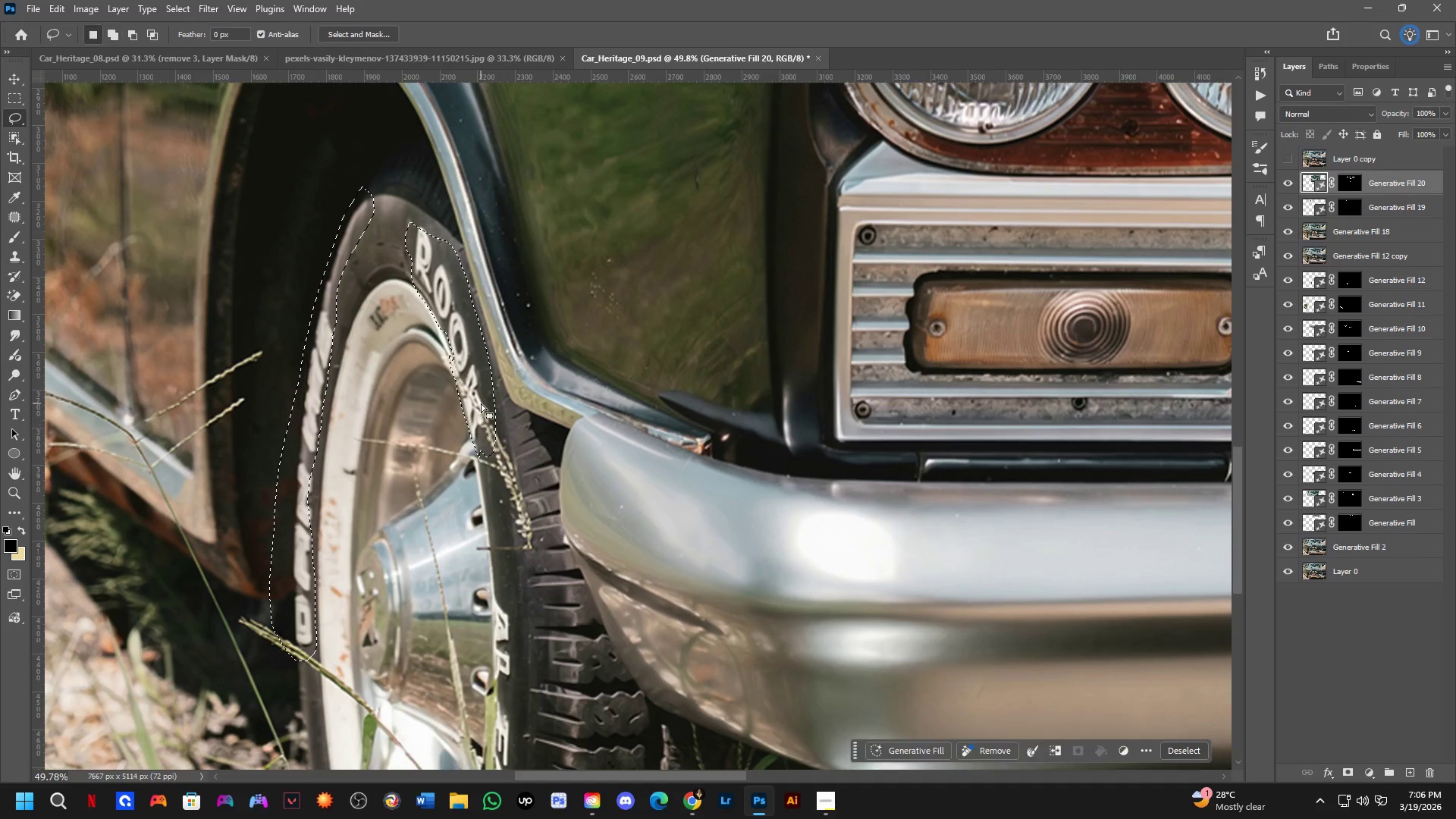 
key(Shift+ShiftLeft)
 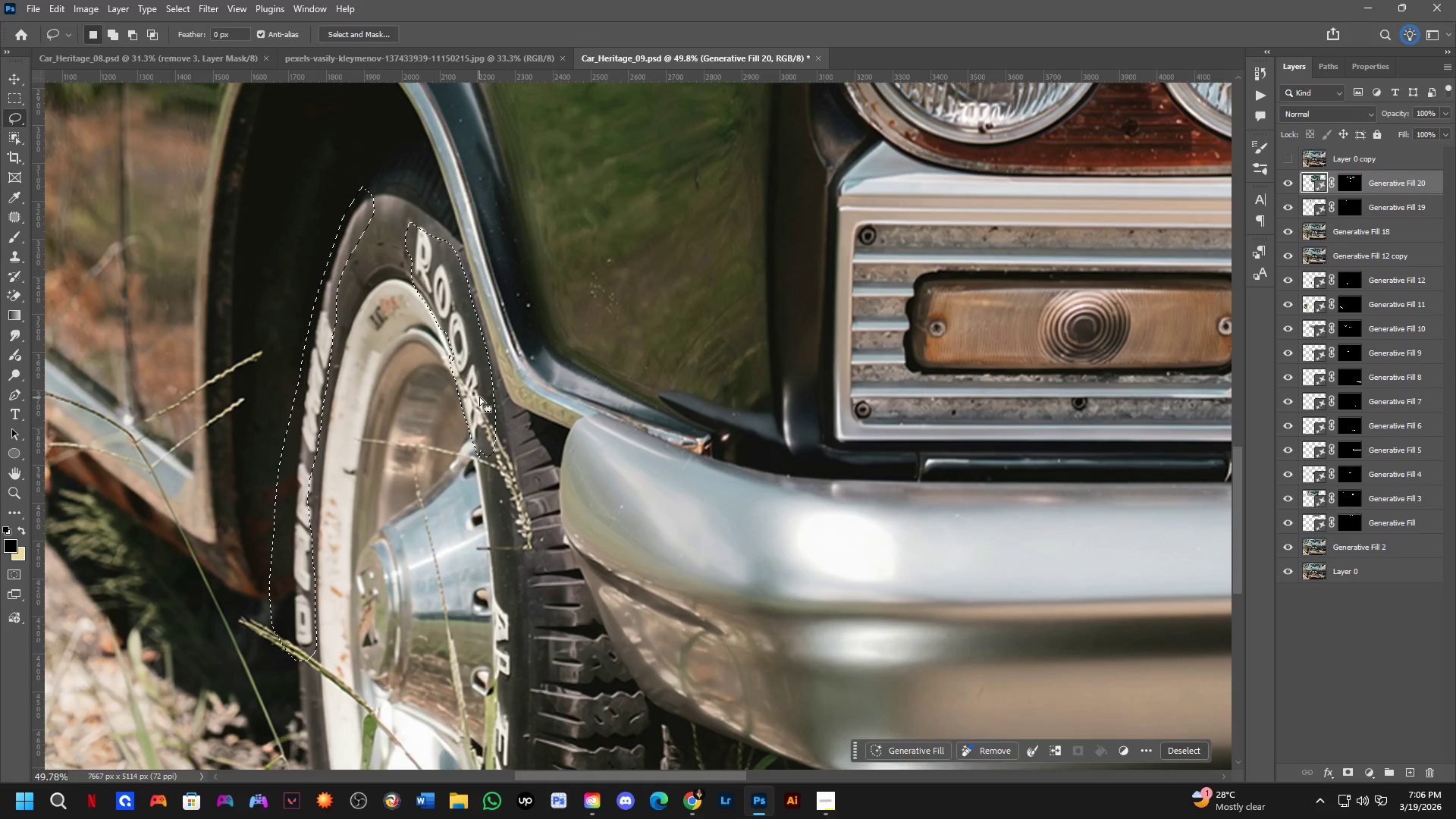 
left_click_drag(start_coordinate=[479, 397], to_coordinate=[470, 408])
 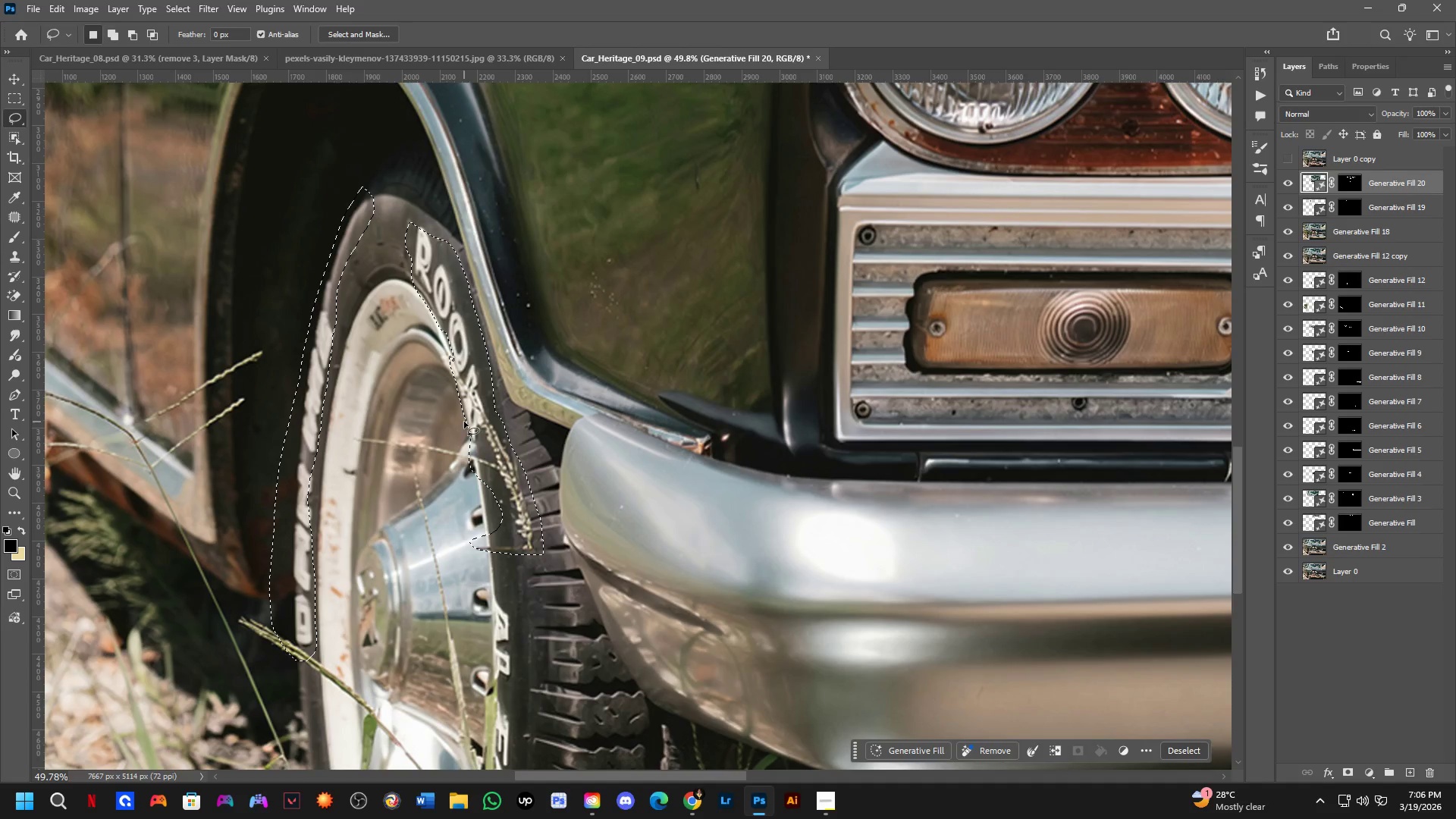 
hold_key(key=ShiftLeft, duration=0.47)
left_click_drag(start_coordinate=[468, 442], to_coordinate=[476, 469])
 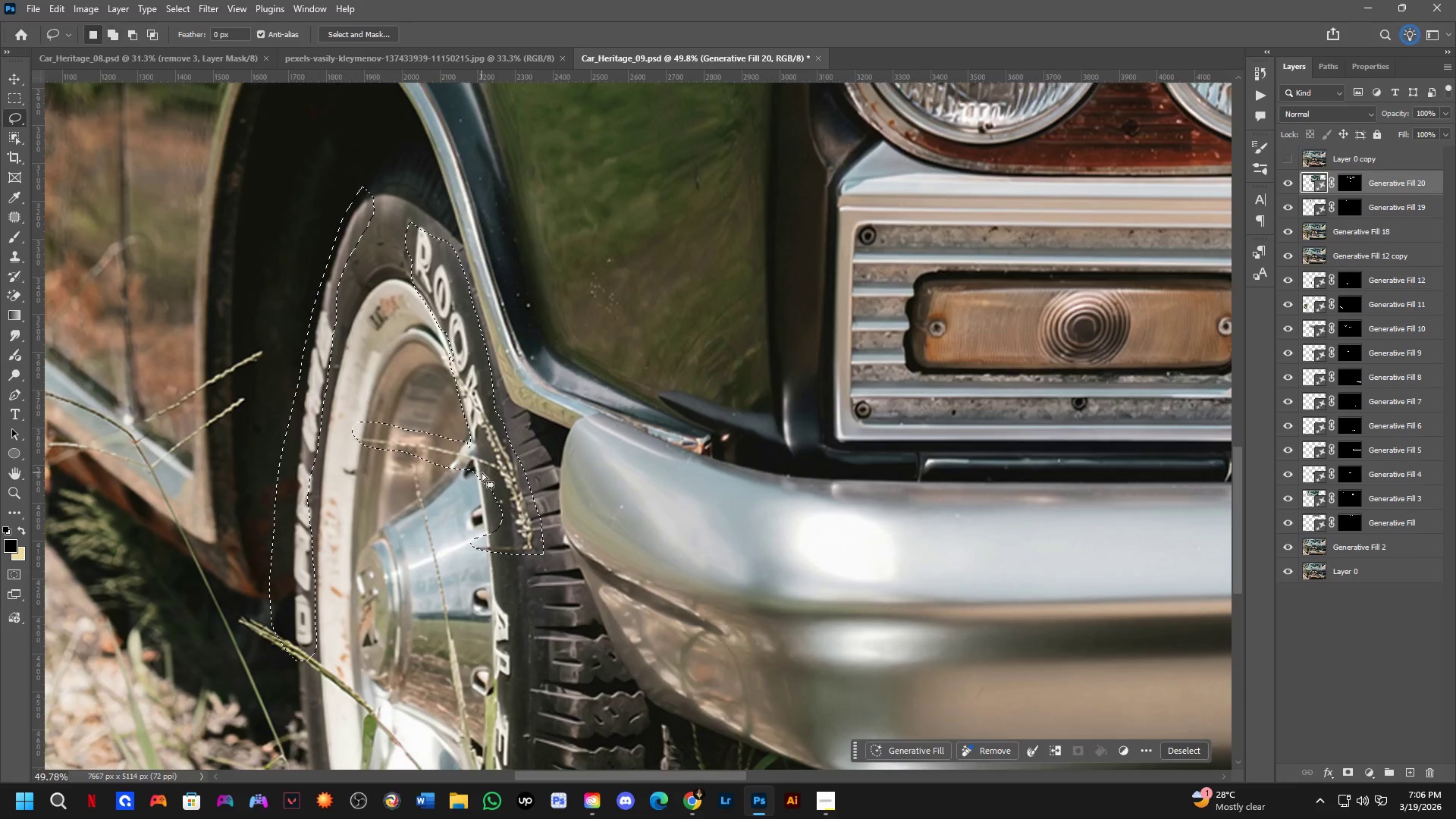 
hold_key(key=Space, duration=0.47)
 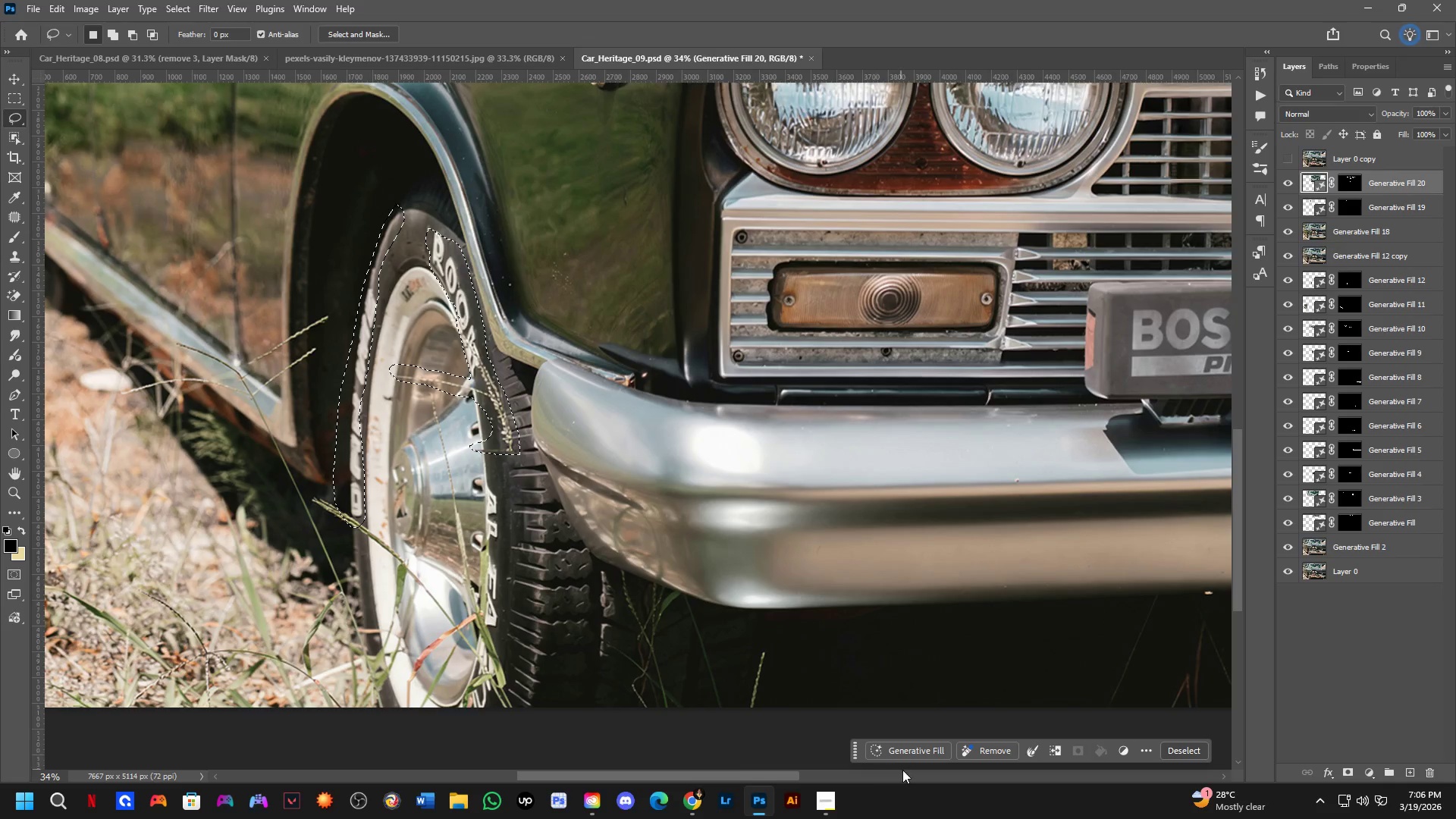 
left_click_drag(start_coordinate=[486, 505], to_coordinate=[483, 432])
 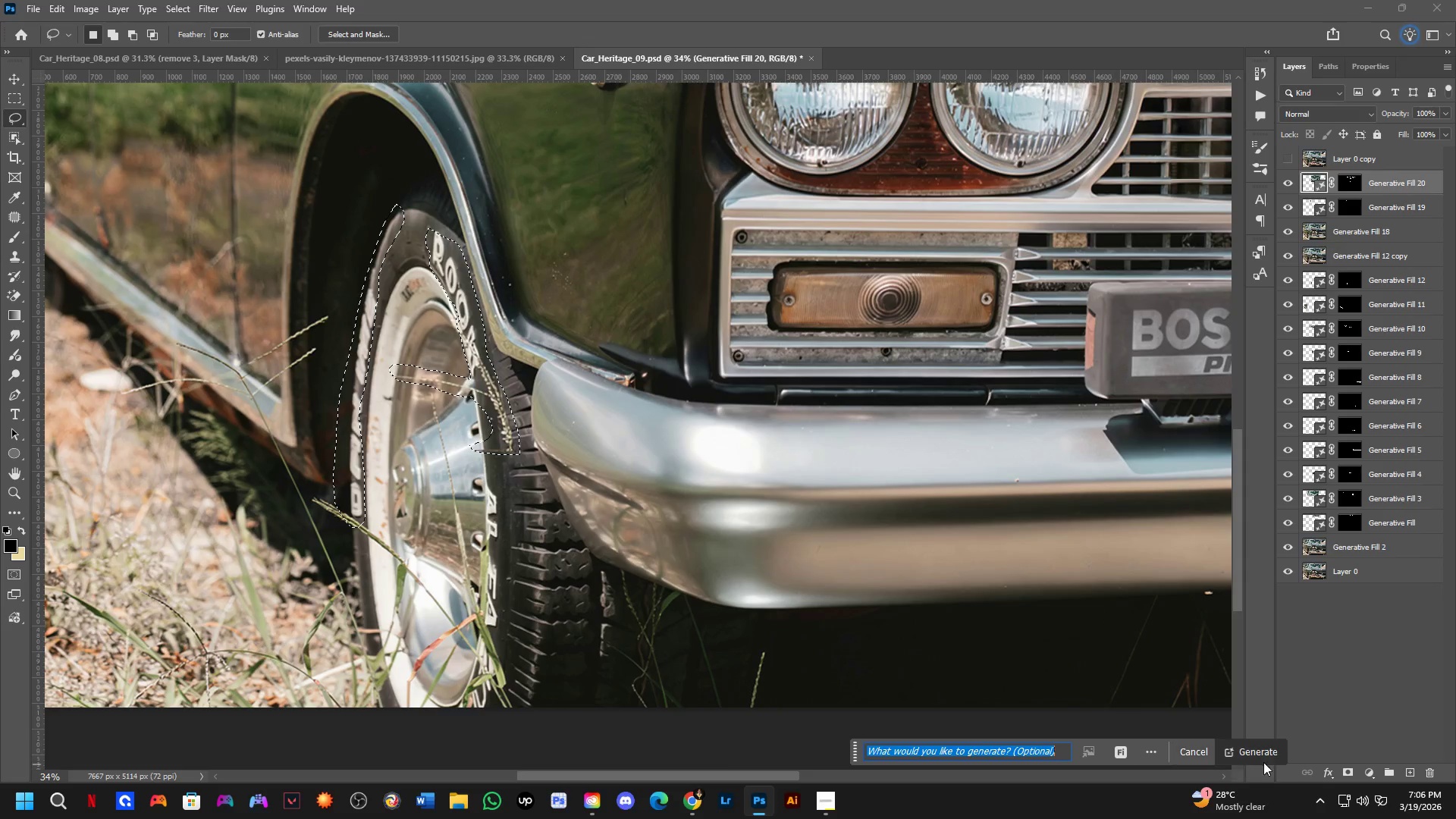 
scroll: coordinate [1021, 818], scroll_direction: down, amount: 8.0
 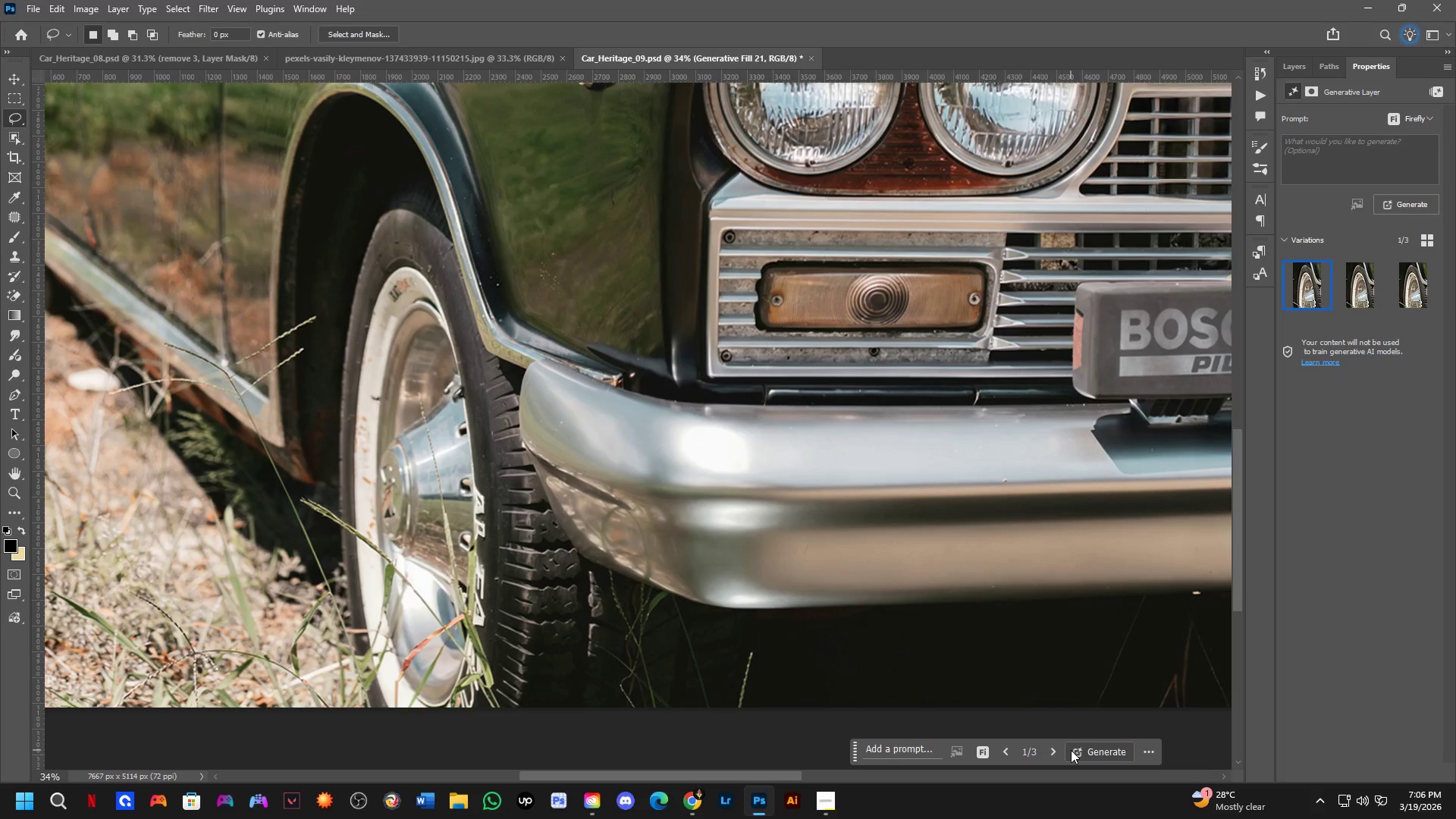 
wait(41.46)
 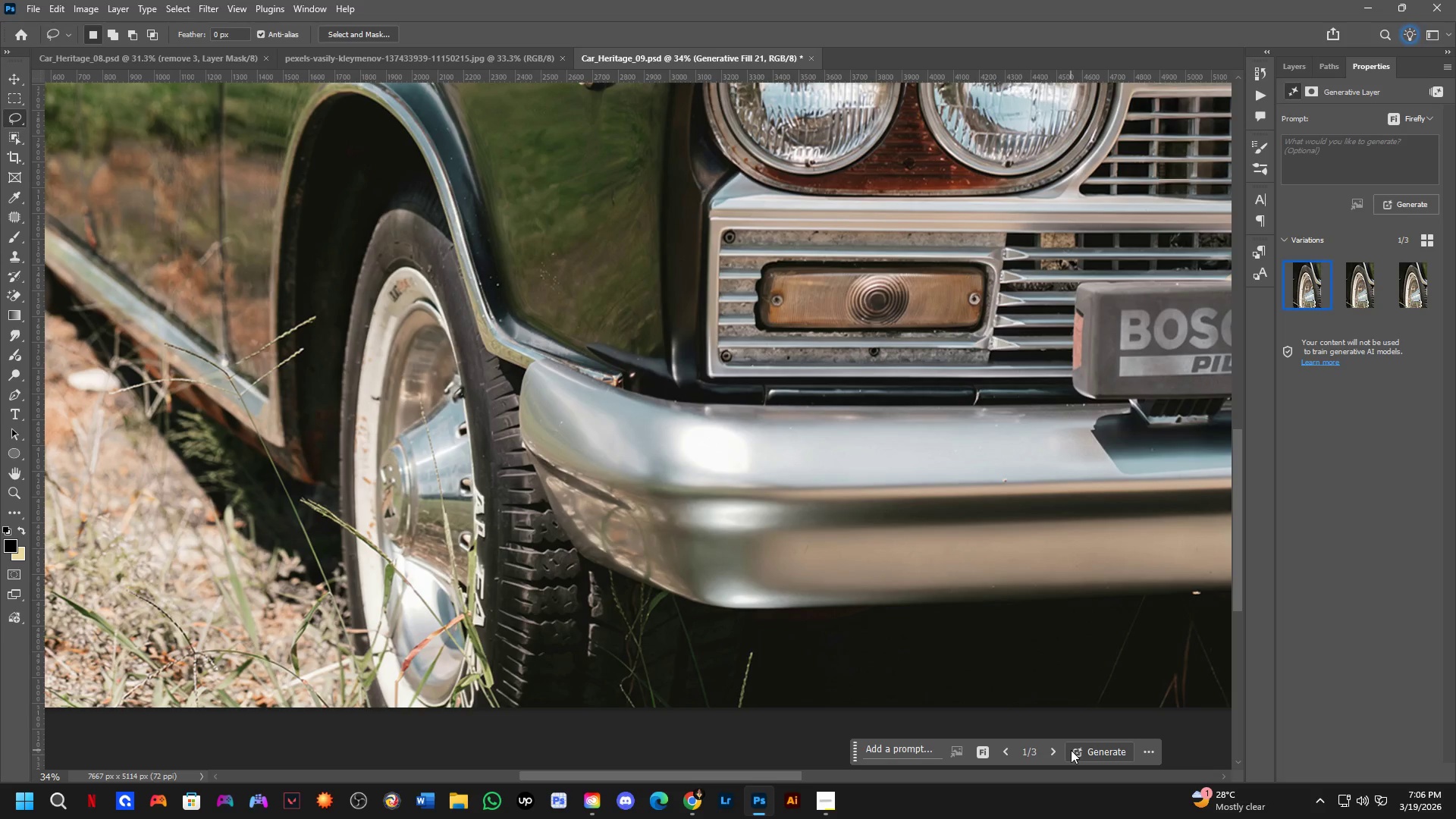 
left_click([1353, 297])
 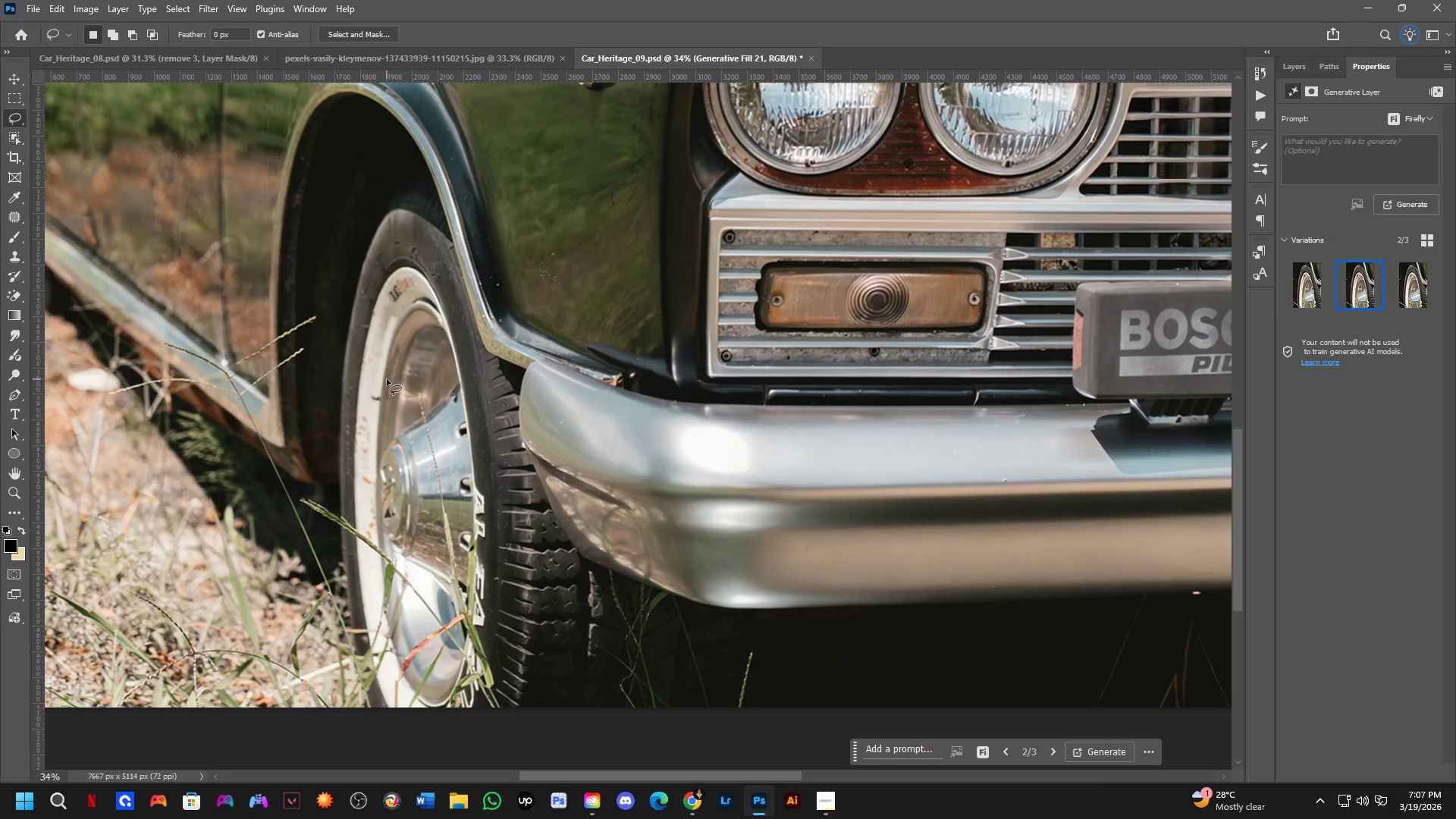 
key(Shift+ShiftLeft)
 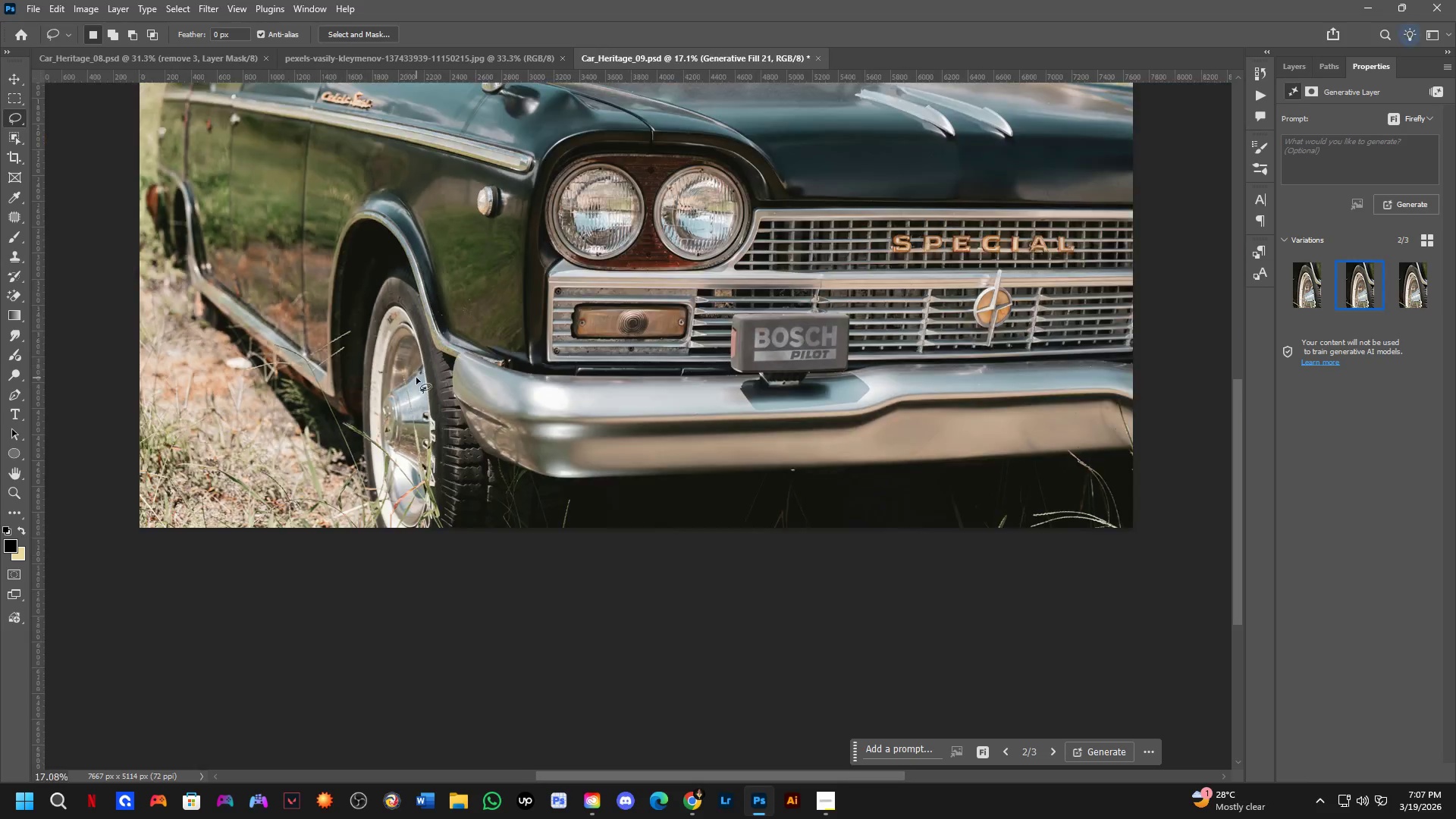 
key(Shift+ShiftLeft)
 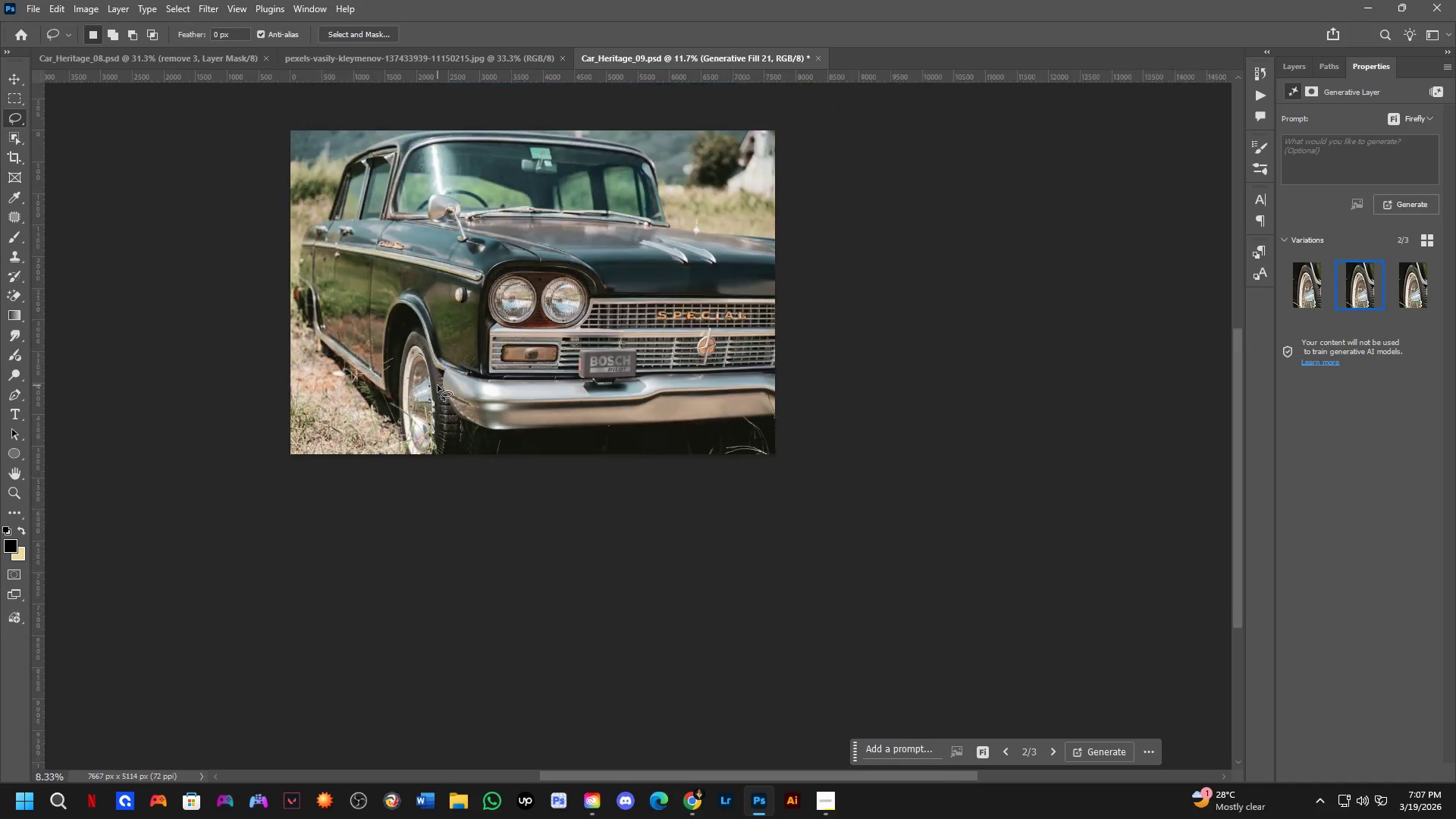 
hold_key(key=Space, duration=0.44)
 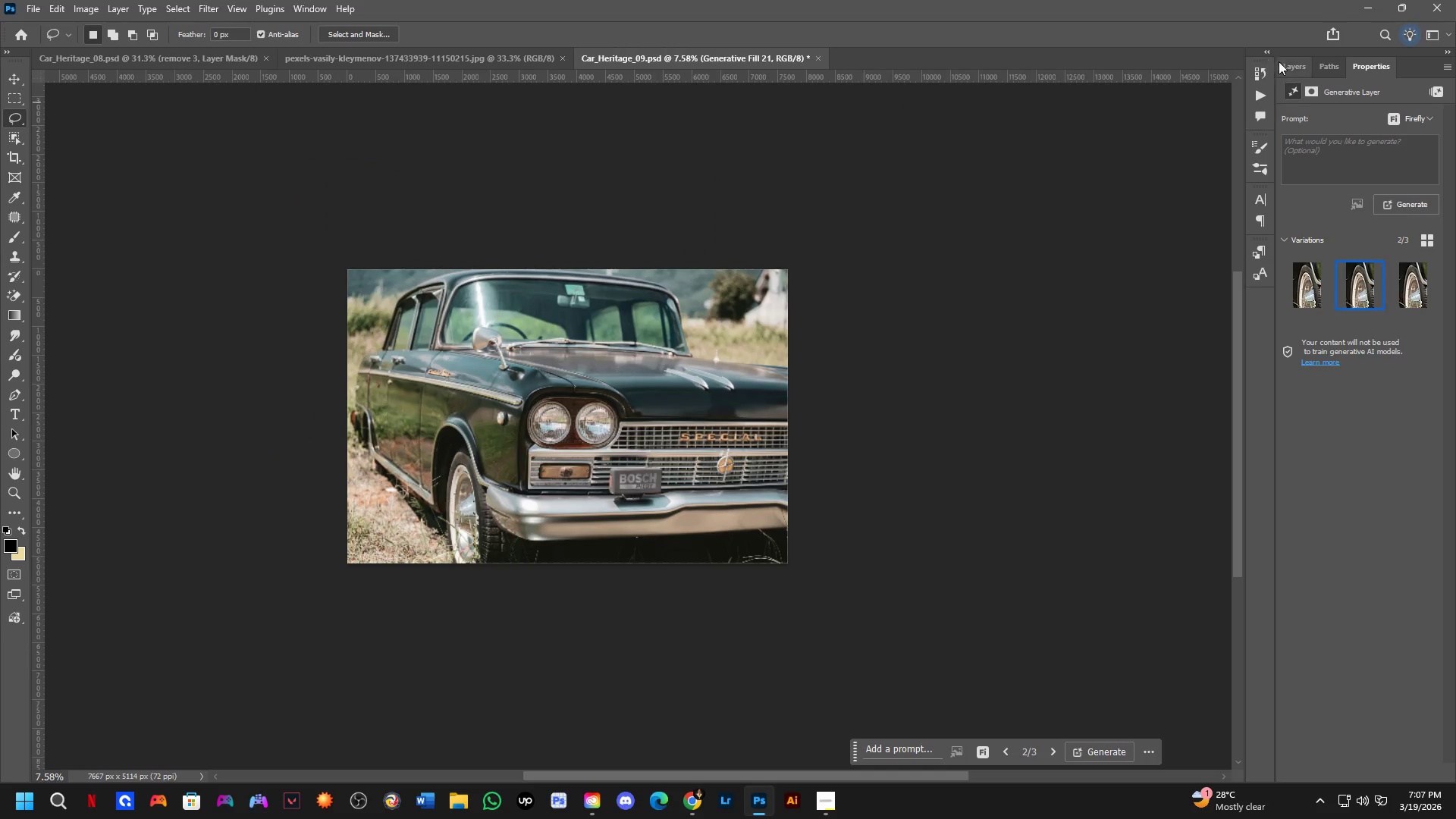 
left_click_drag(start_coordinate=[589, 316], to_coordinate=[632, 431])
 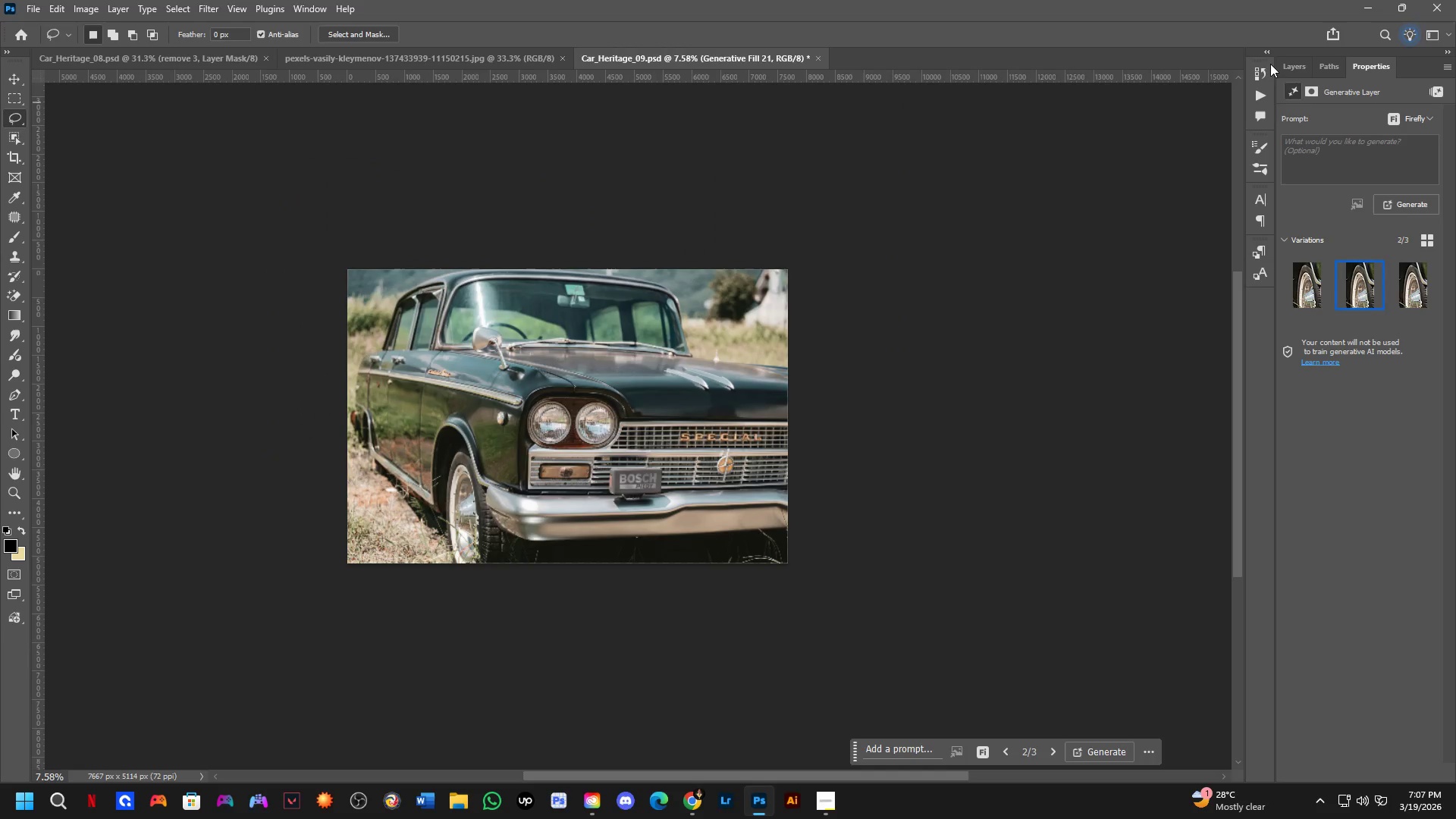 
scroll: coordinate [438, 385], scroll_direction: down, amount: 14.0
 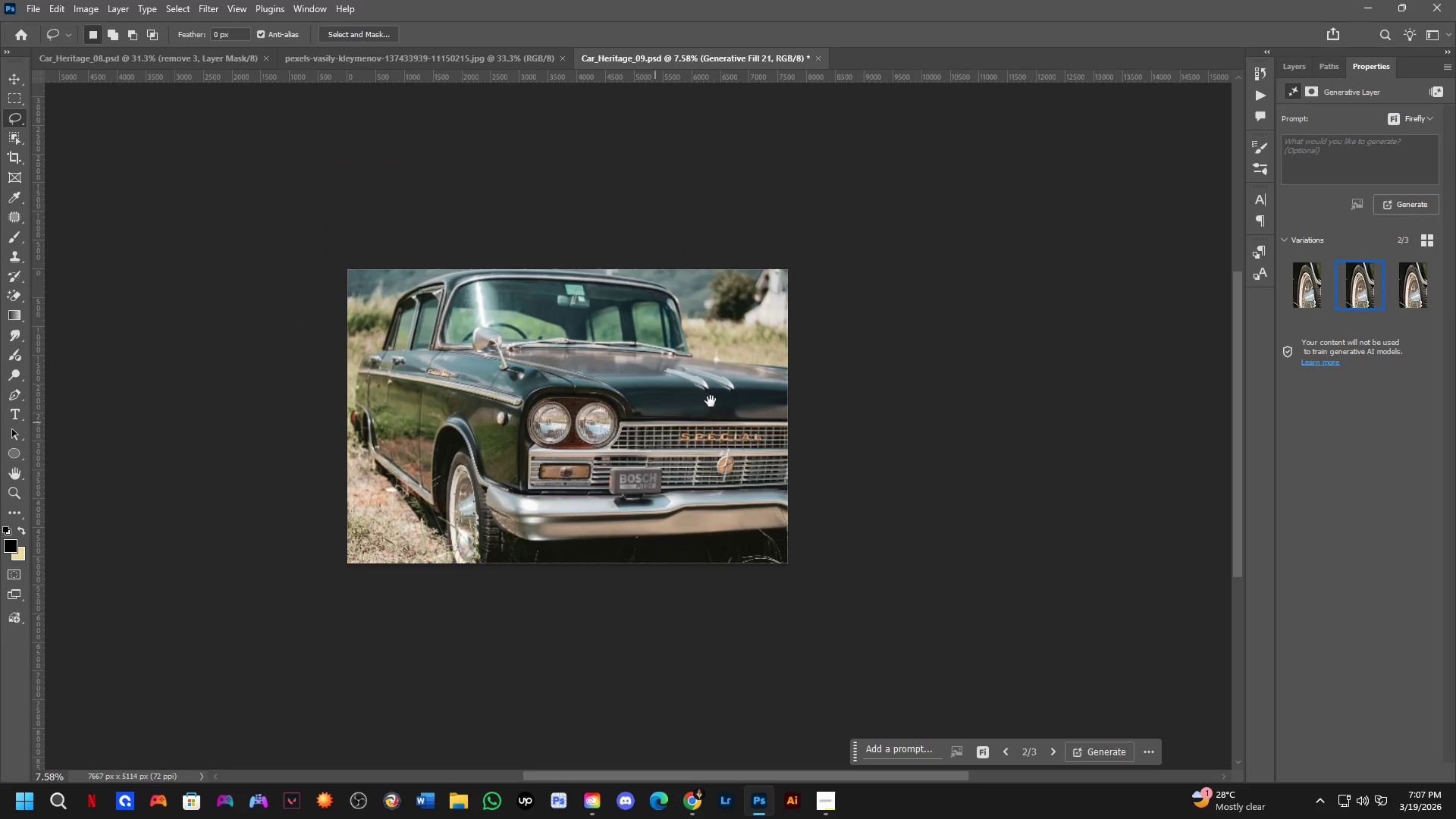 
left_click_drag(start_coordinate=[1280, 61], to_coordinate=[1284, 61])
 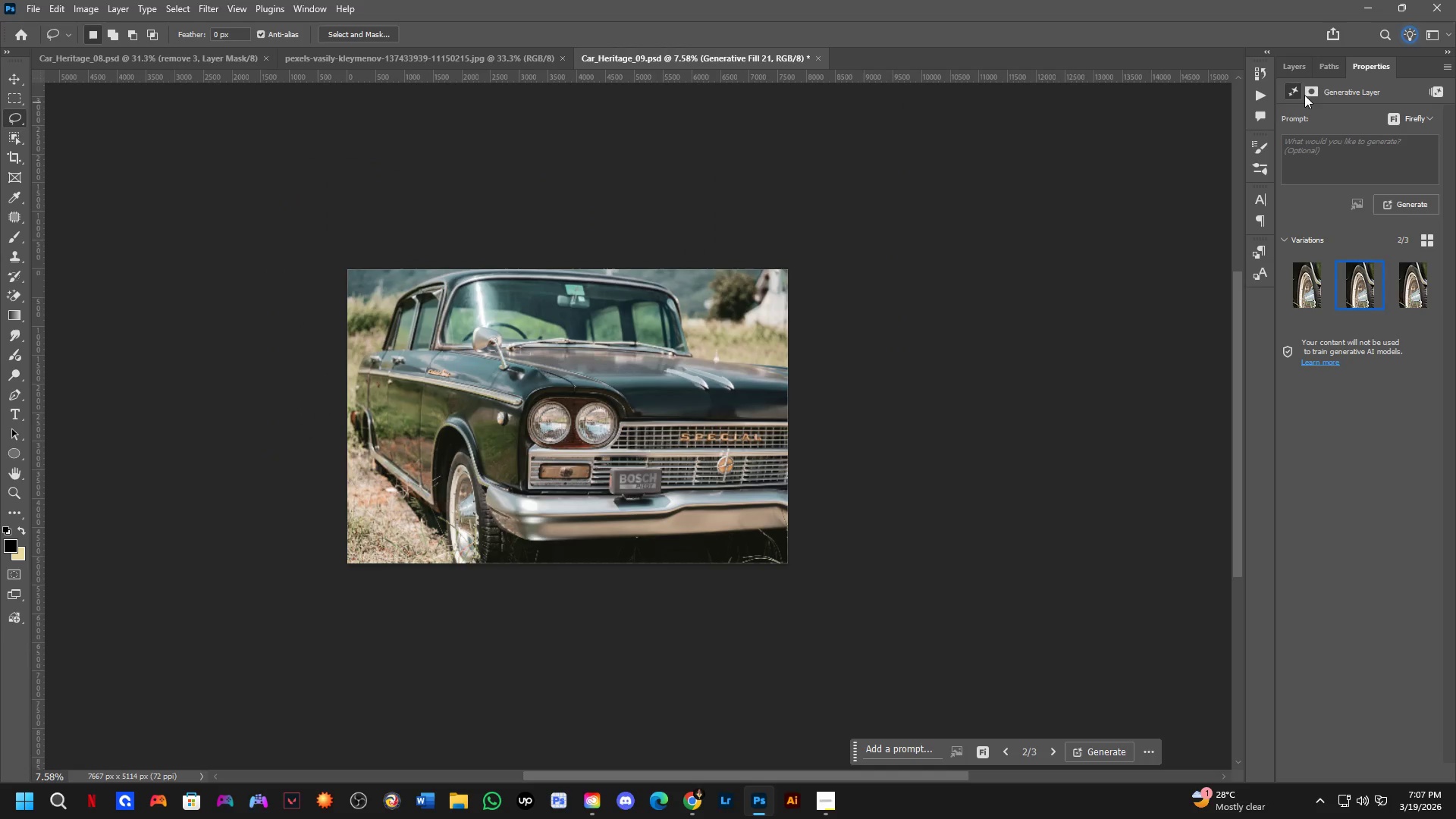 
left_click([1300, 77])
 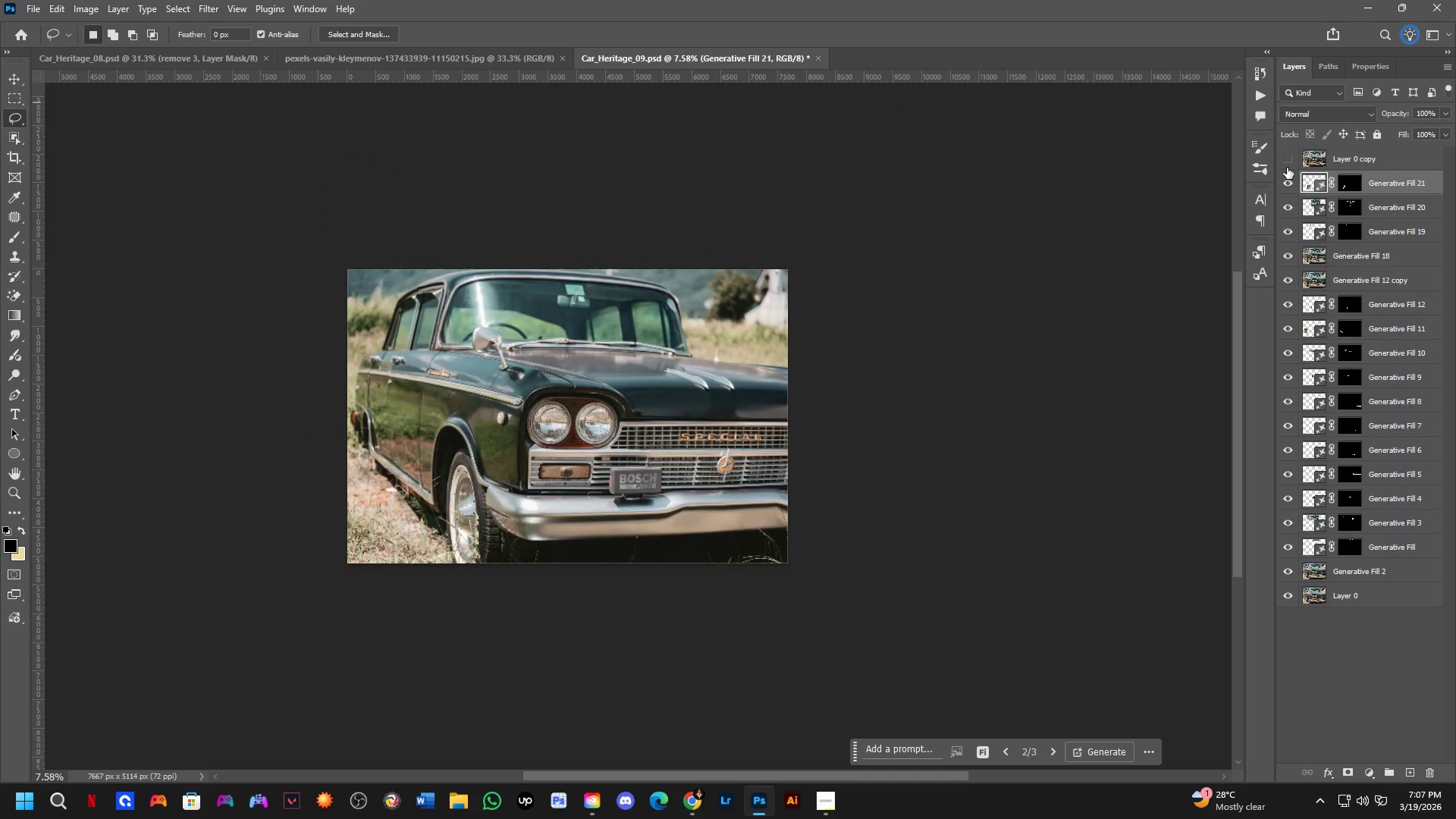 
double_click([1287, 168])
 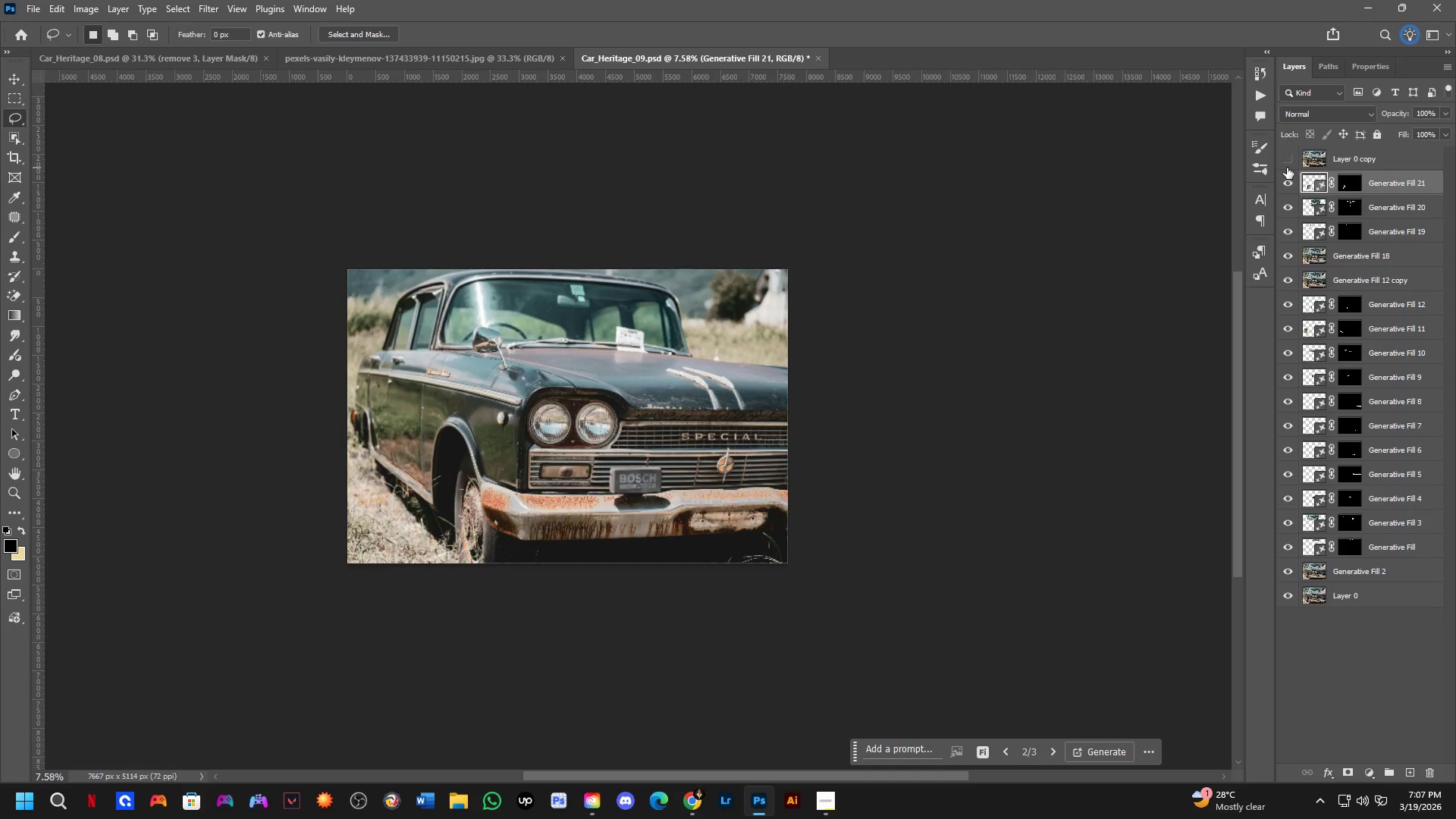 
triple_click([1287, 168])
 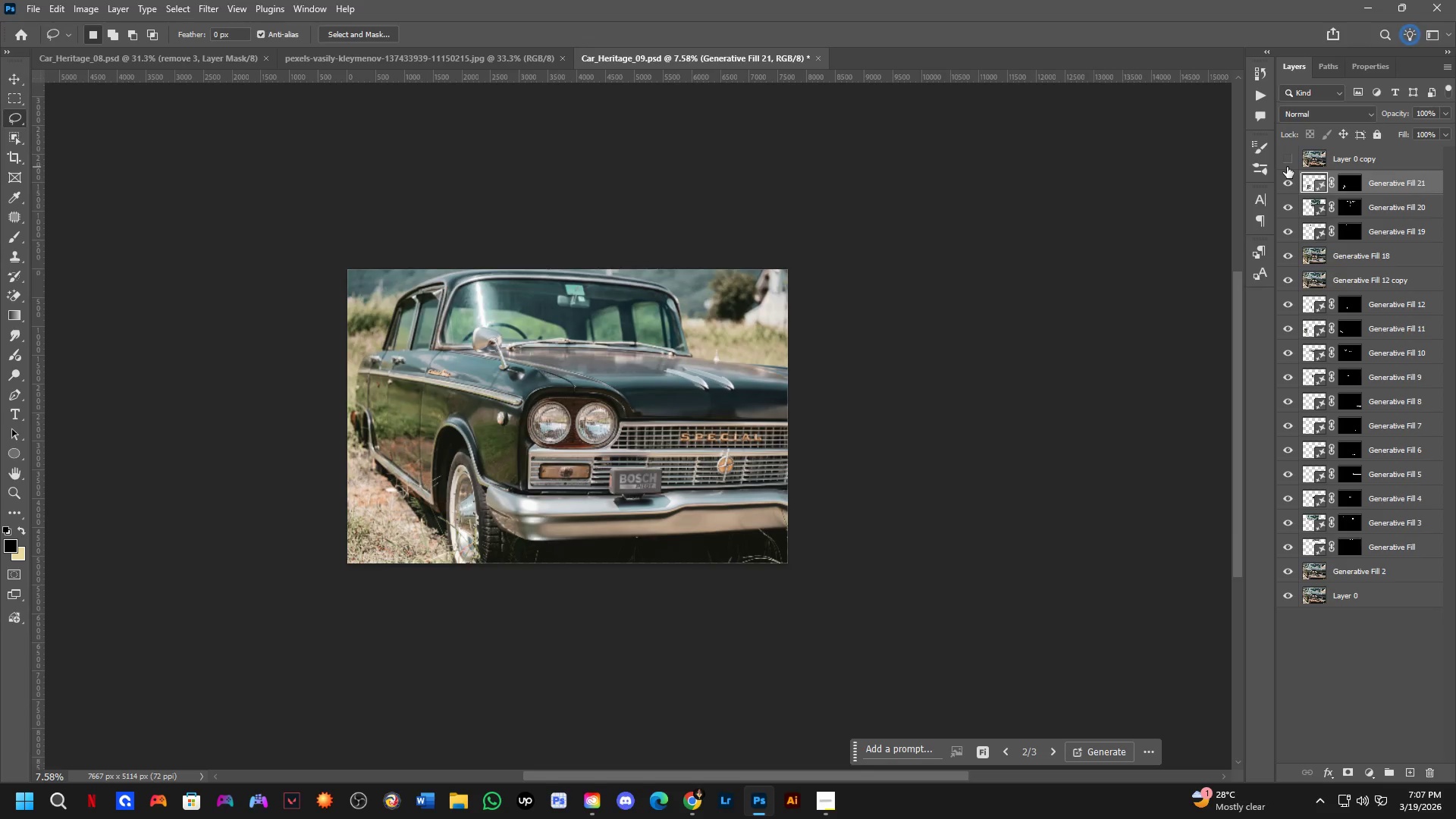 
triple_click([1287, 167])
 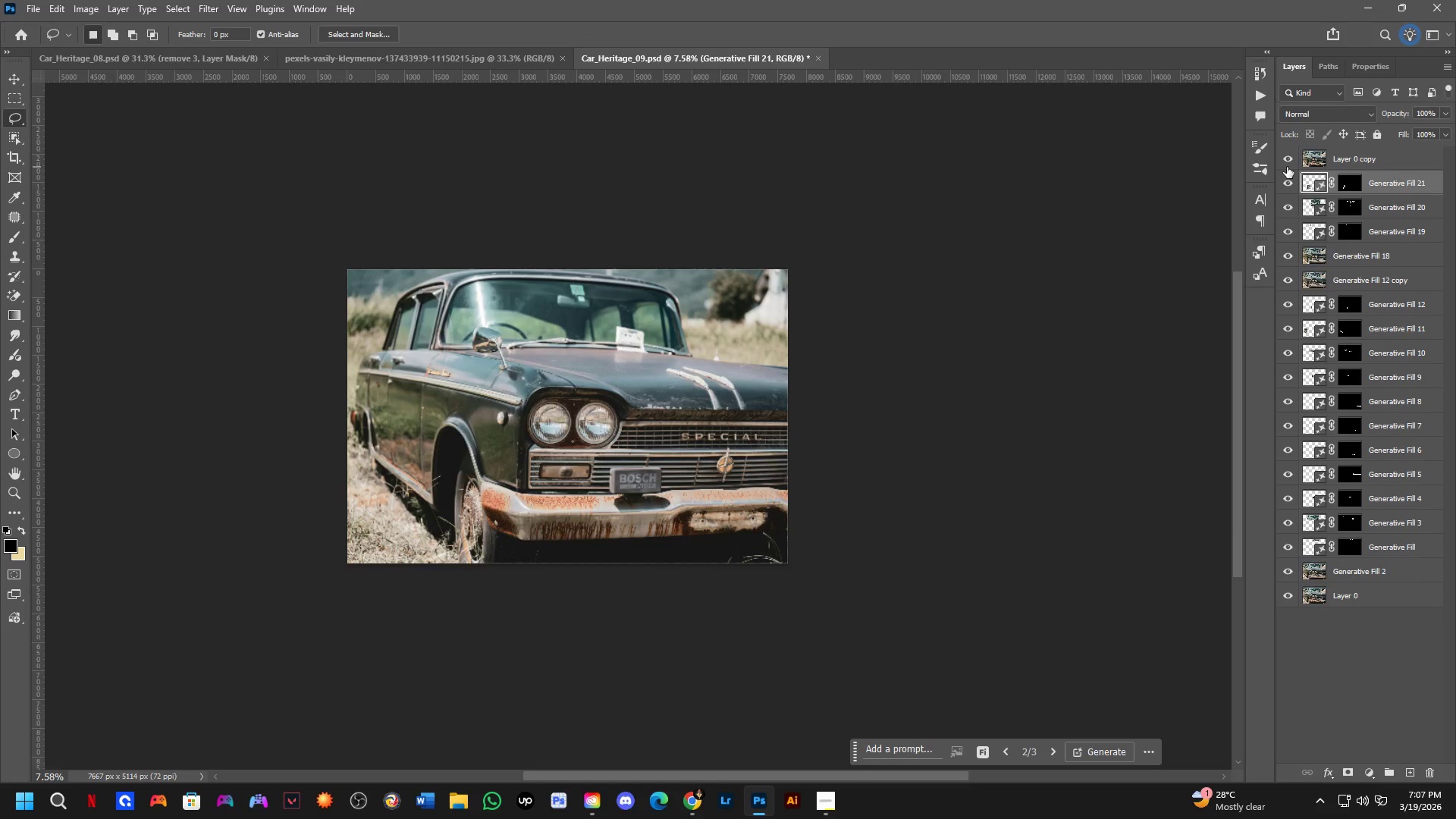 
triple_click([1287, 167])
 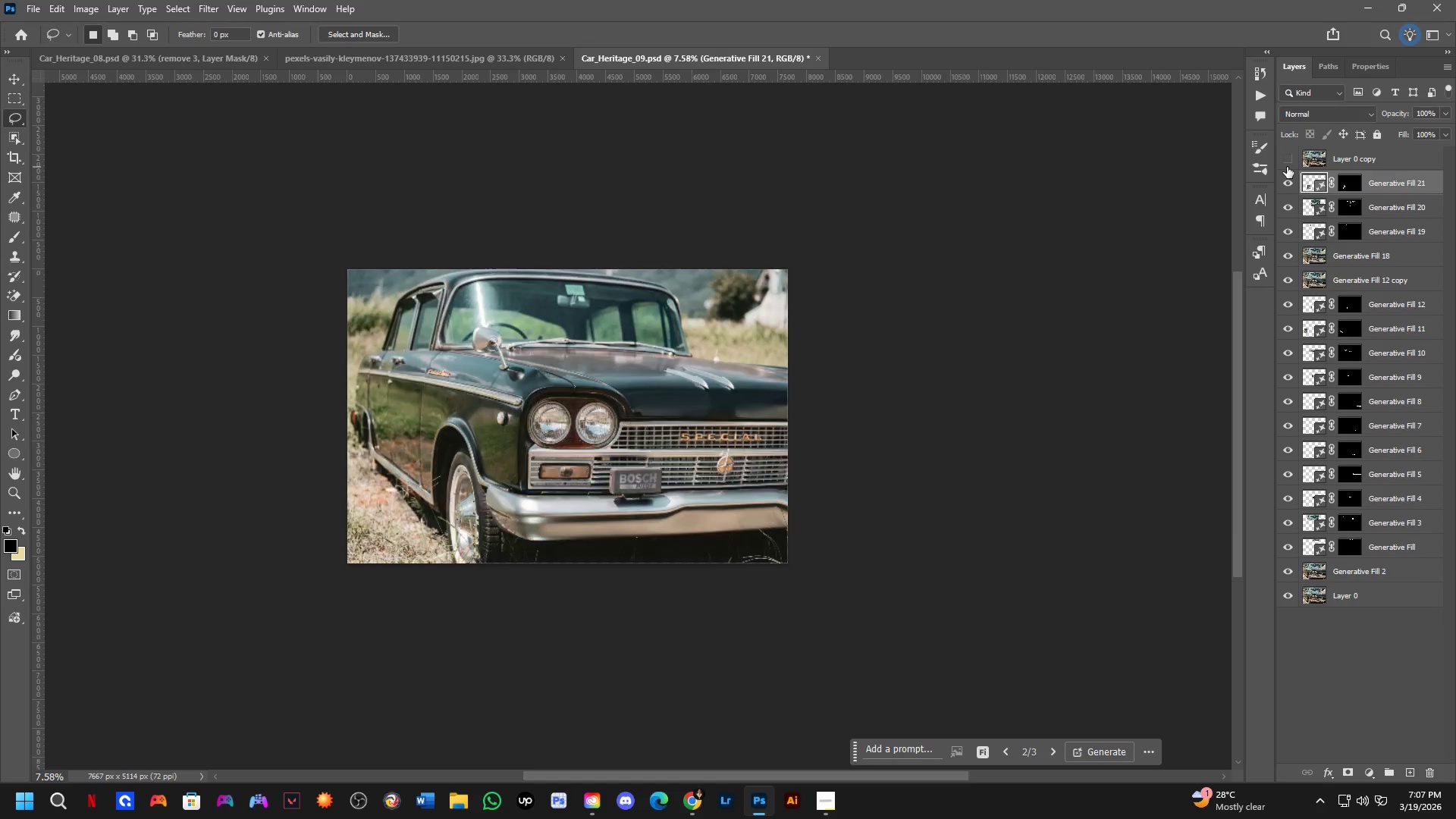 
triple_click([1287, 167])
 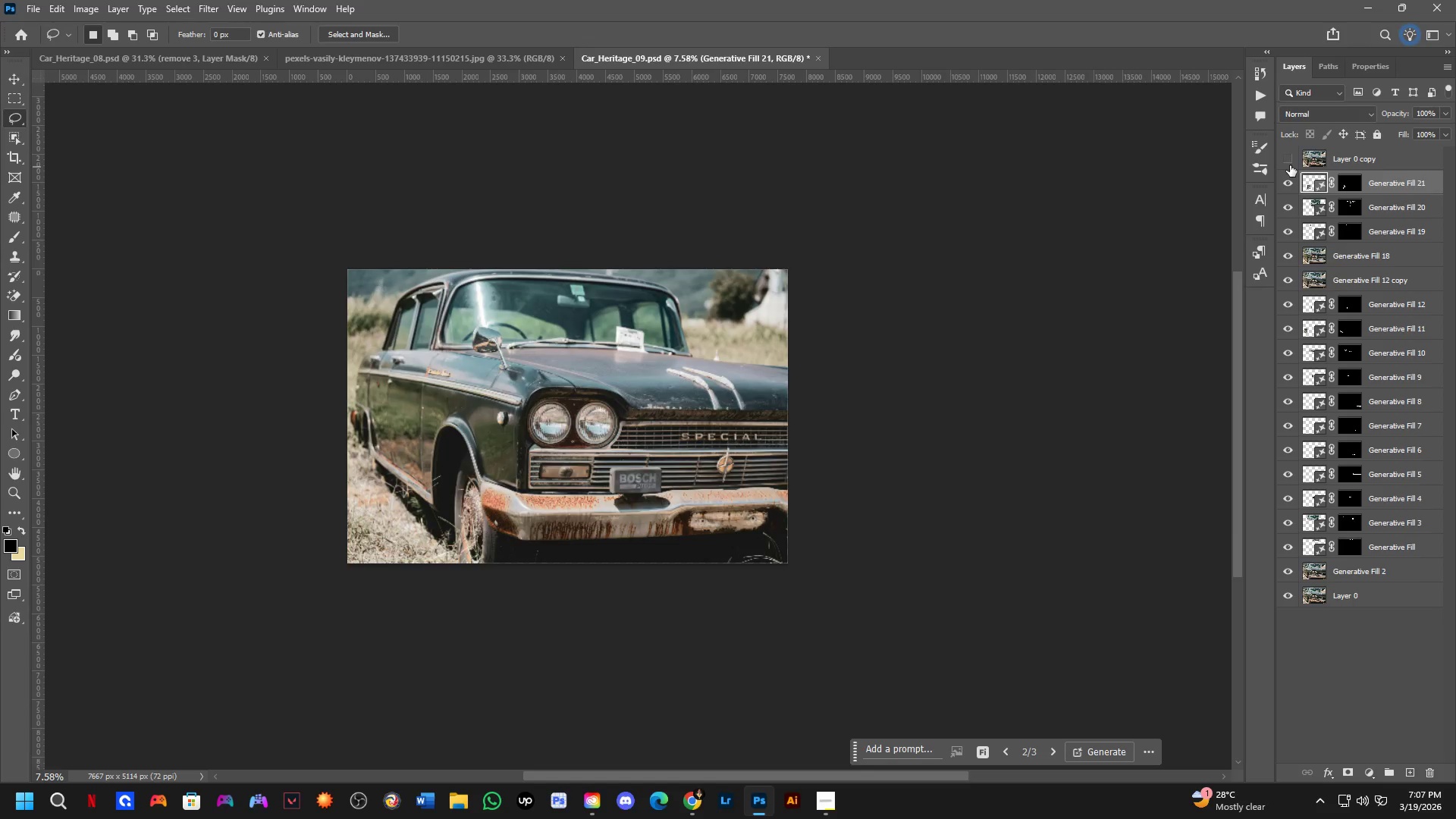 
triple_click([1290, 165])
 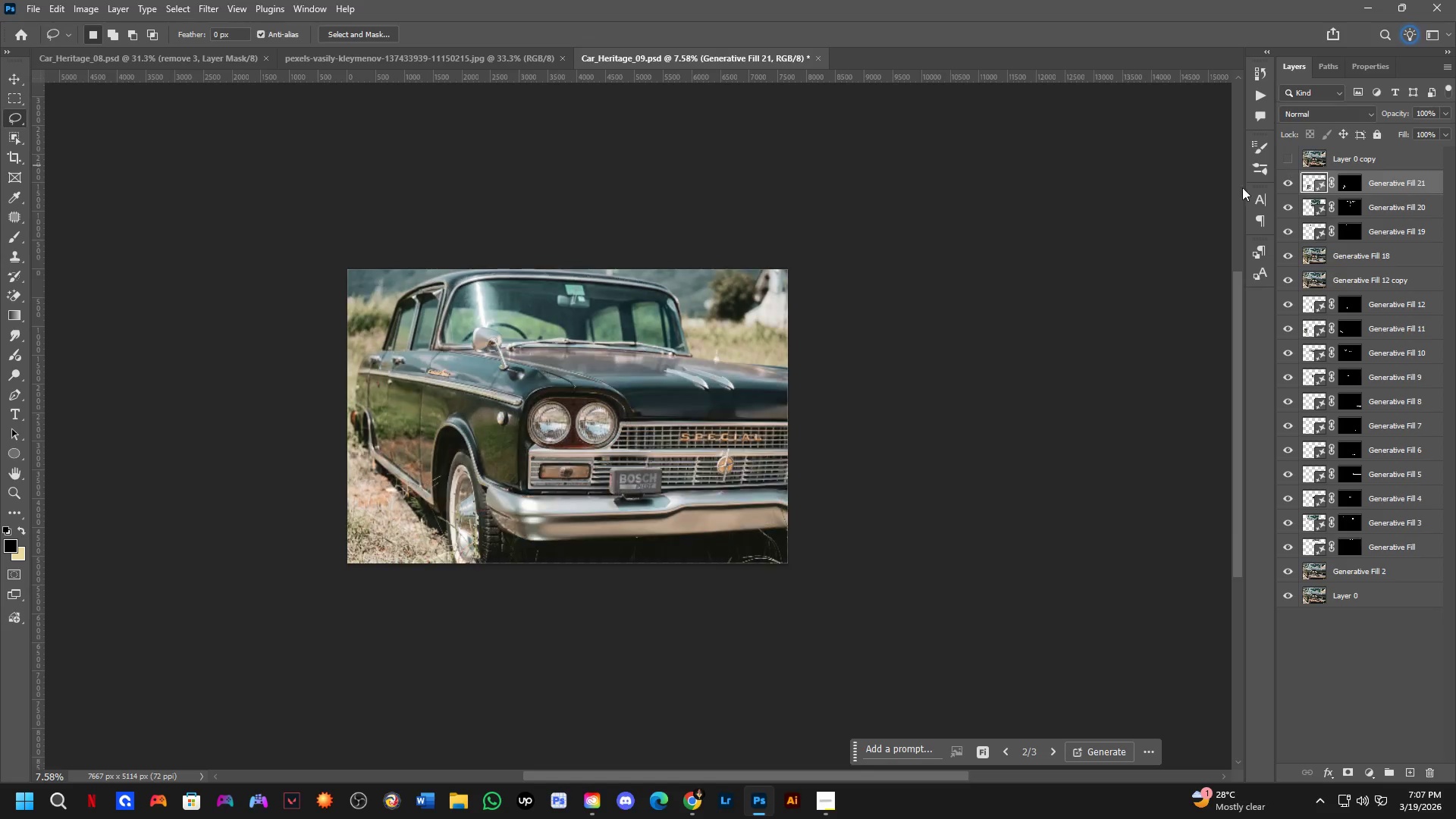 
hold_key(key=ShiftLeft, duration=0.31)
scroll: coordinate [697, 479], scroll_direction: up, amount: 9.0
 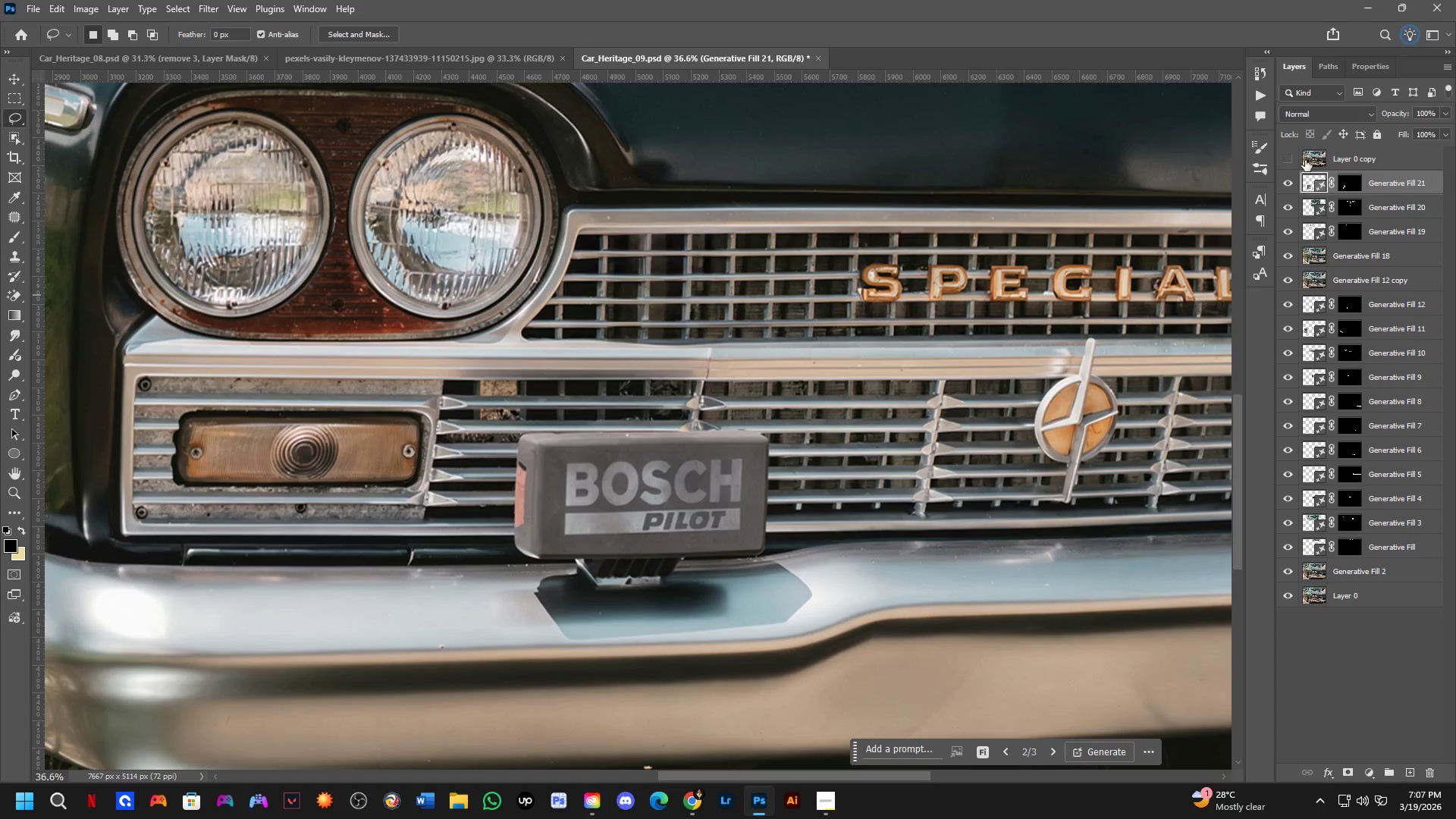 
left_click([1288, 155])
 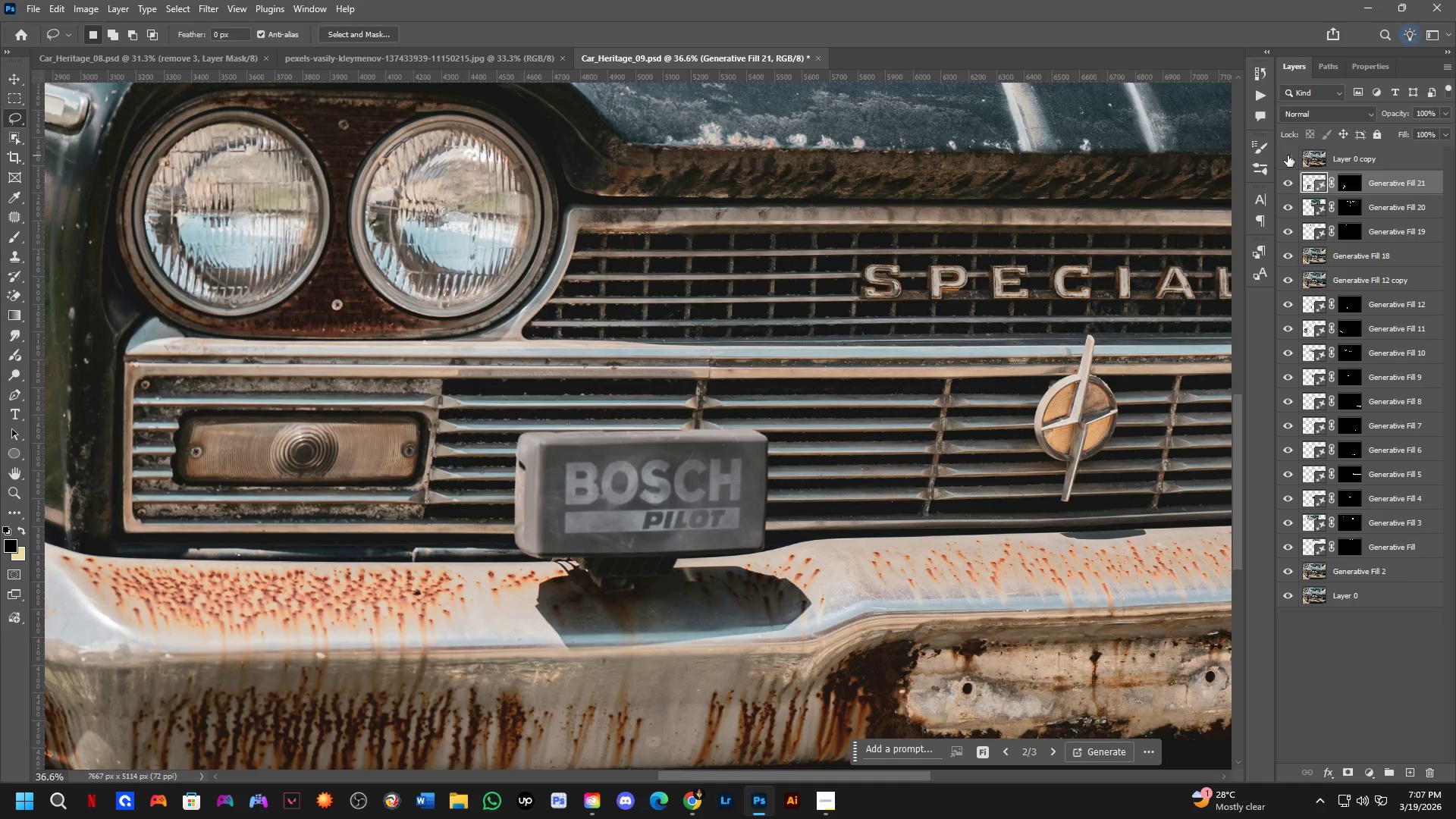 
double_click([1288, 155])
 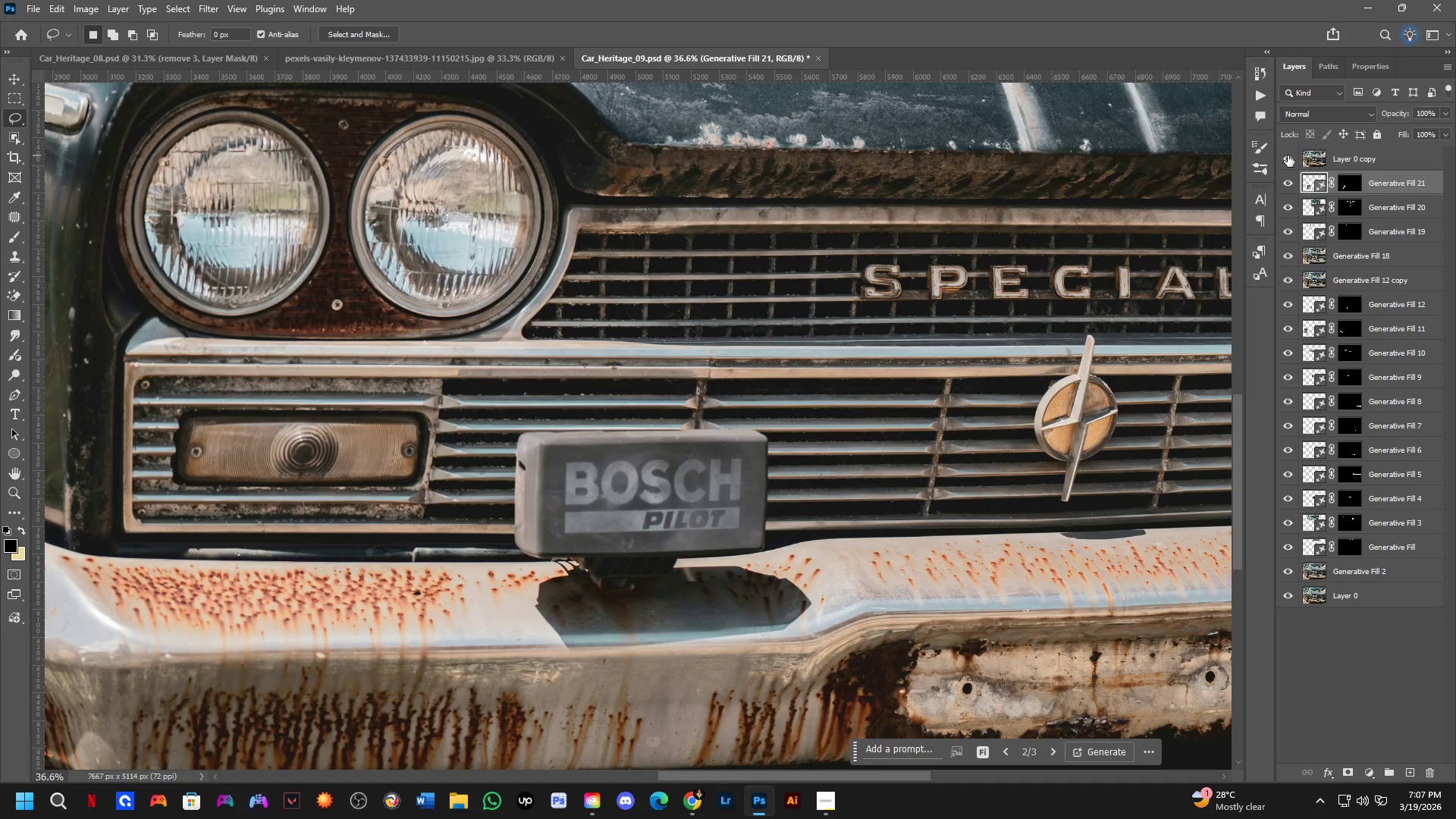 
triple_click([1288, 155])
 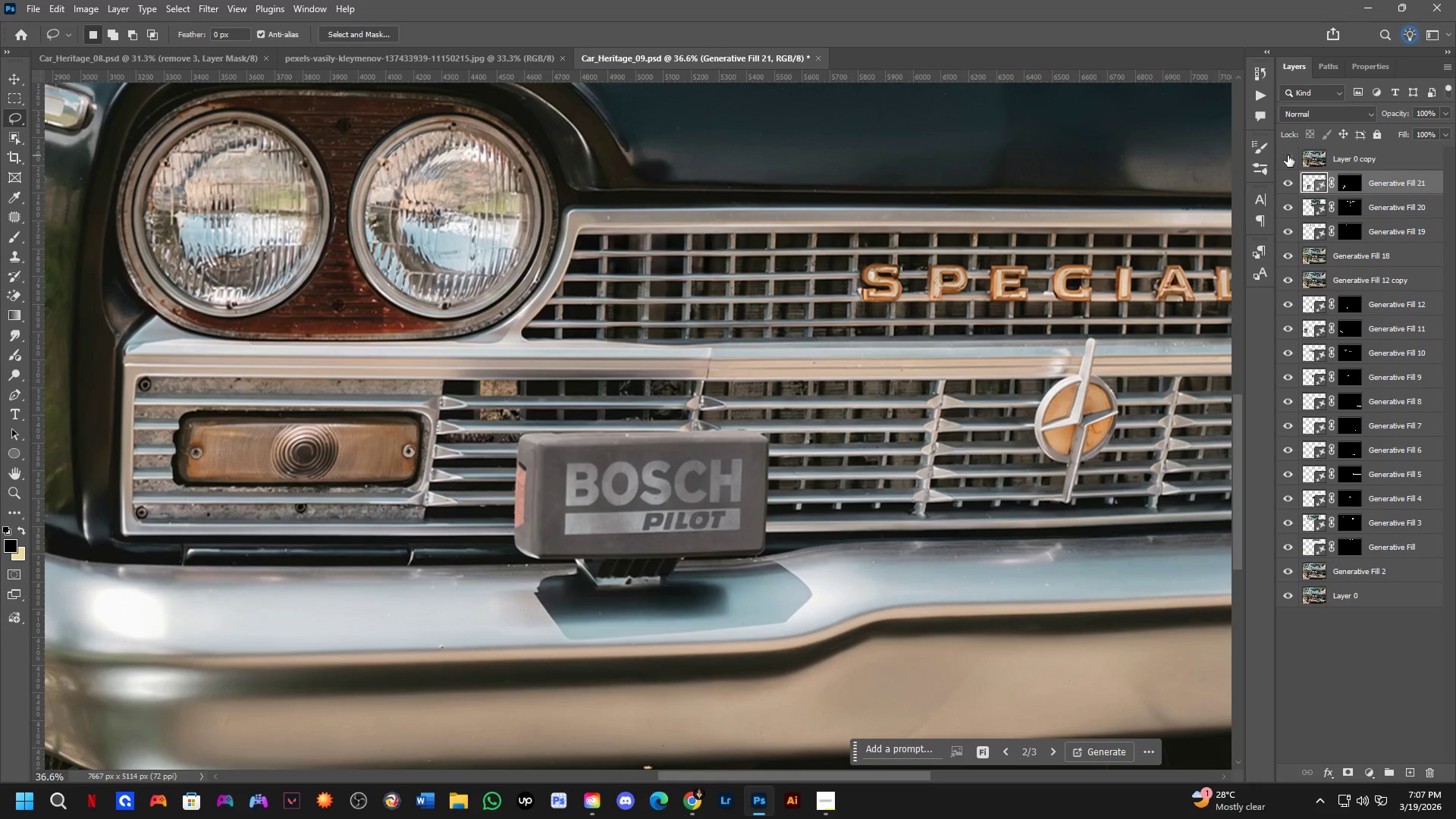 
left_click([1288, 155])
 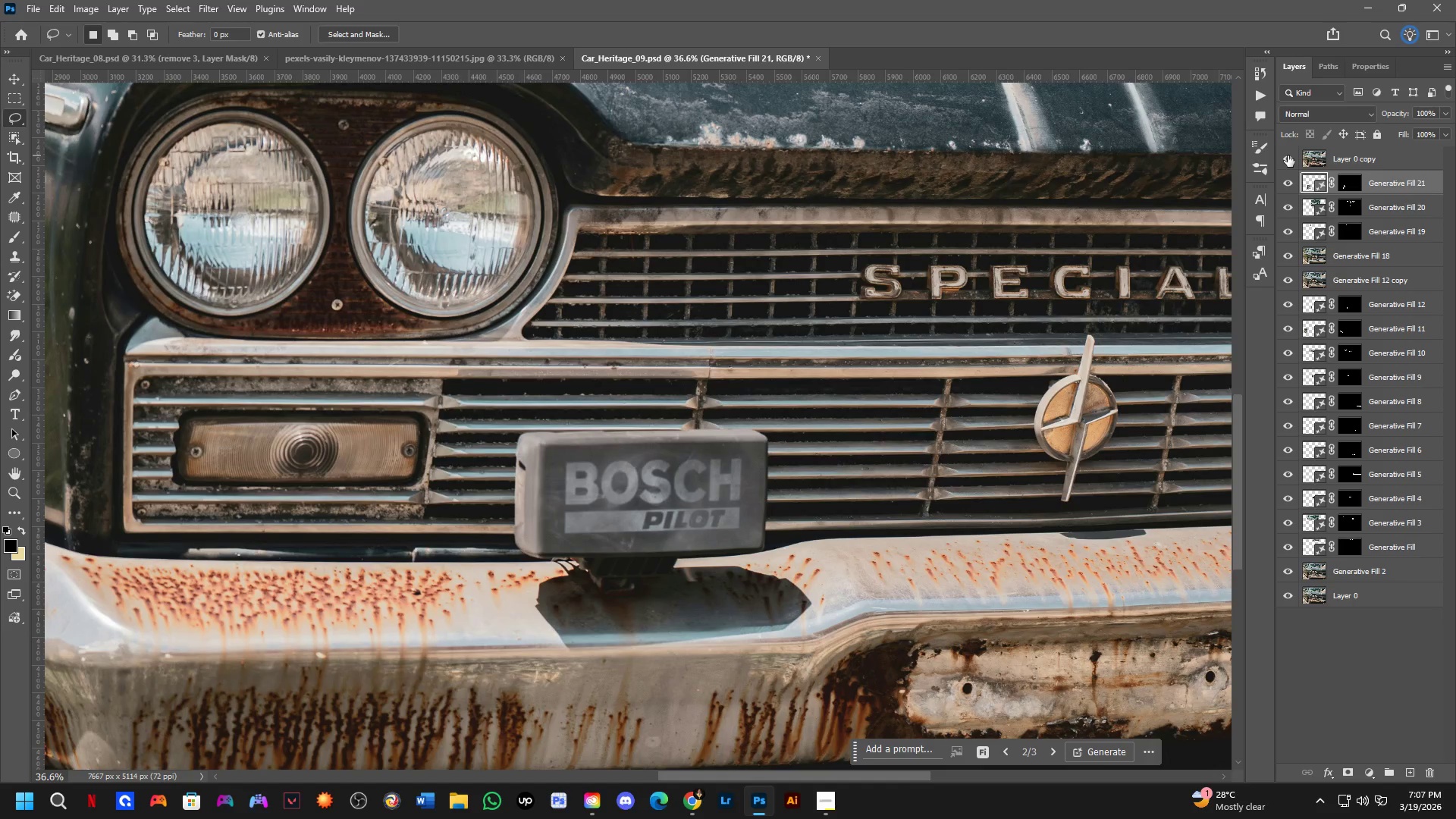 
left_click([1288, 155])
 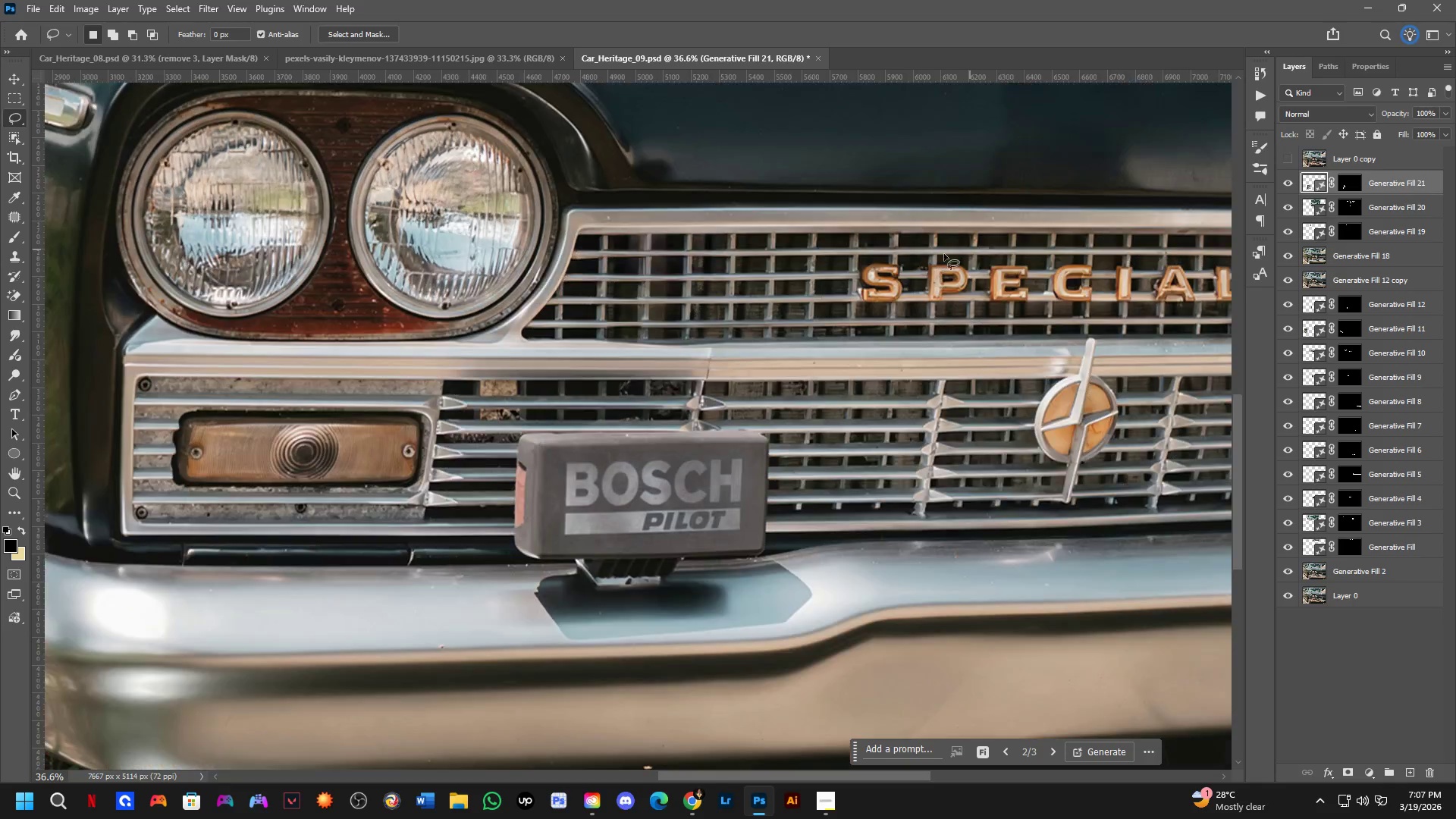 
key(Shift+ShiftLeft)
 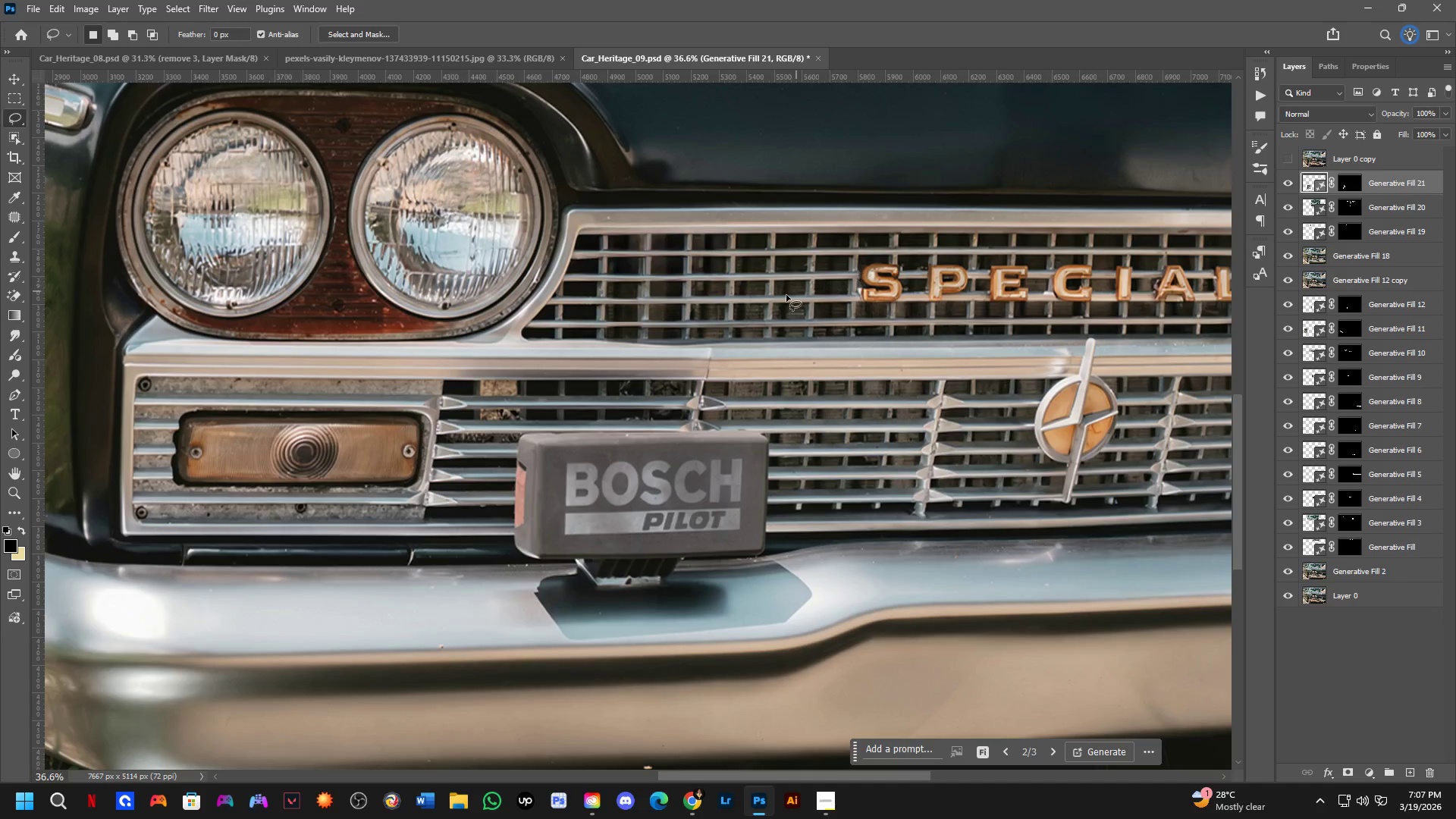 
hold_key(key=Space, duration=0.5)
 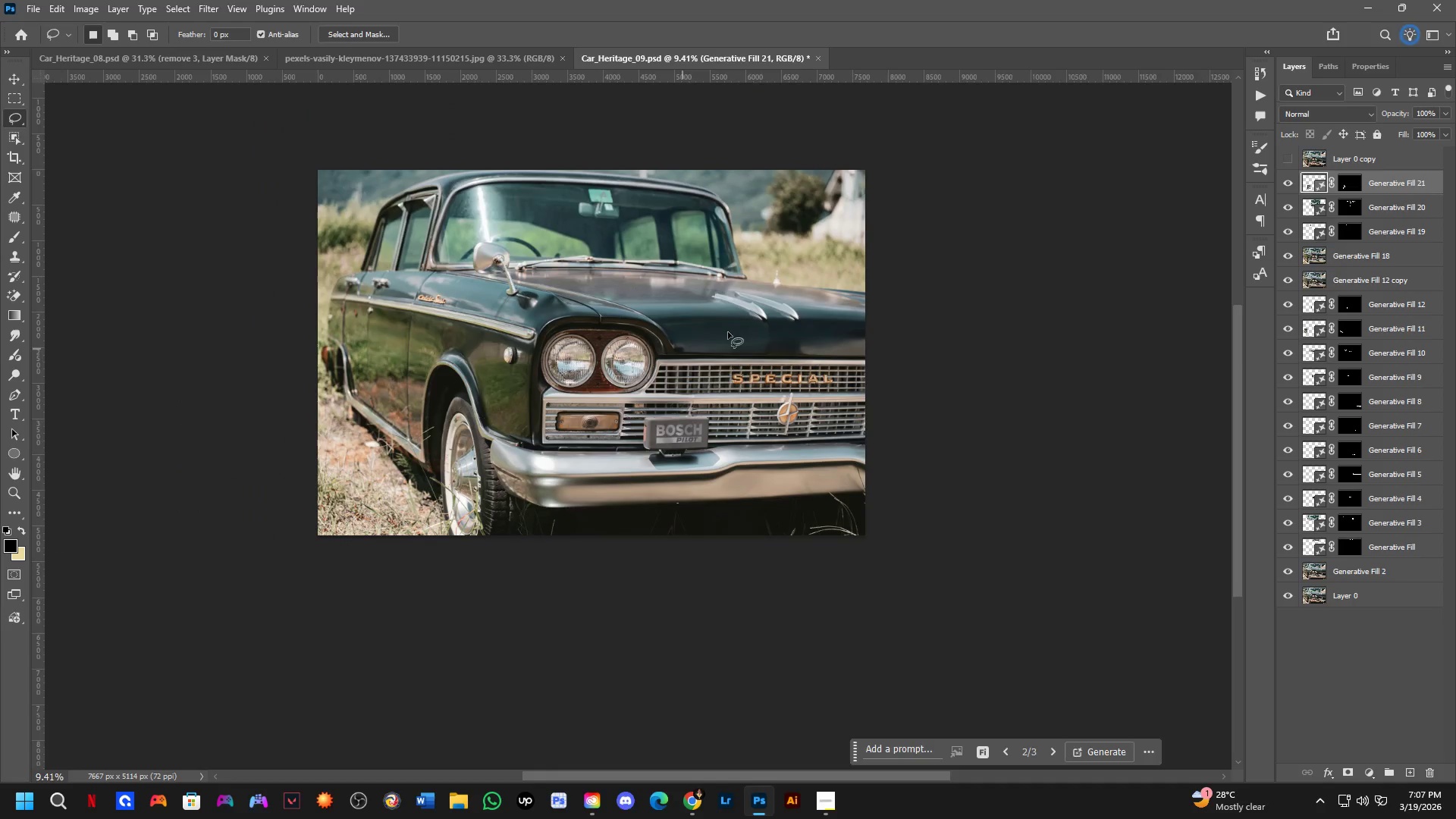 
left_click_drag(start_coordinate=[800, 303], to_coordinate=[830, 370])
 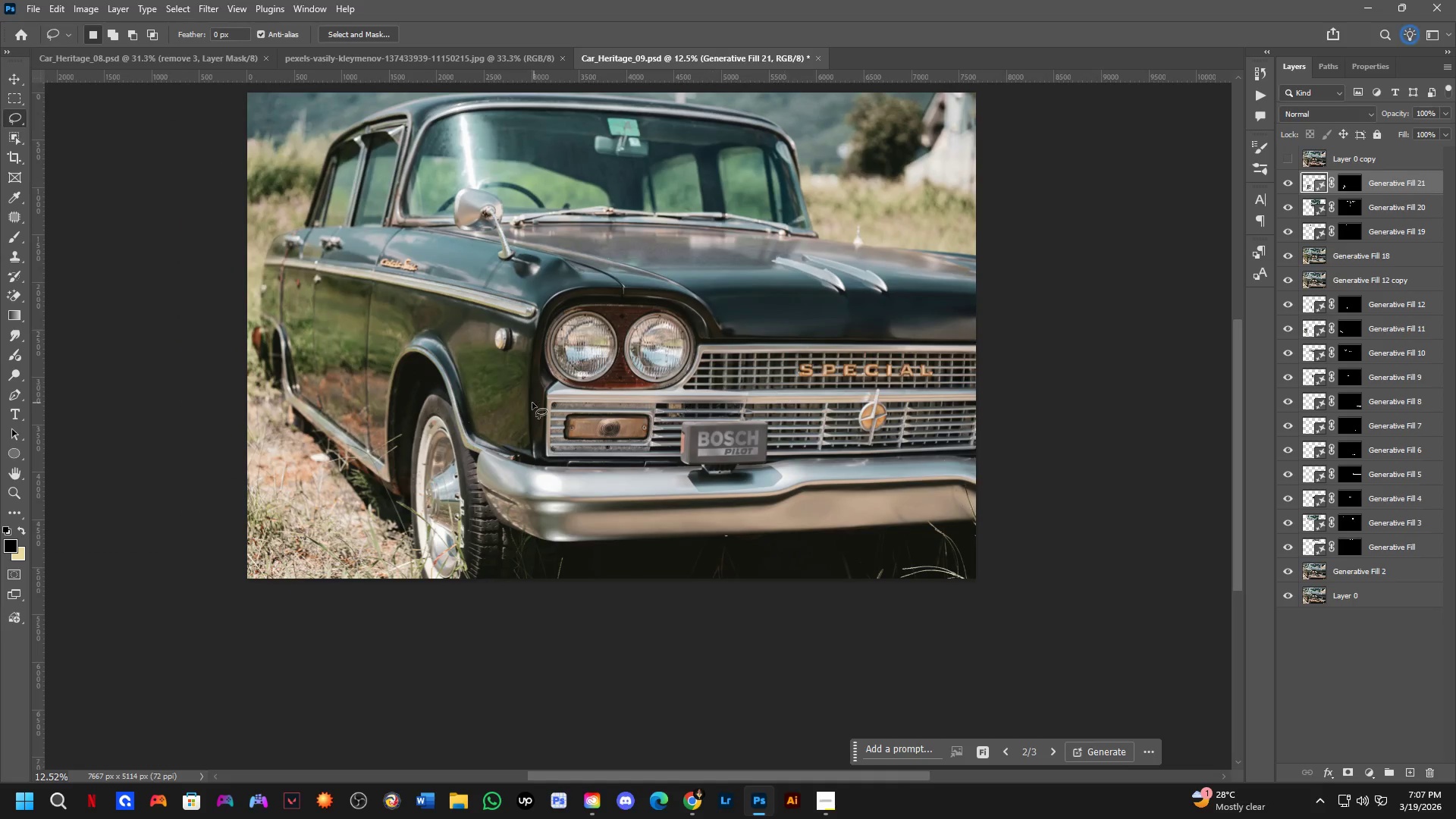 
scroll: coordinate [708, 317], scroll_direction: down, amount: 6.0
 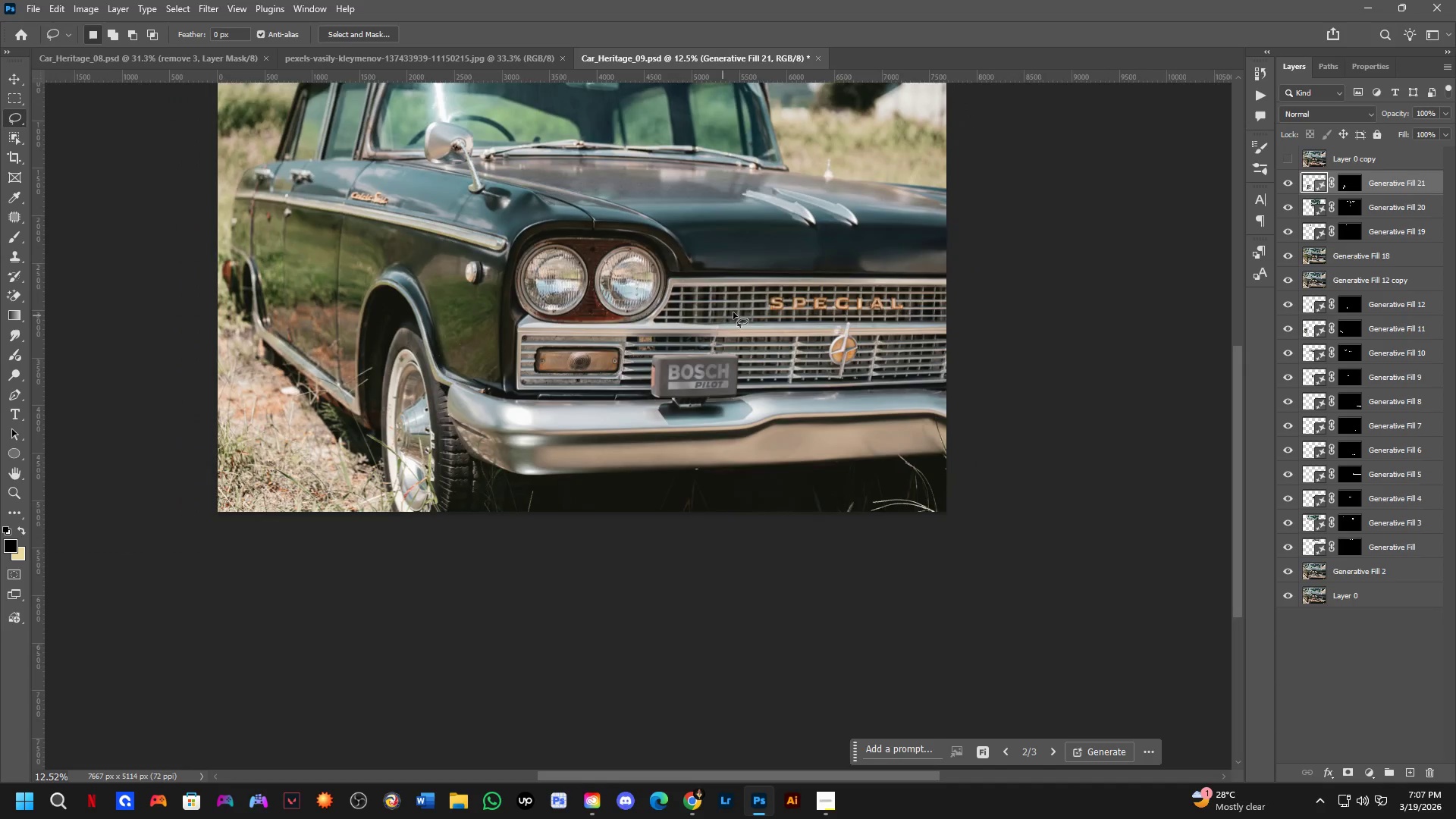 
key(Space)
 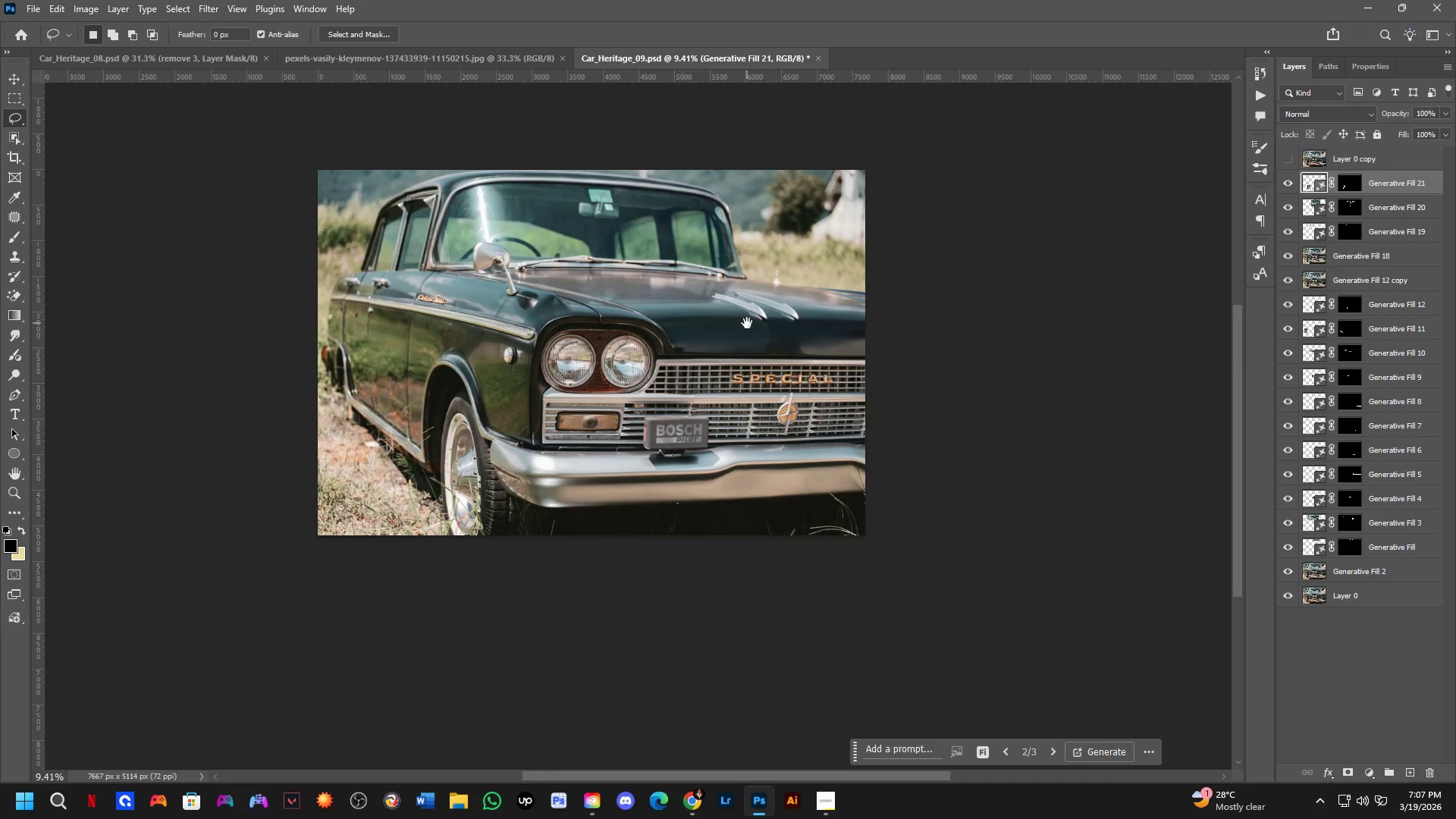 
left_click_drag(start_coordinate=[747, 324], to_coordinate=[738, 352])
 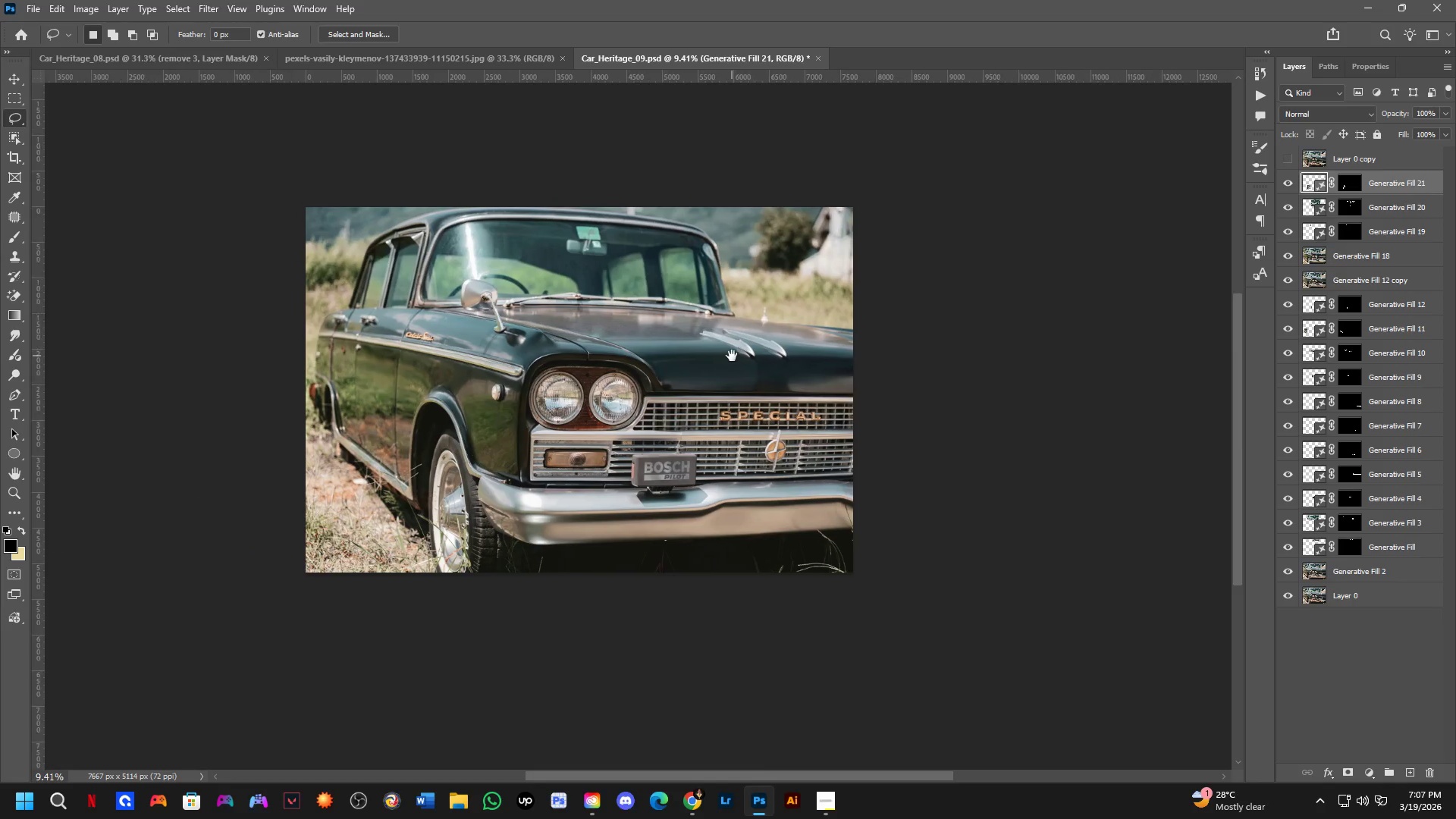 
key(Control+ControlLeft)
 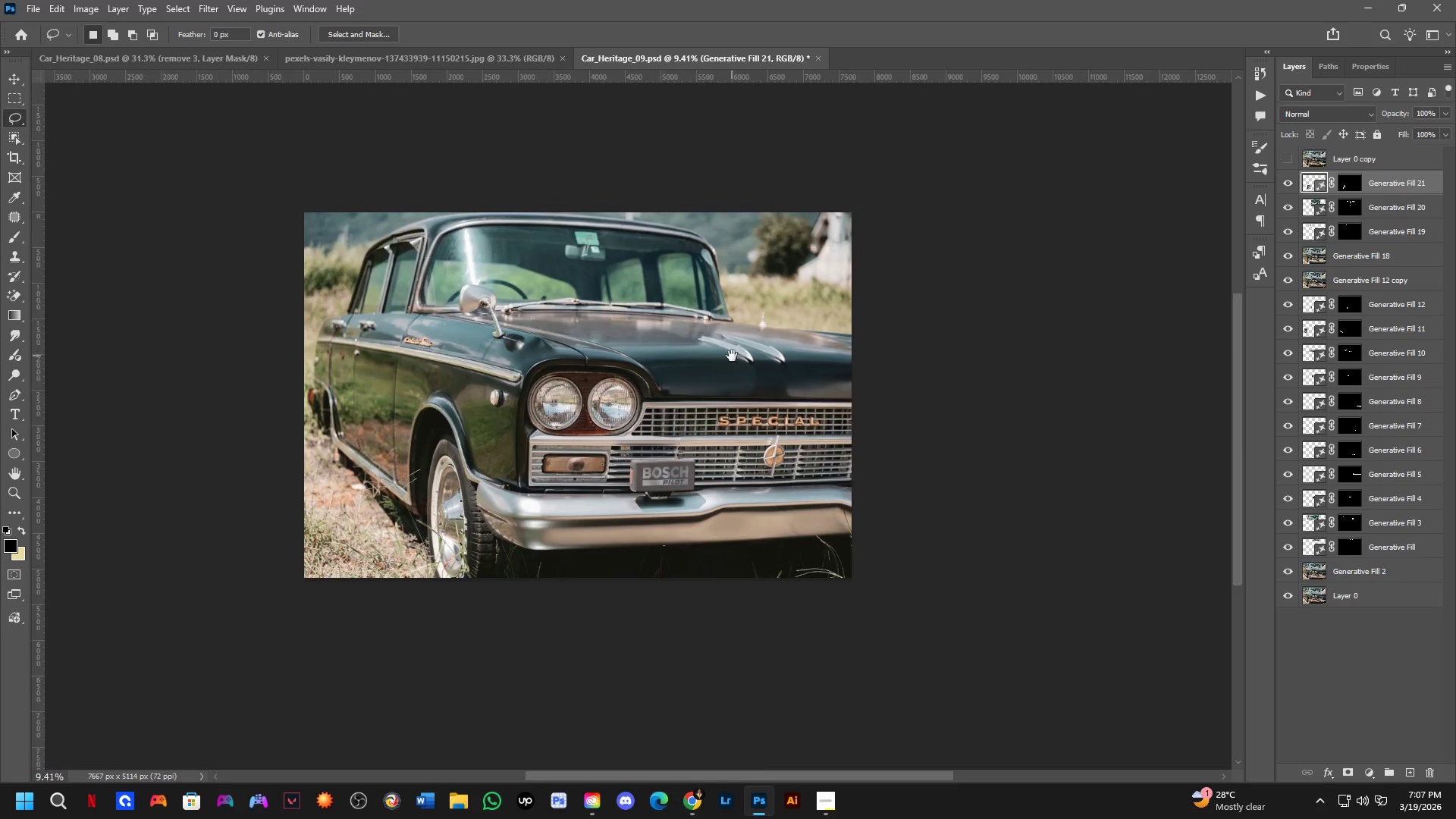 
key(Control+Tab)
 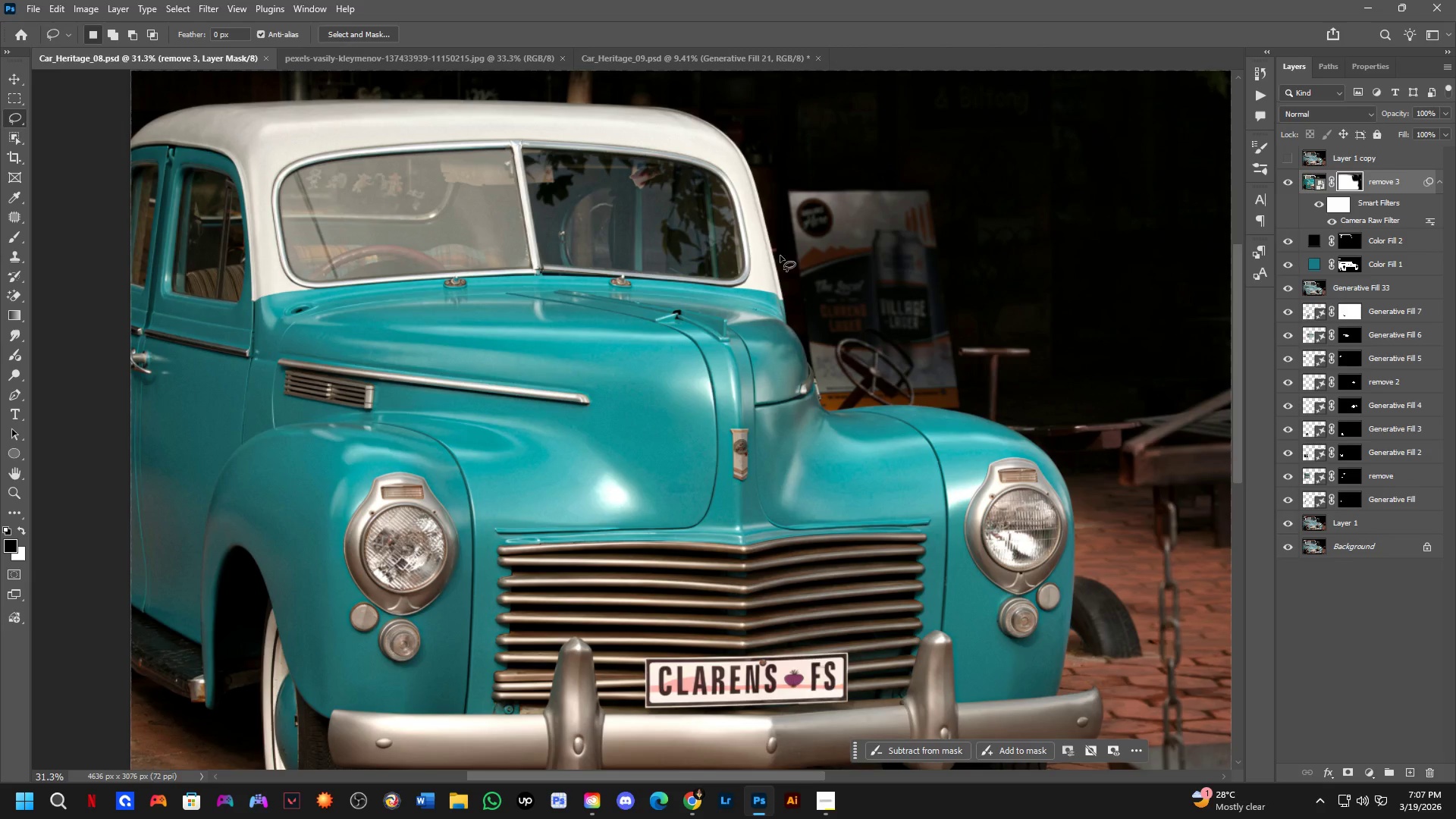 
scroll: coordinate [532, 403], scroll_direction: down, amount: 3.0
 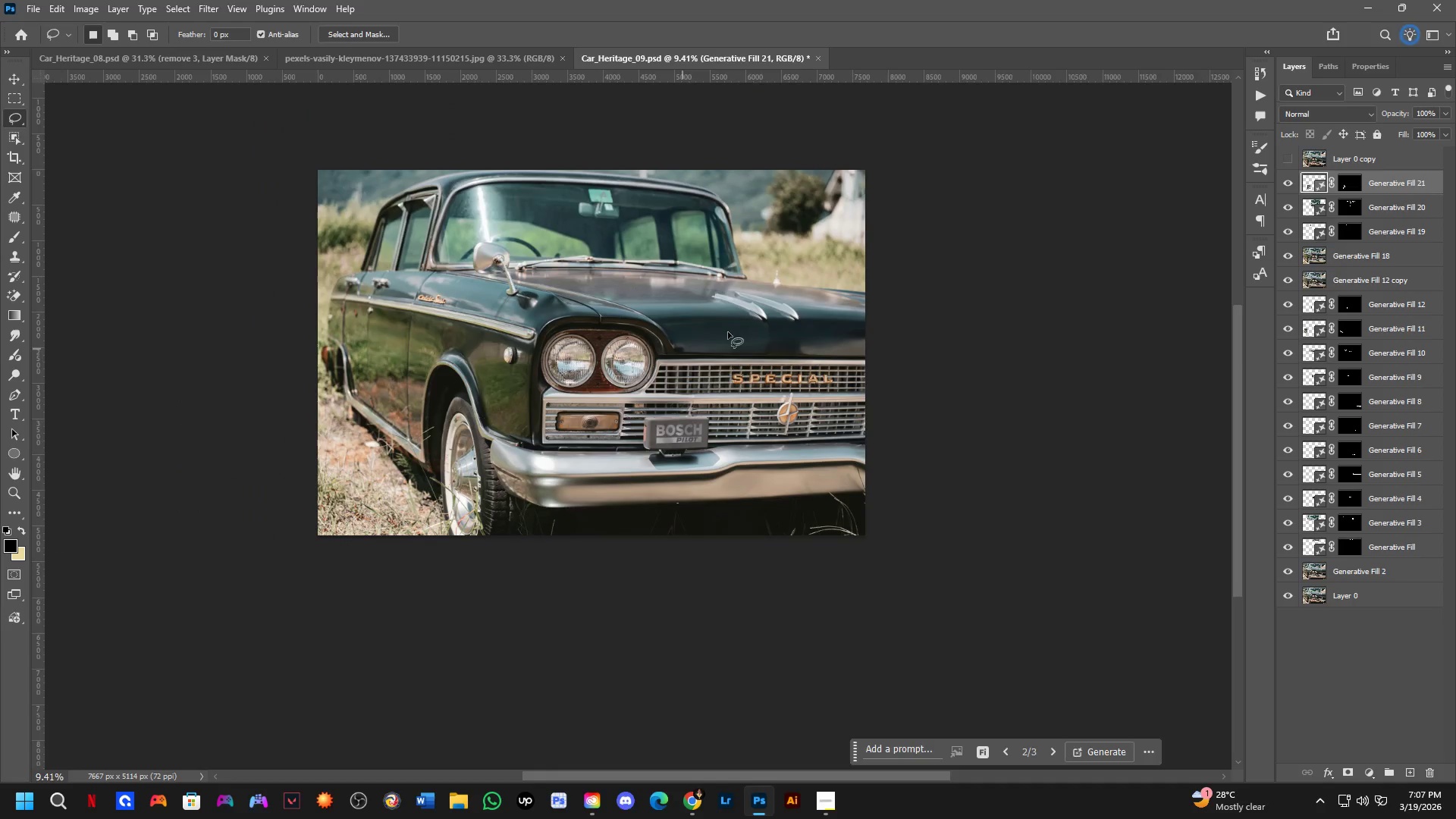 
key(Shift+ShiftLeft)
 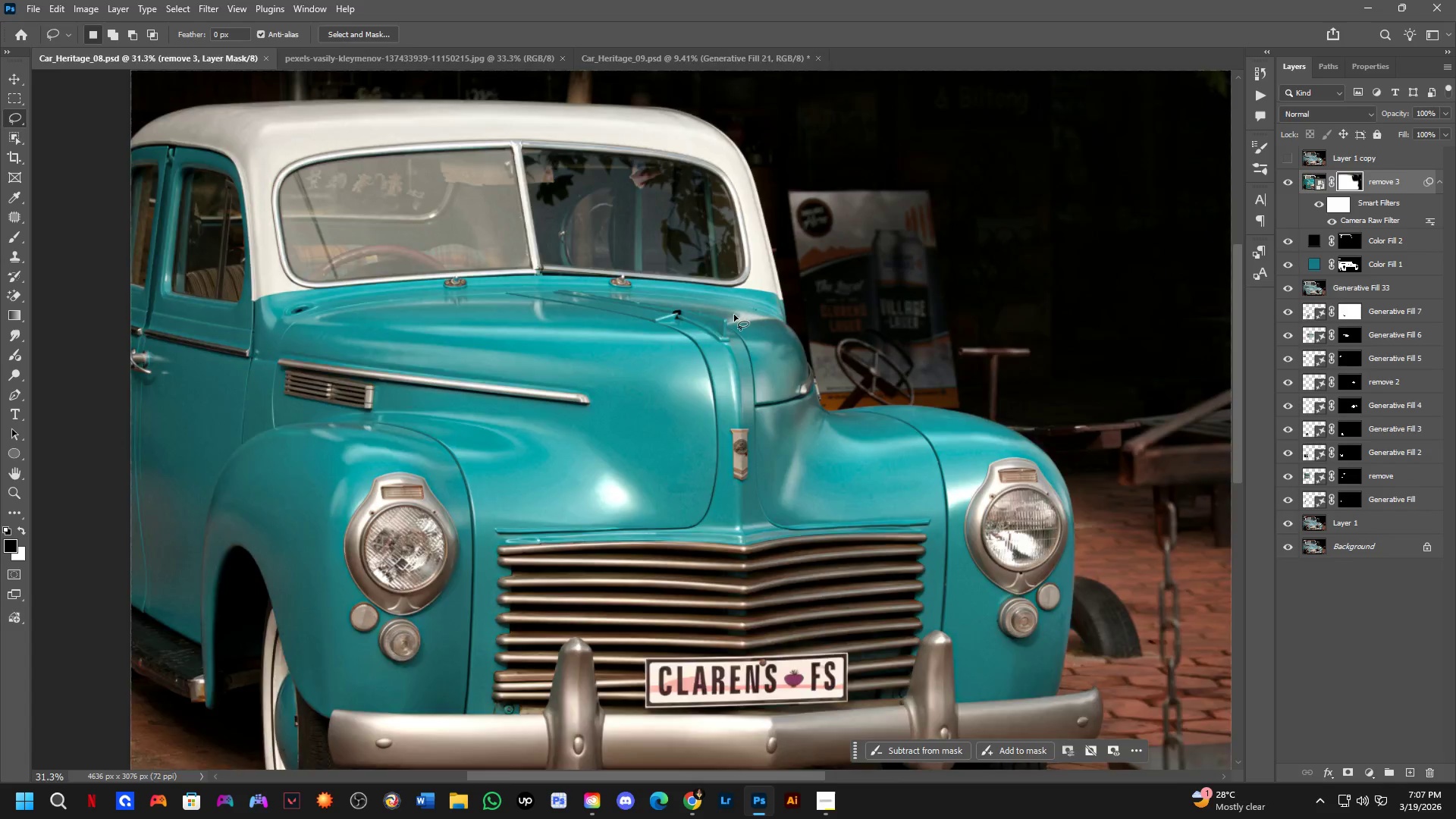 
scroll: coordinate [726, 340], scroll_direction: down, amount: 2.0
 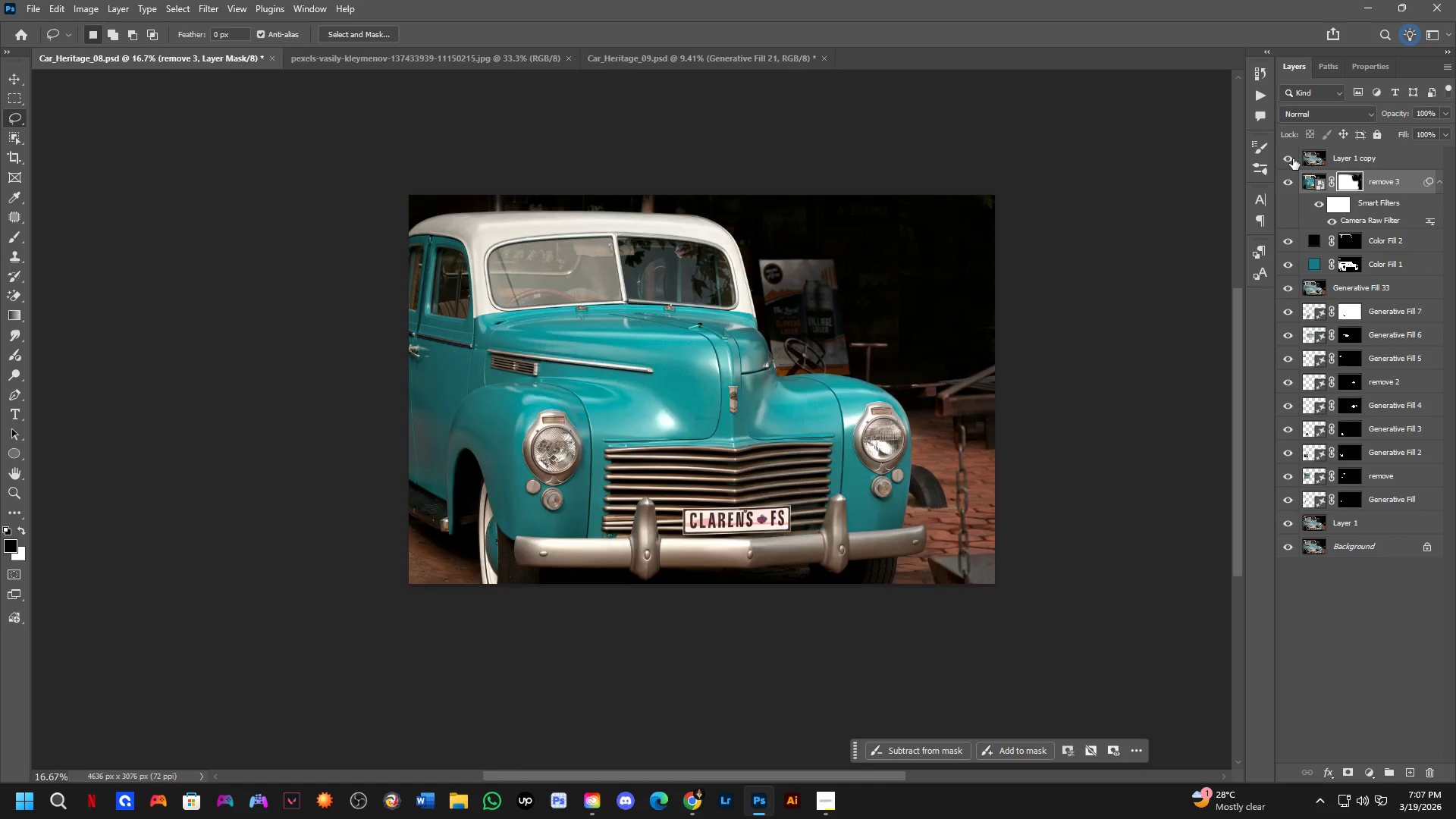 
double_click([1293, 158])
 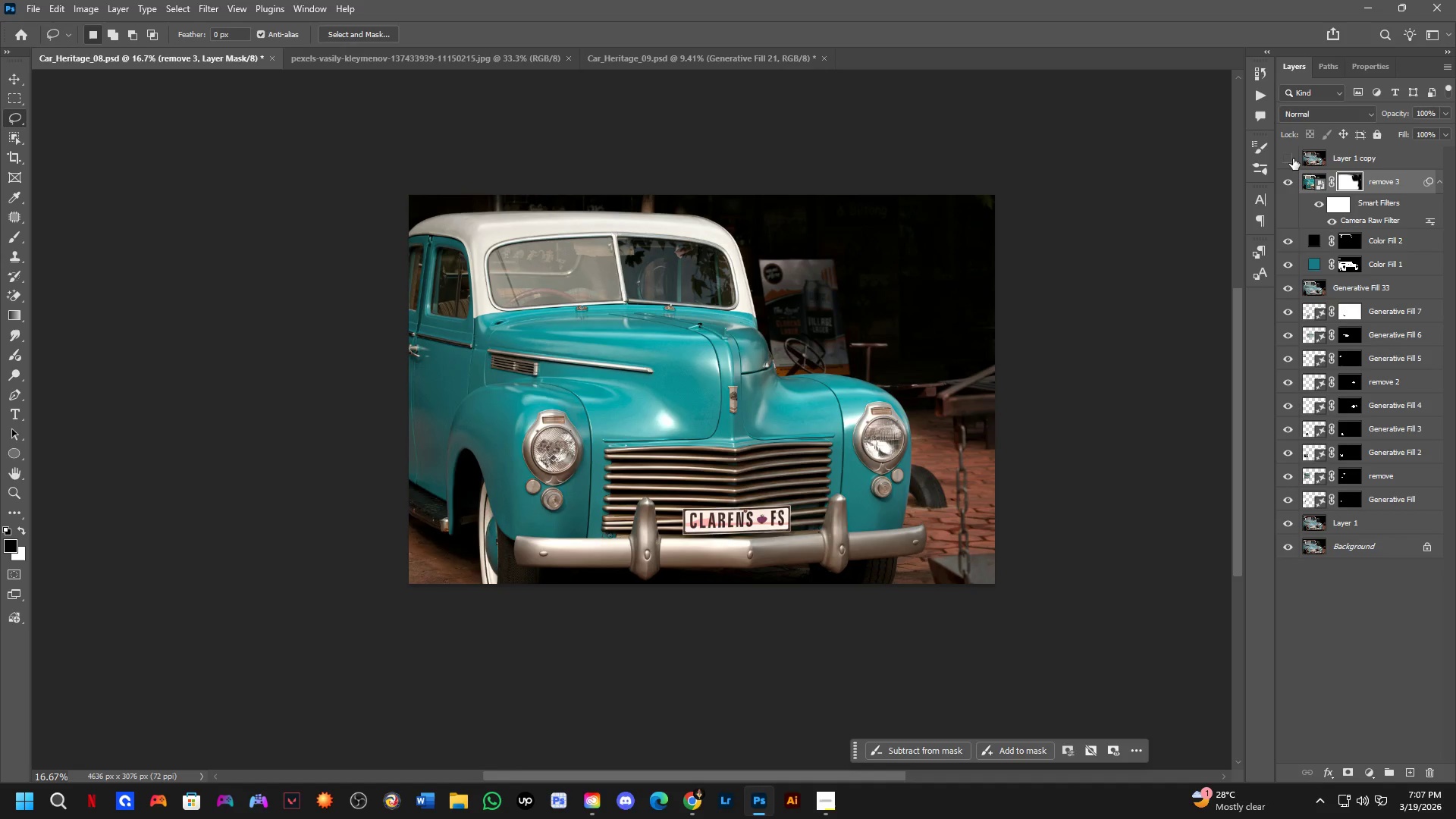 
triple_click([1293, 158])
 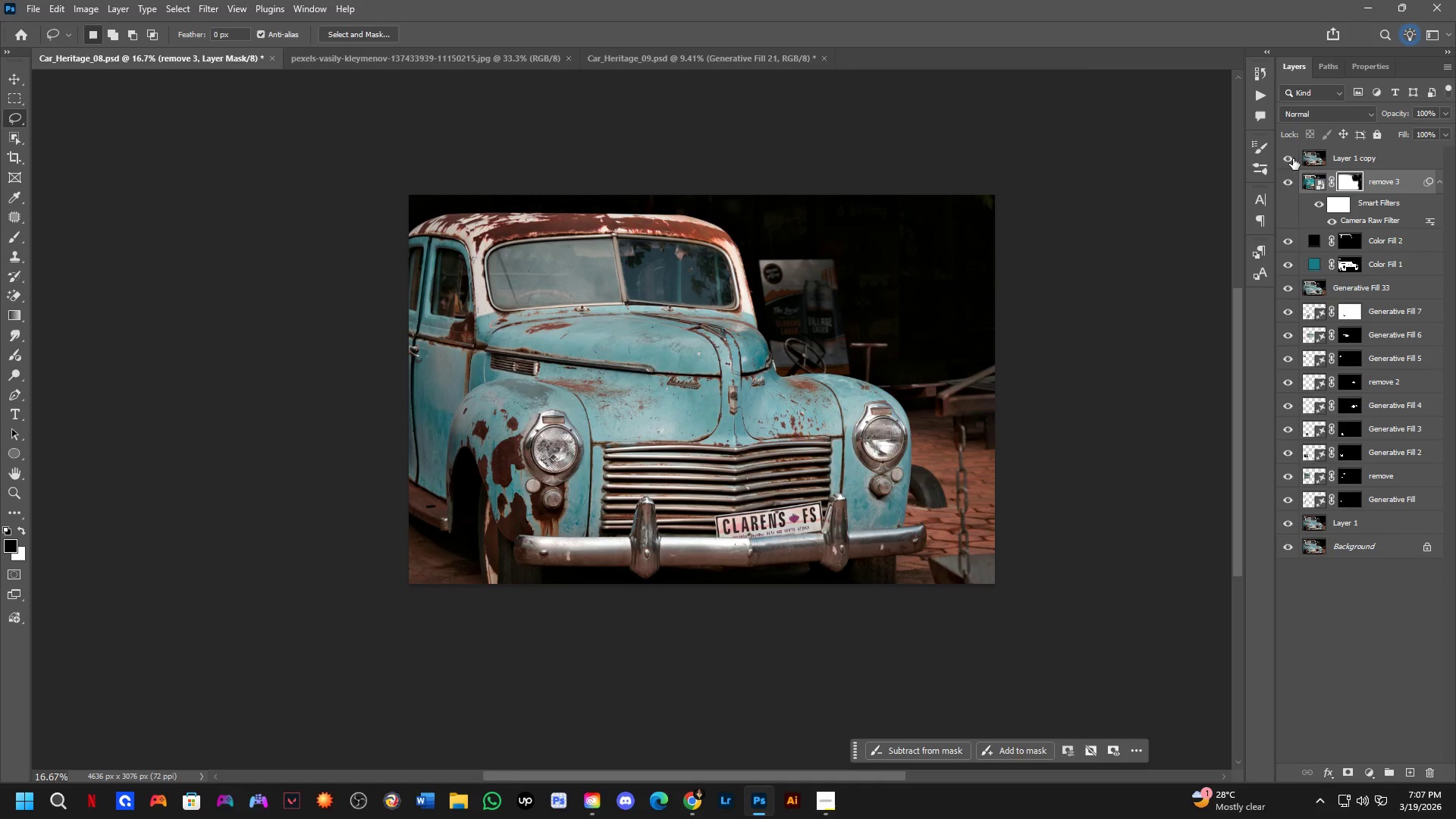 
triple_click([1293, 158])
 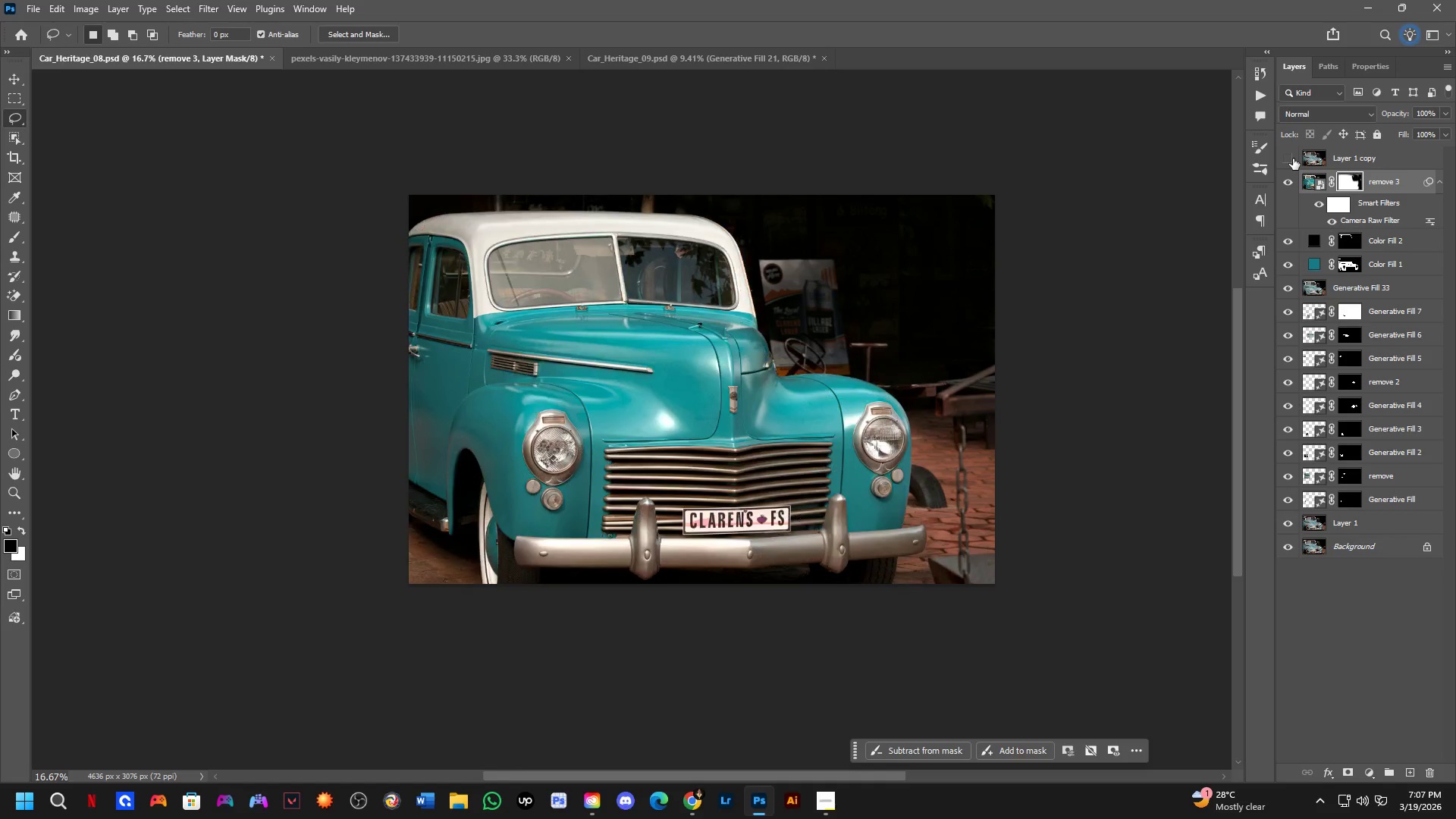 
key(Control+ControlLeft)
 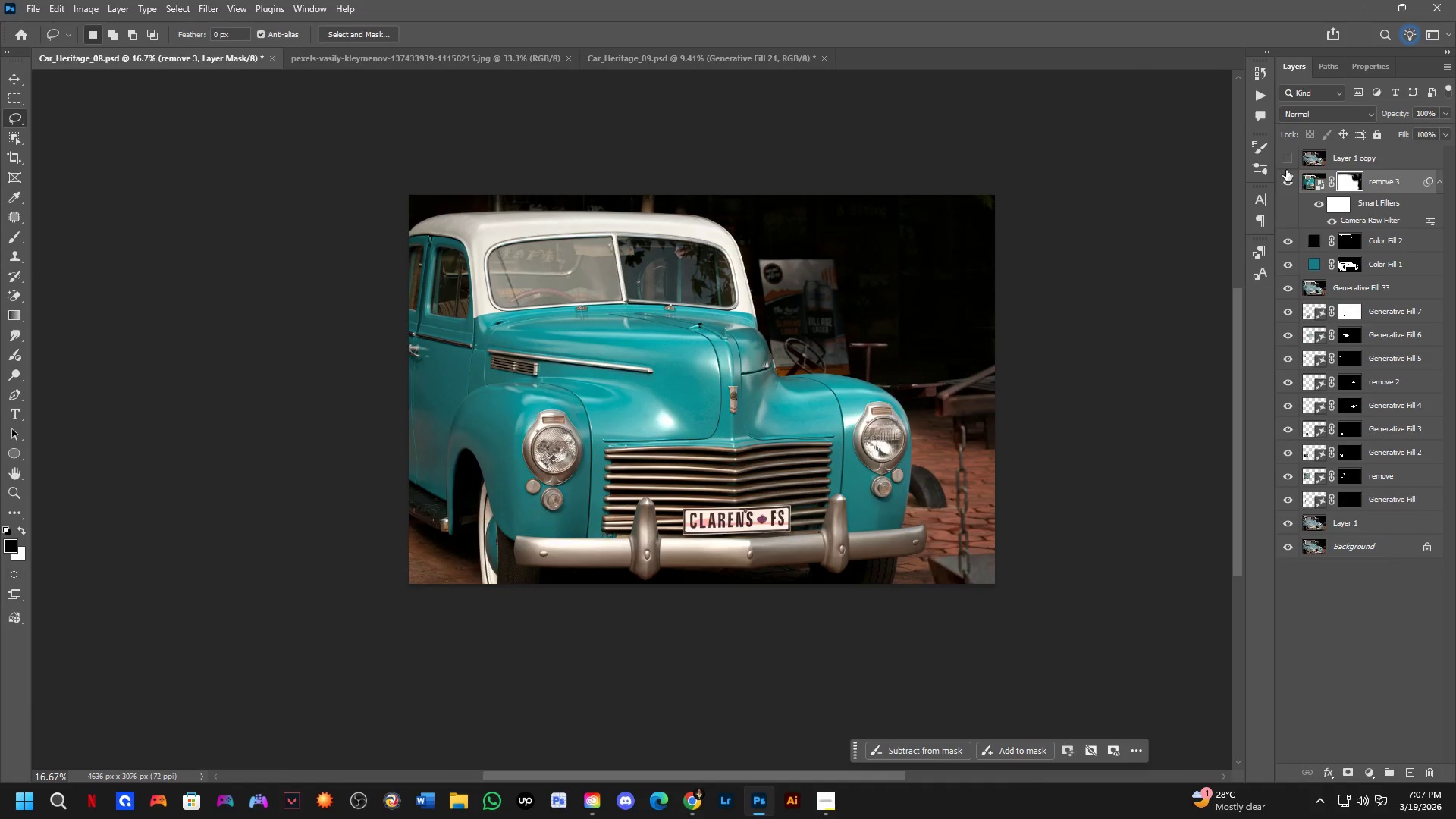 
key(Control+Tab)
 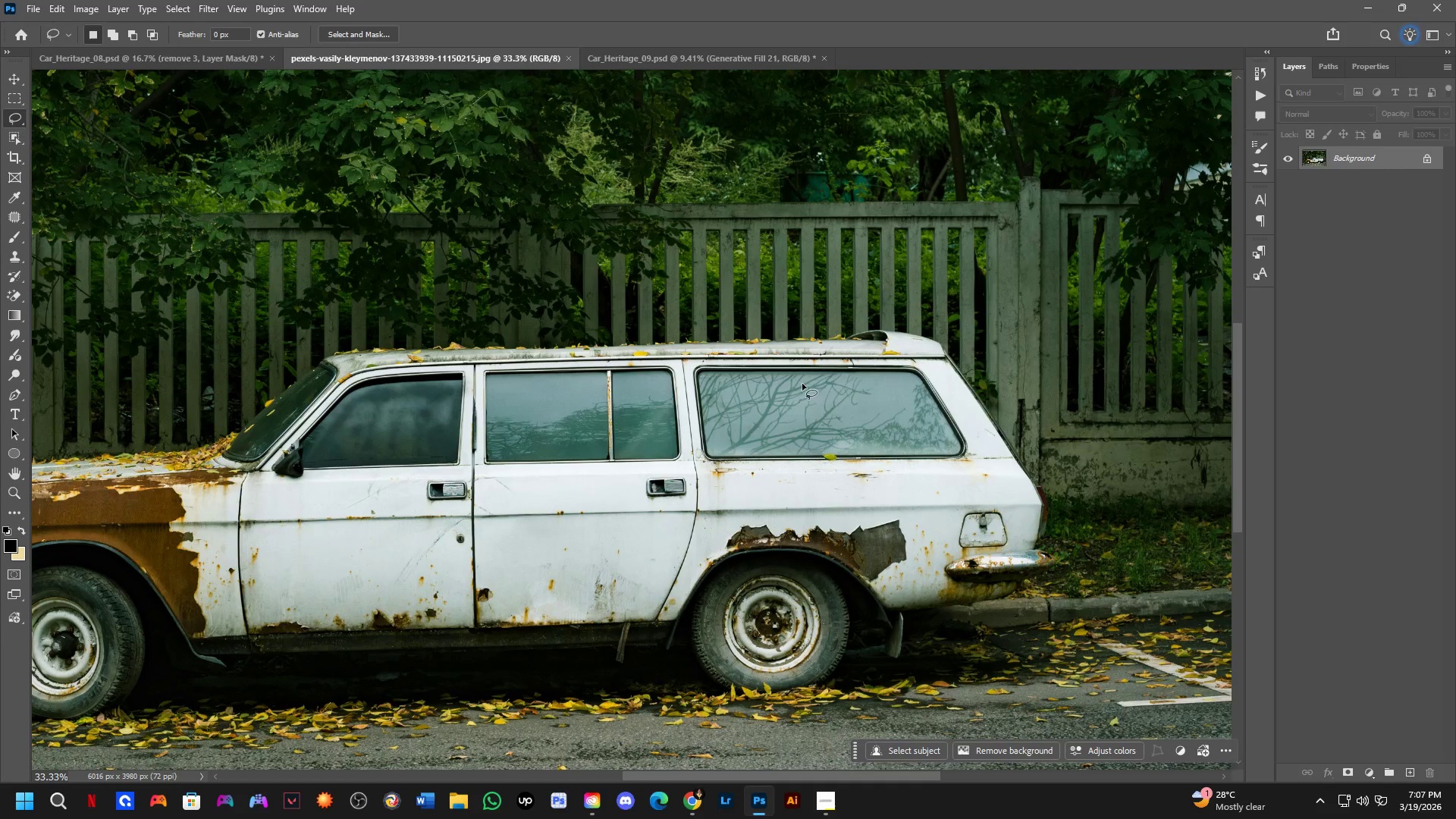 
scroll: coordinate [681, 428], scroll_direction: down, amount: 6.0
 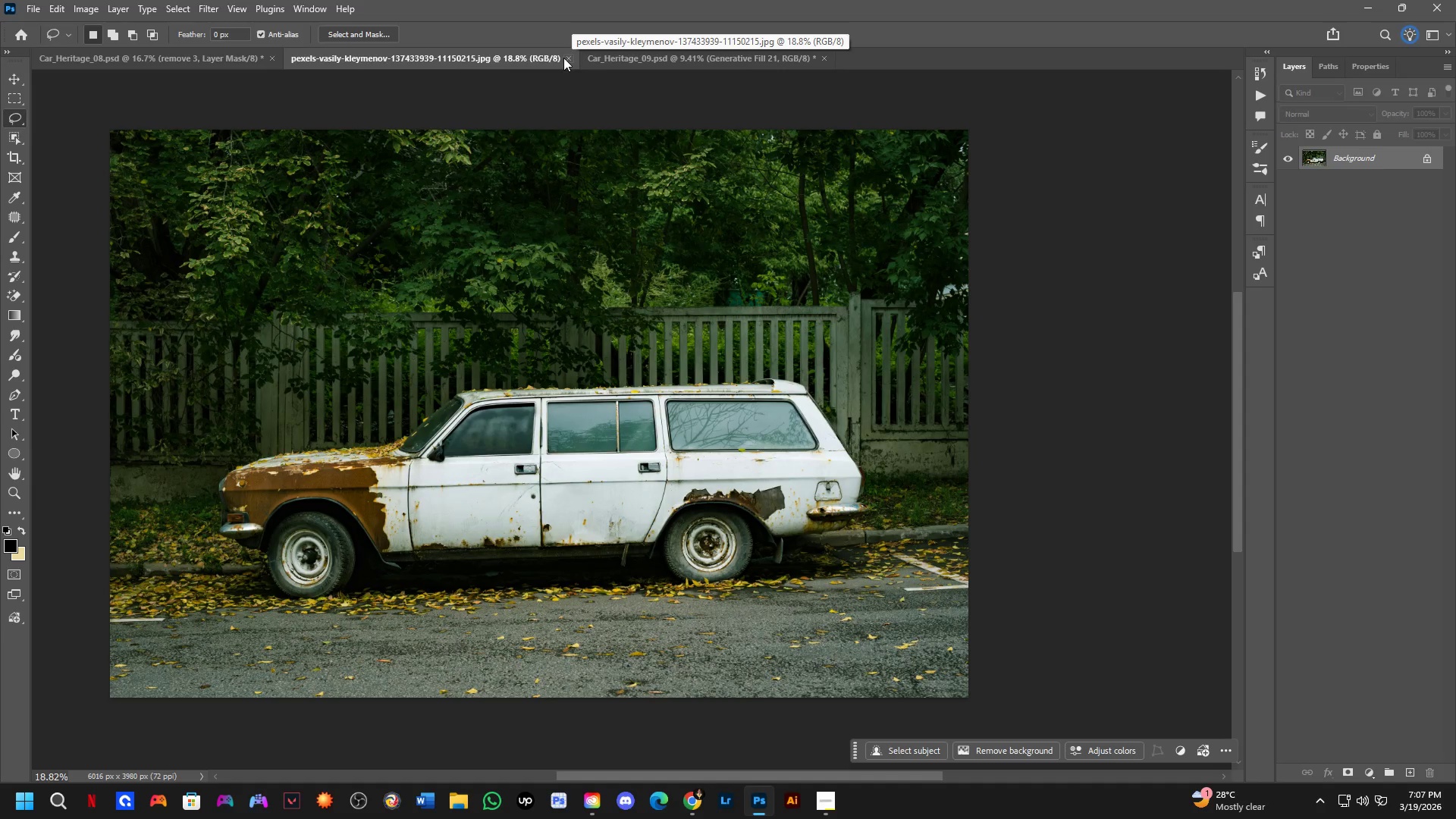 
left_click([563, 58])
 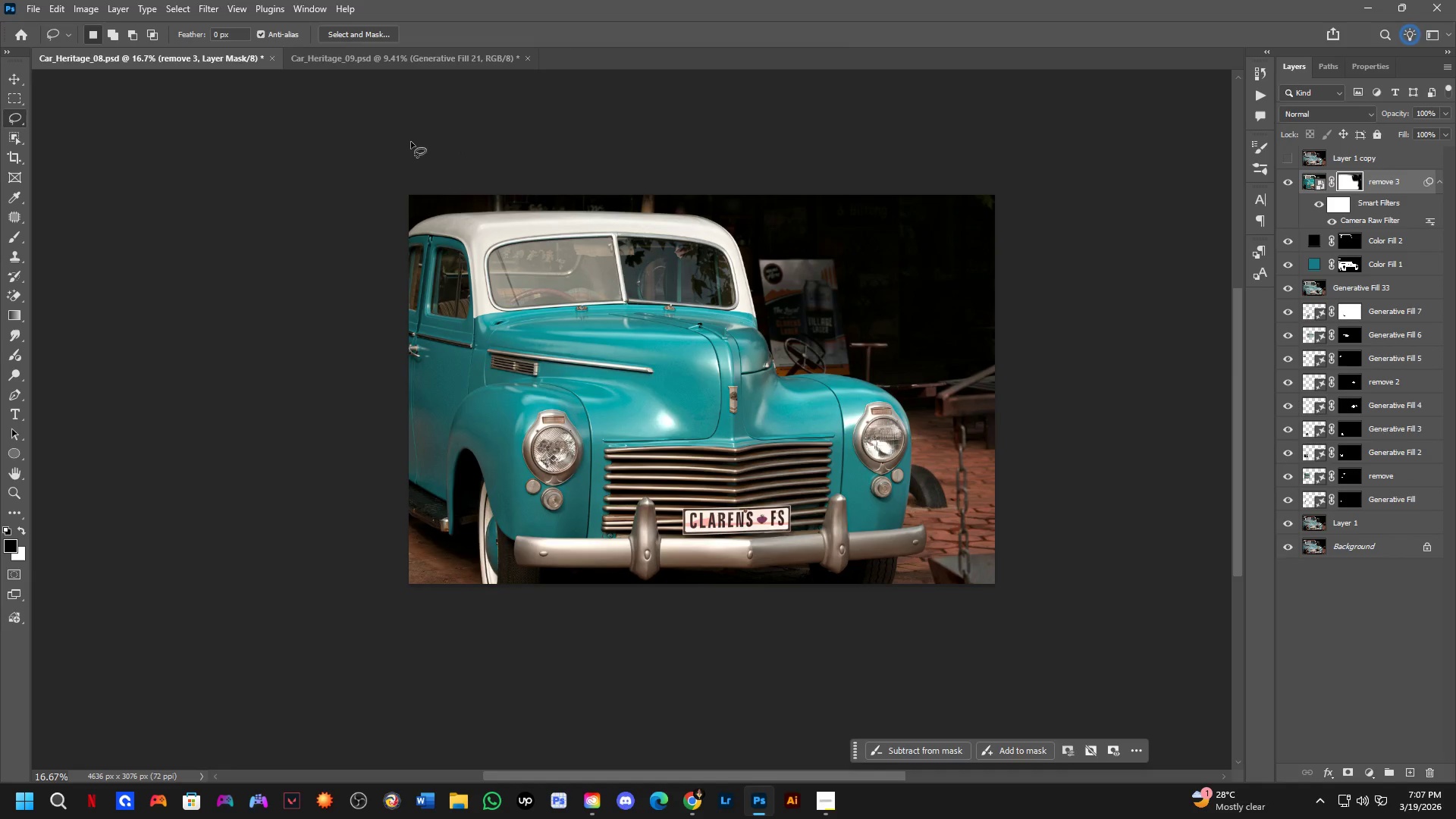 
key(Control+S)
 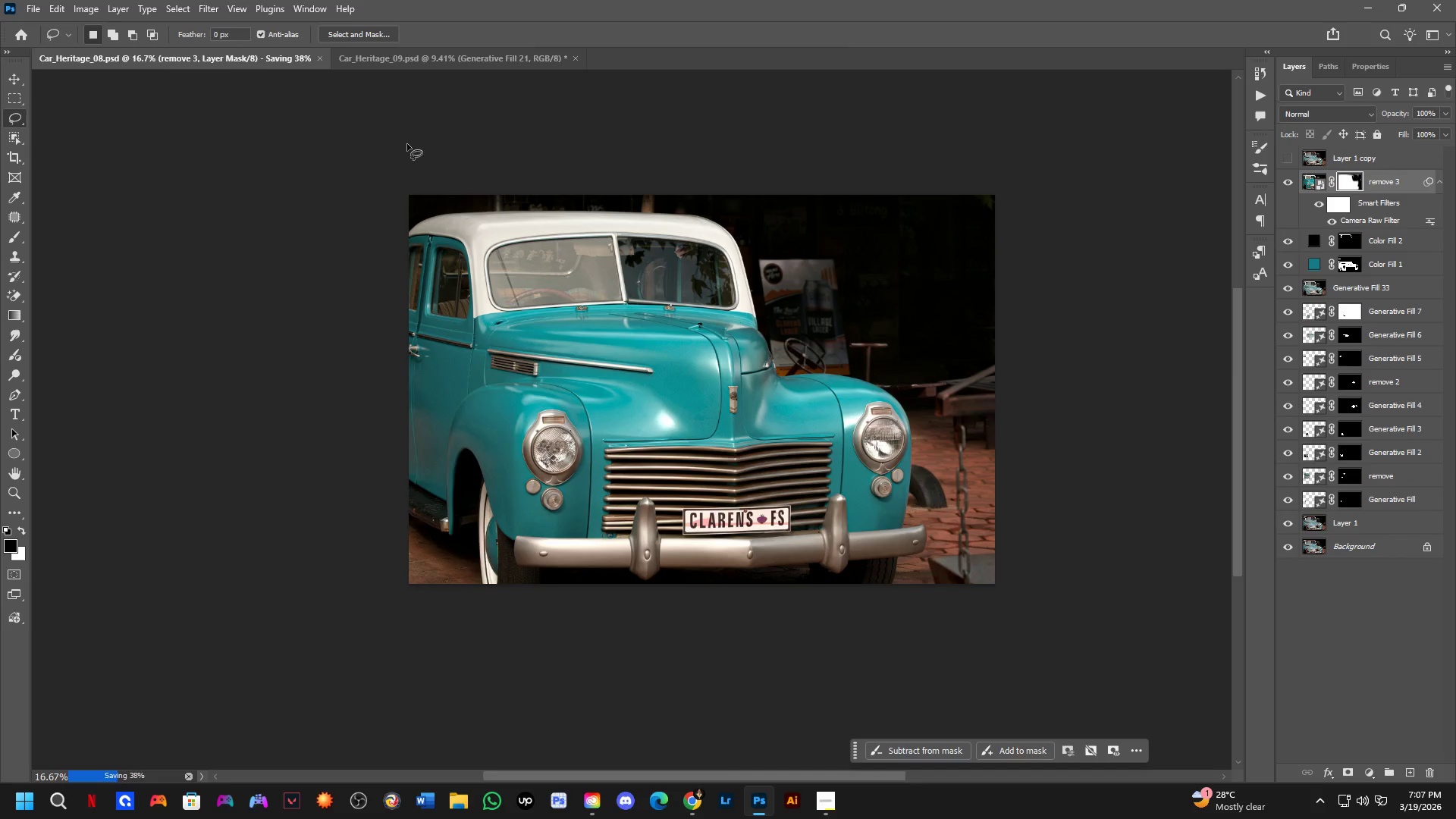 
scroll: coordinate [408, 160], scroll_direction: down, amount: 1.0
 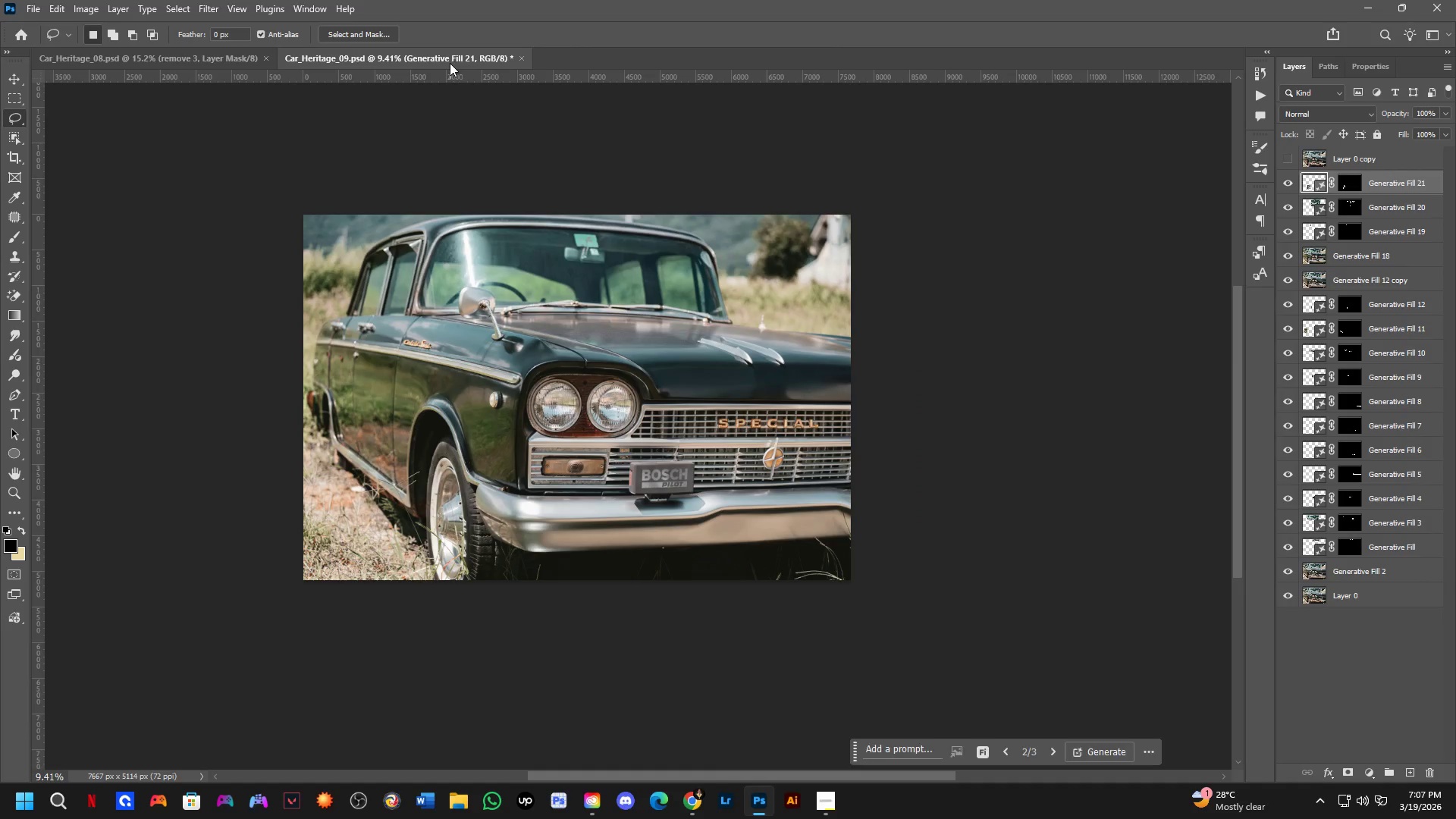 
key(Control+ControlLeft)
 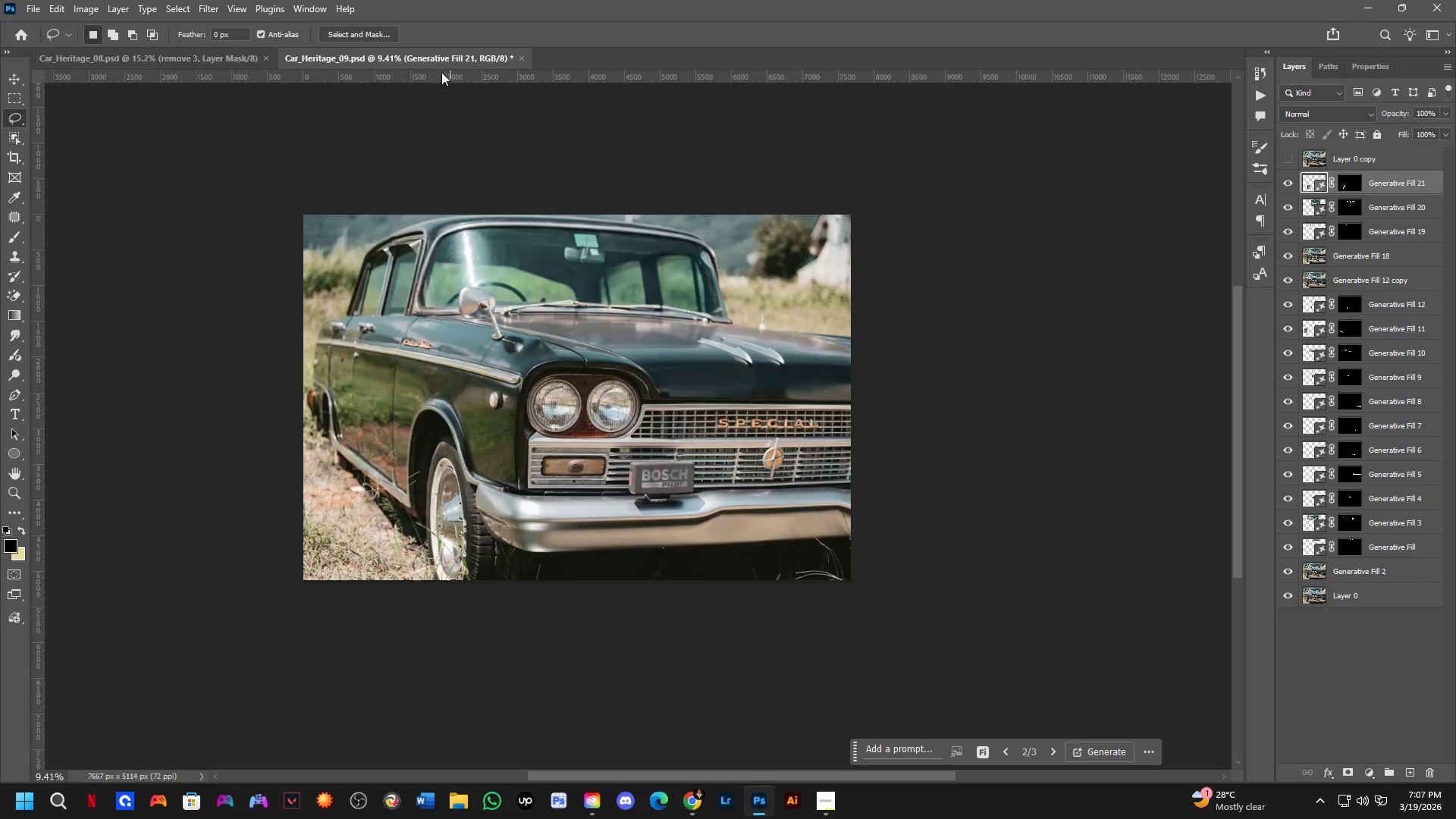 
key(Control+Tab)
 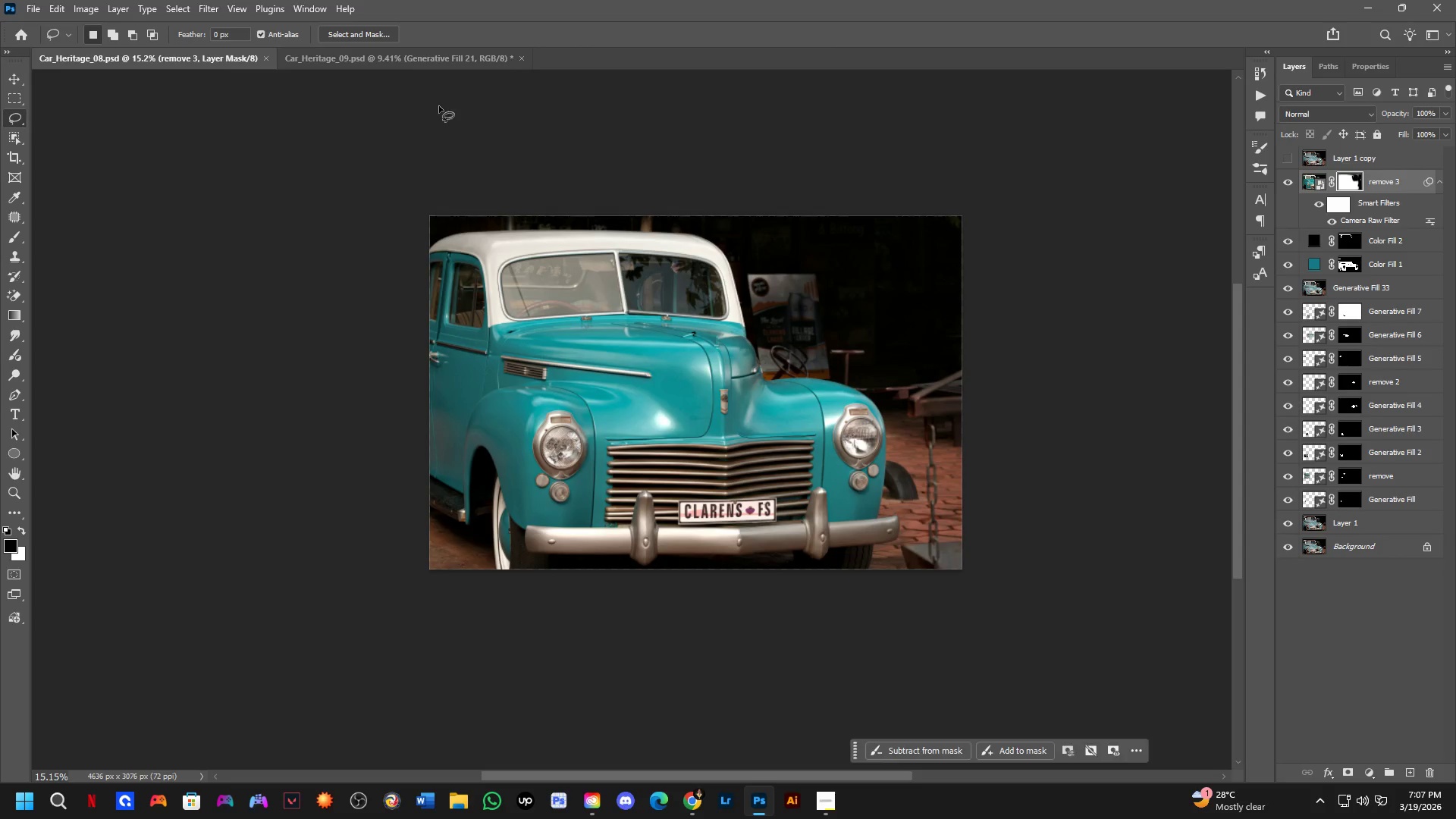 
key(Control+ControlLeft)
 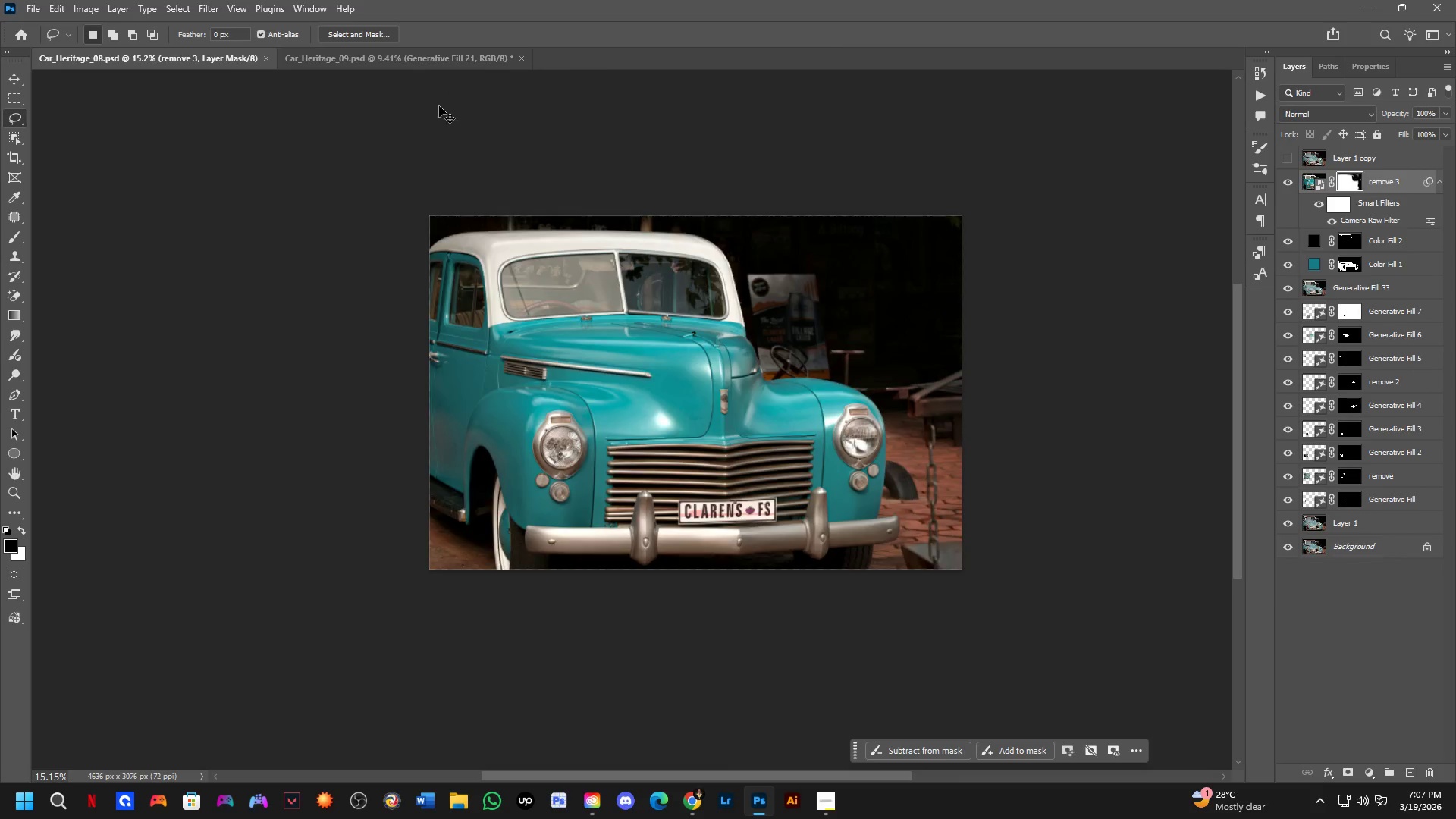 
key(Control+Tab)
 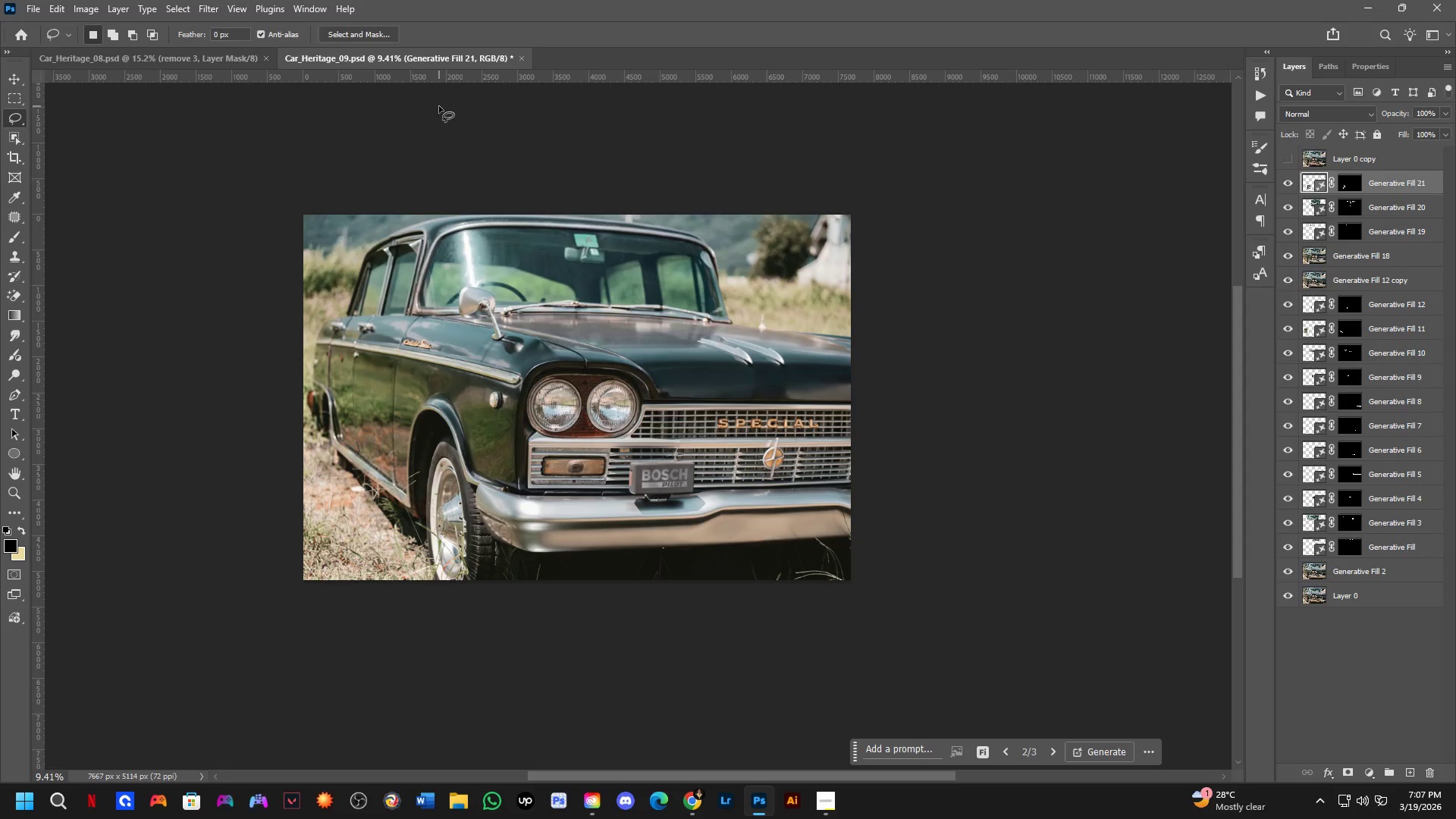 
key(Control+ControlLeft)
 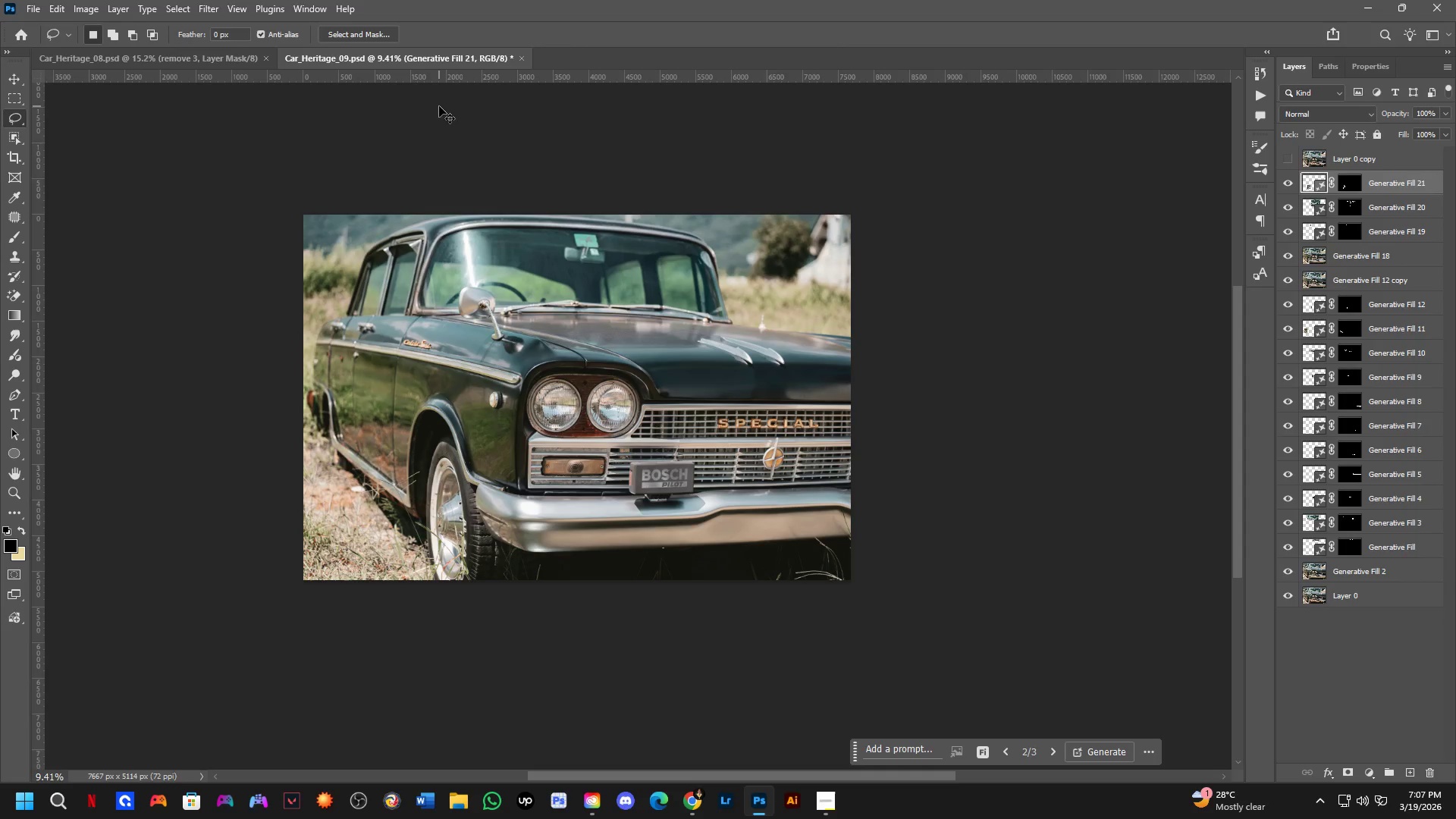 
key(Control+S)
 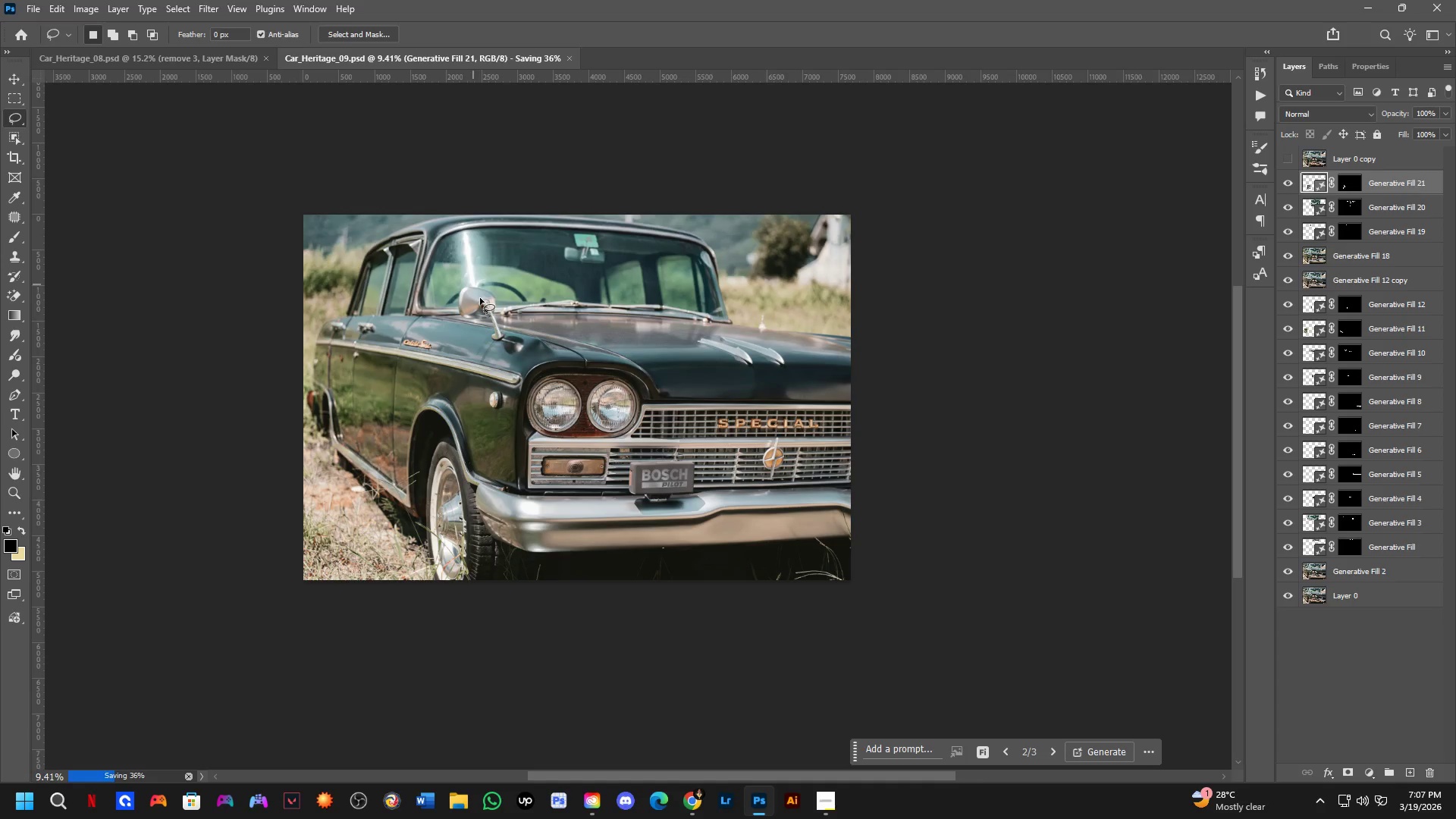 
hold_key(key=Space, duration=0.41)
 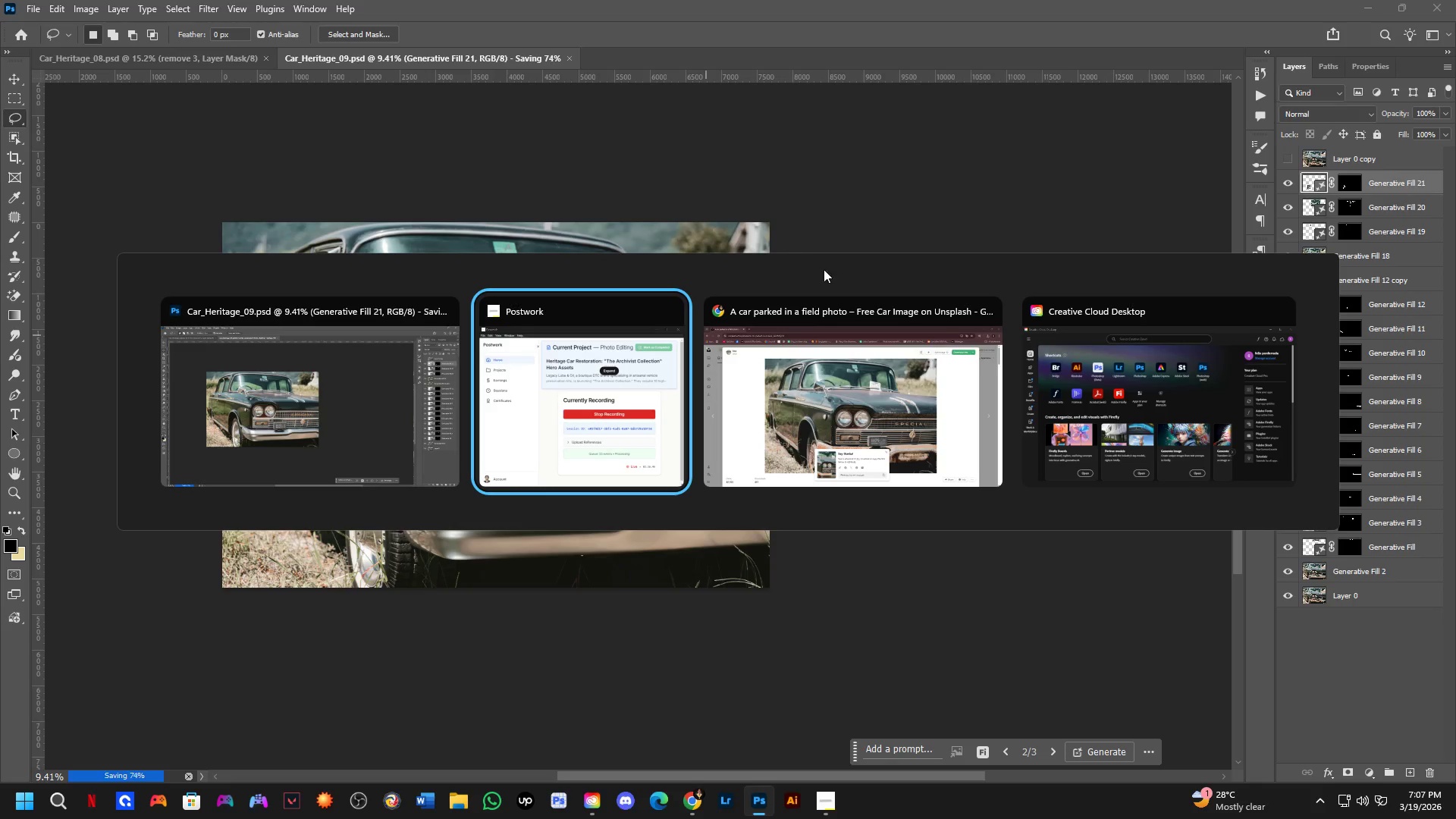 
left_click_drag(start_coordinate=[523, 326], to_coordinate=[457, 331])
 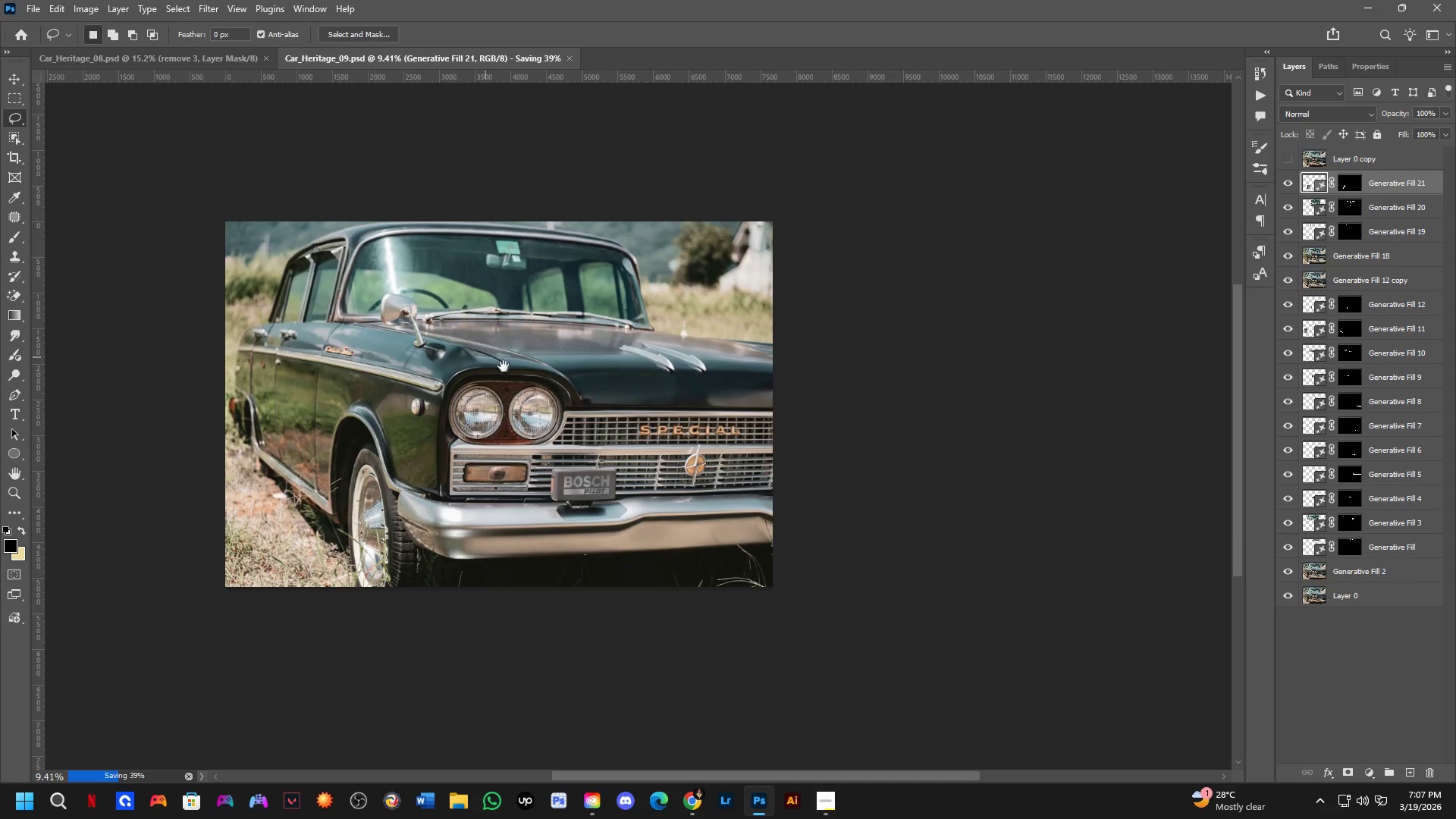 
key(Alt+Tab)
 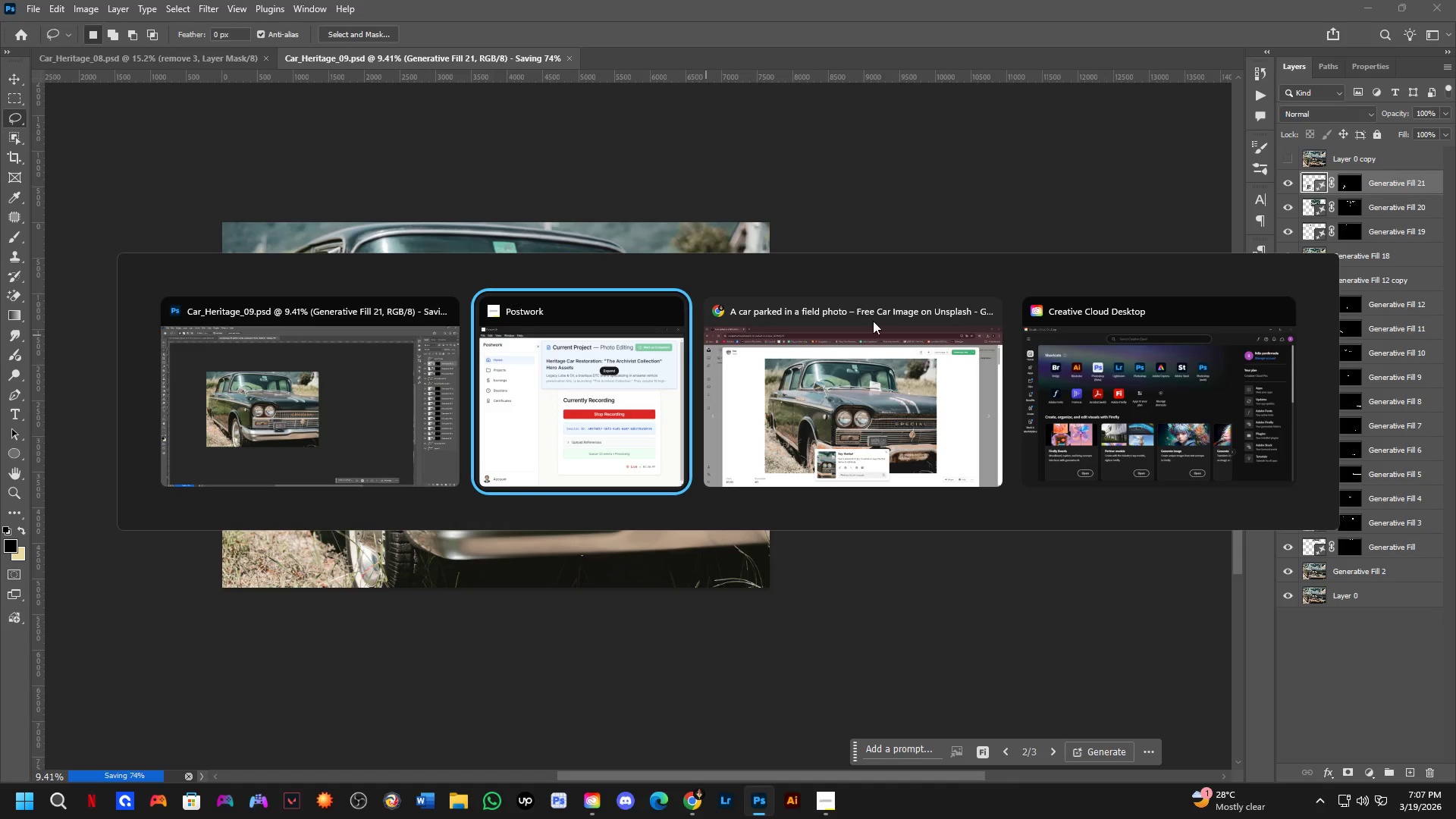 
key(Alt+Tab)
 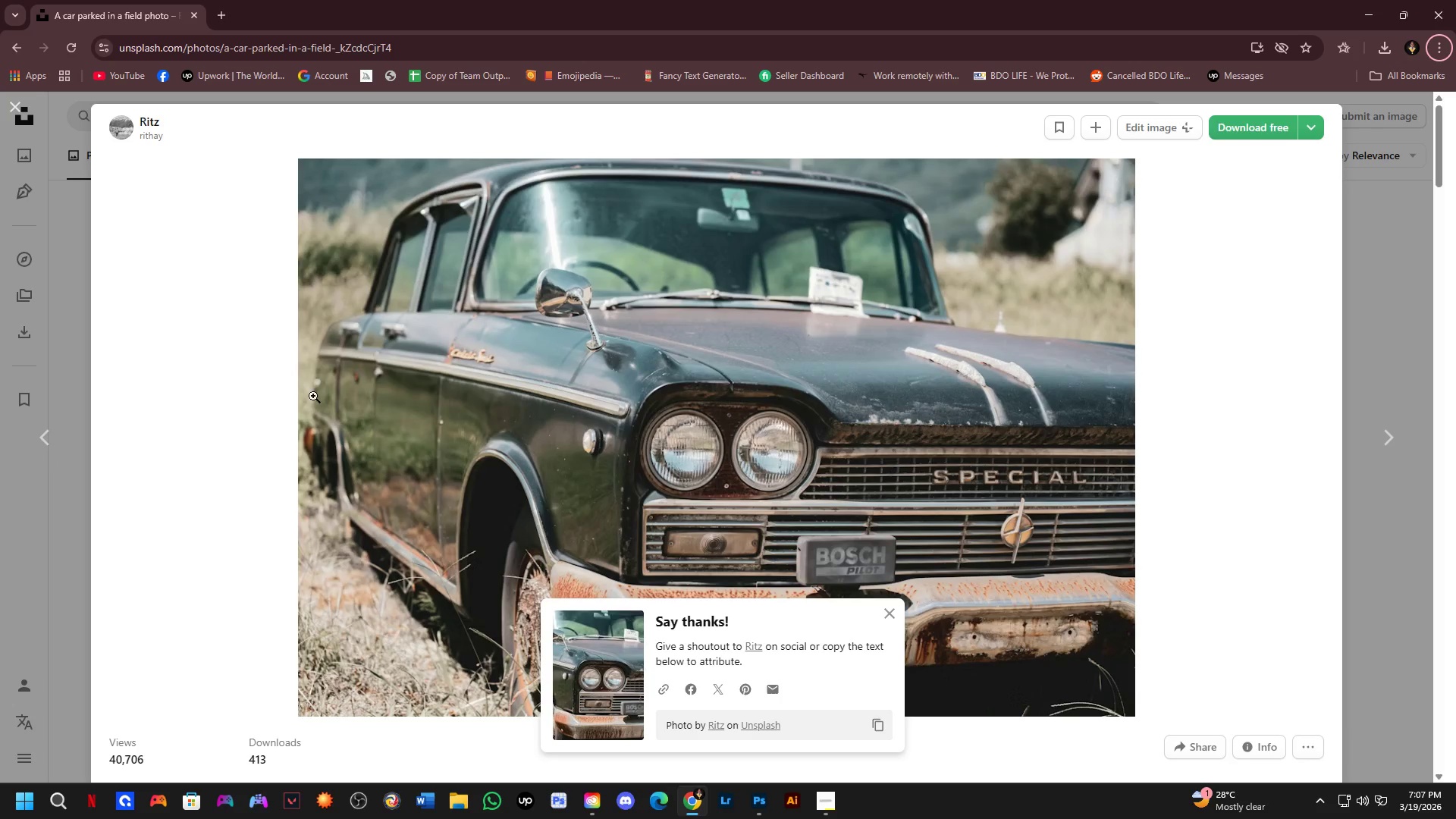 
scroll: coordinate [570, 390], scroll_direction: down, amount: 4.0
 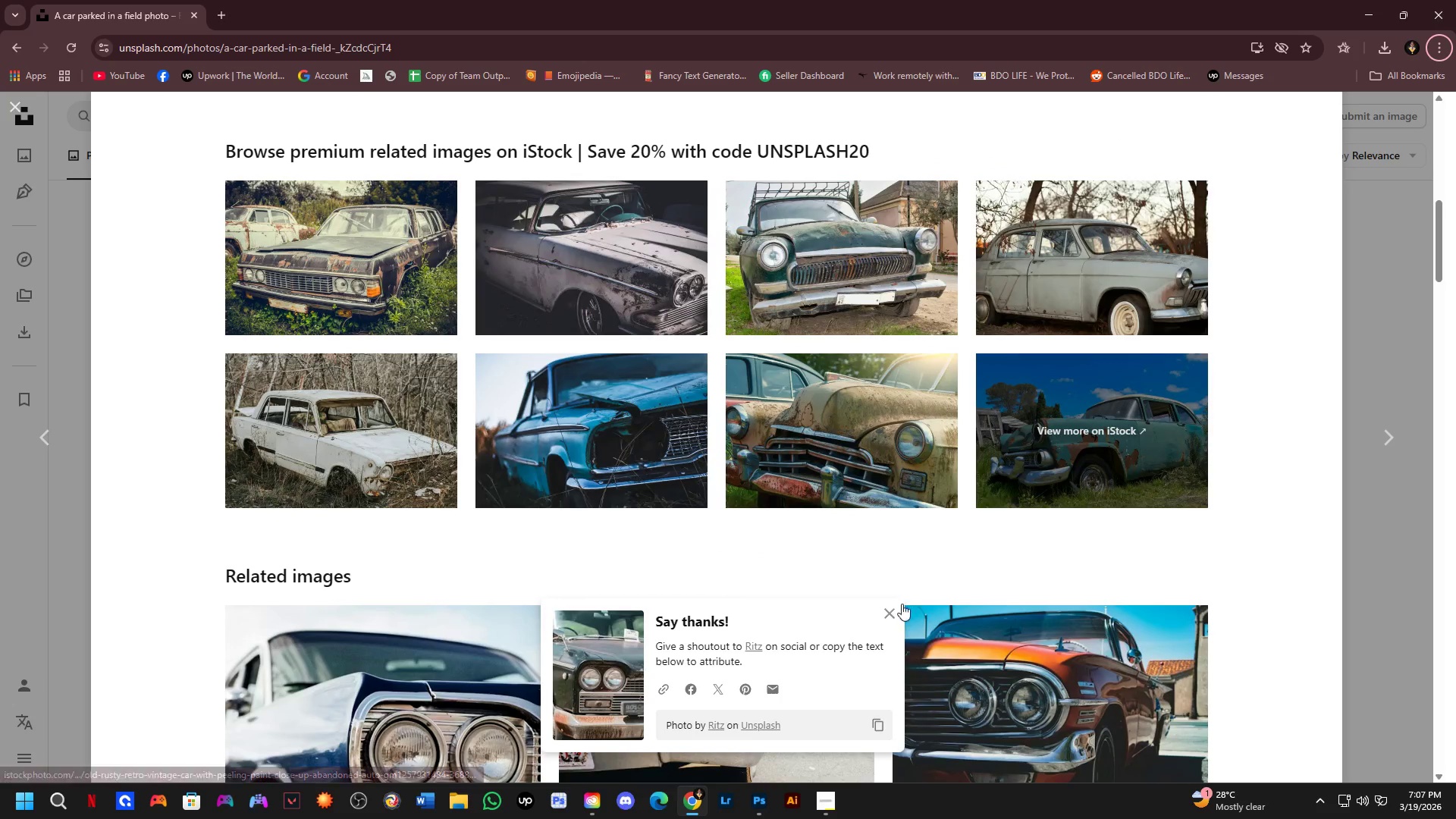 
left_click([884, 614])
 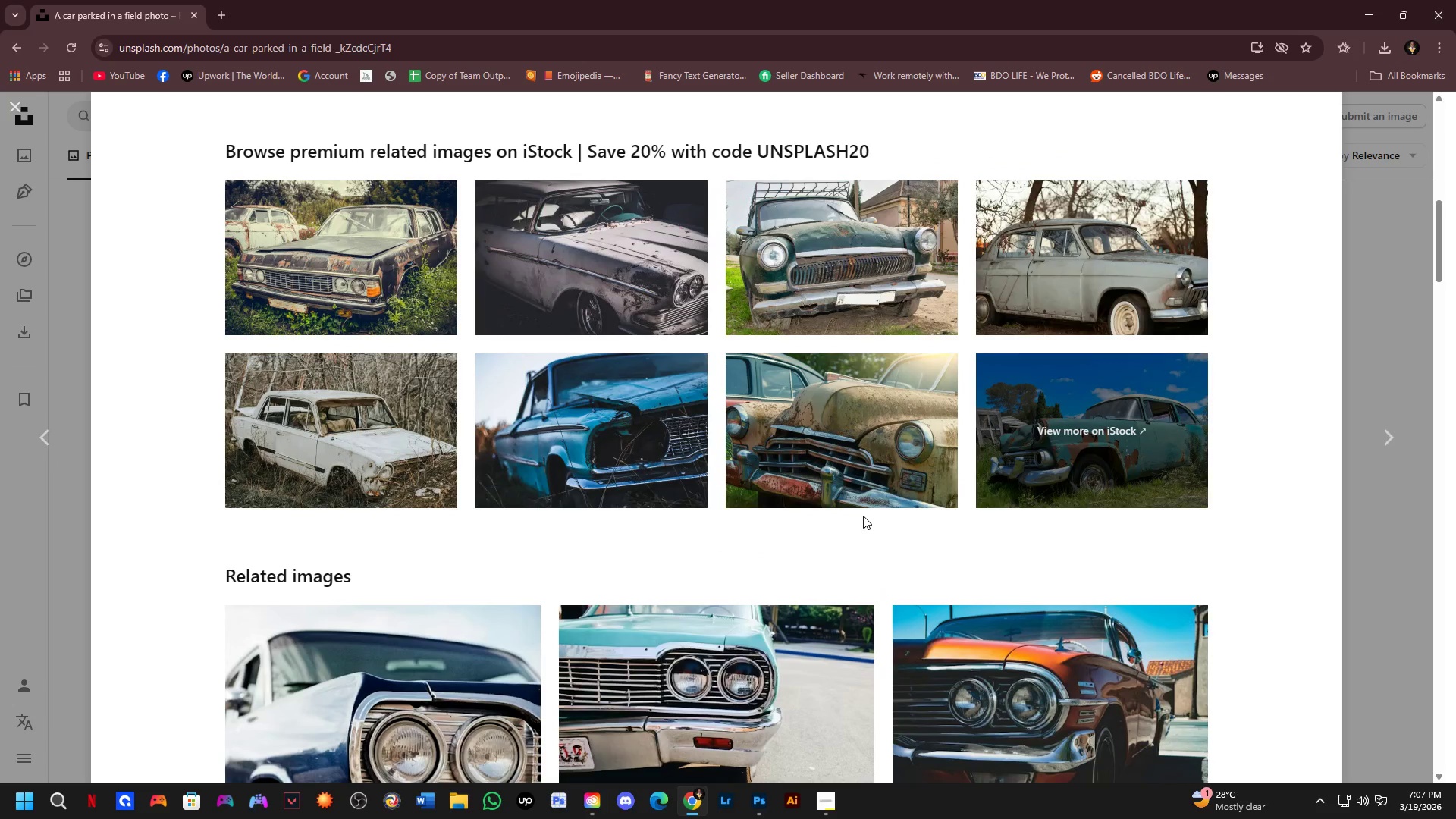 
scroll: coordinate [403, 408], scroll_direction: down, amount: 15.0
 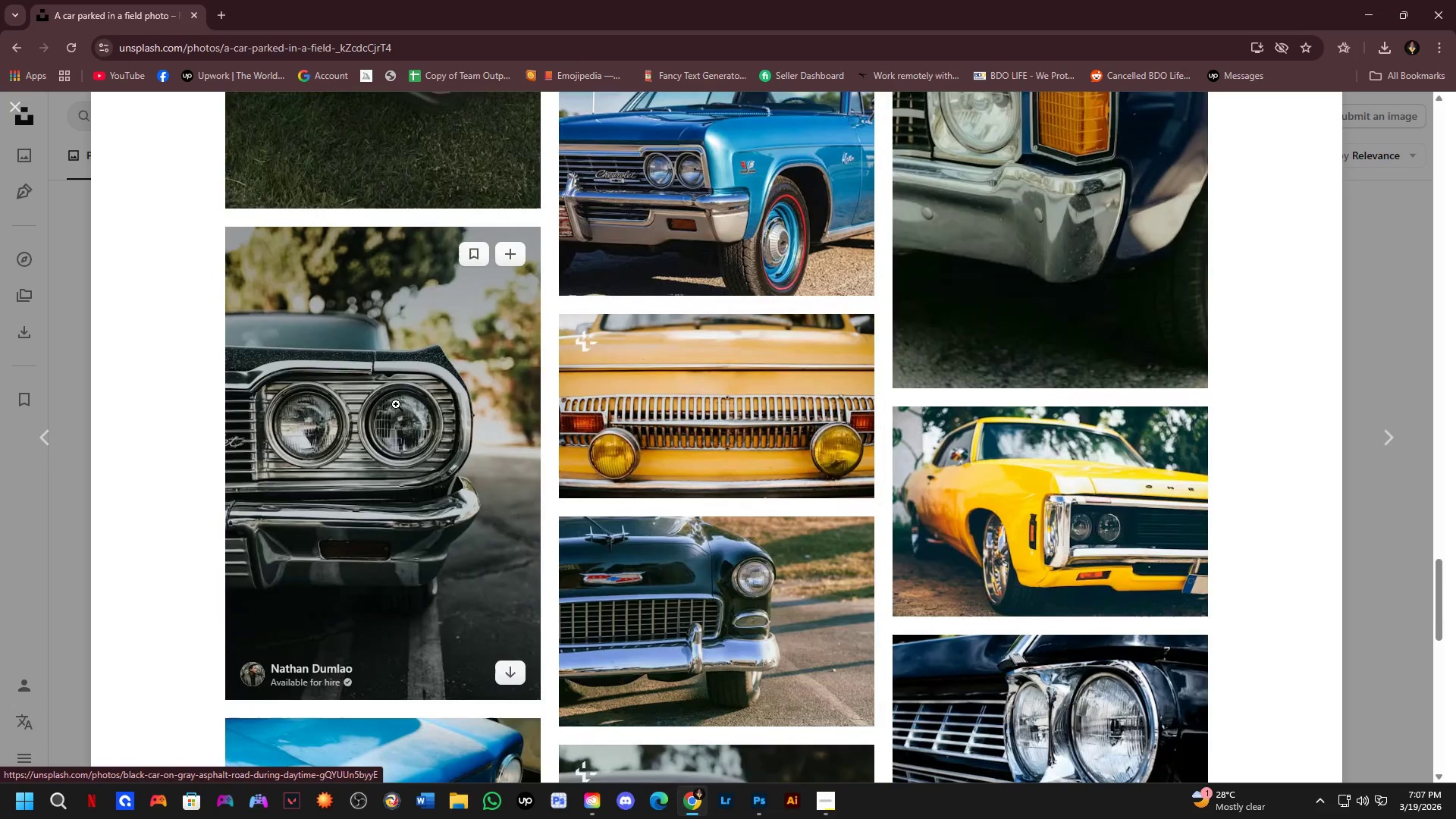 
mouse_move([181, -2])
 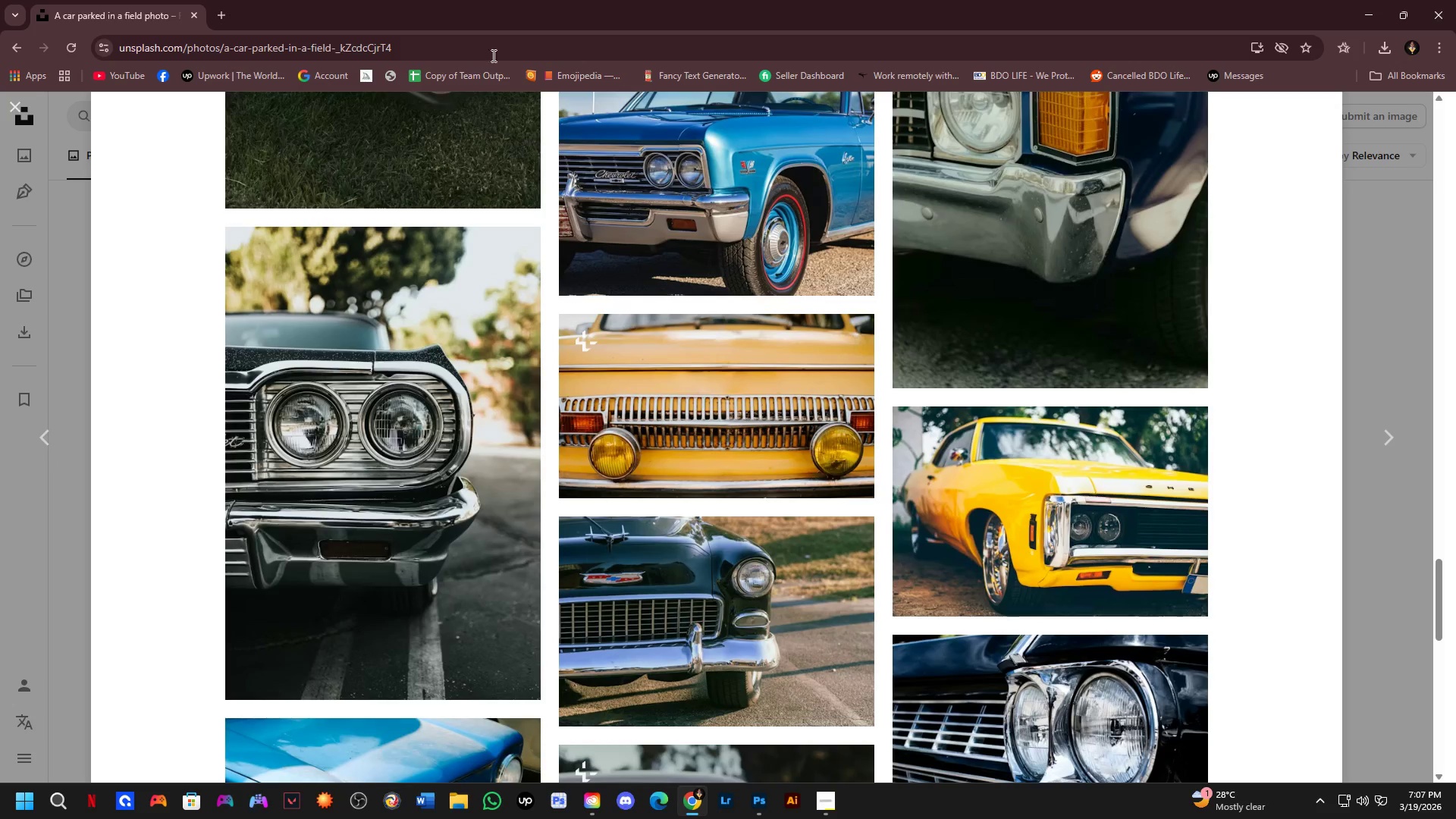 
scroll: coordinate [482, 359], scroll_direction: down, amount: 6.0
 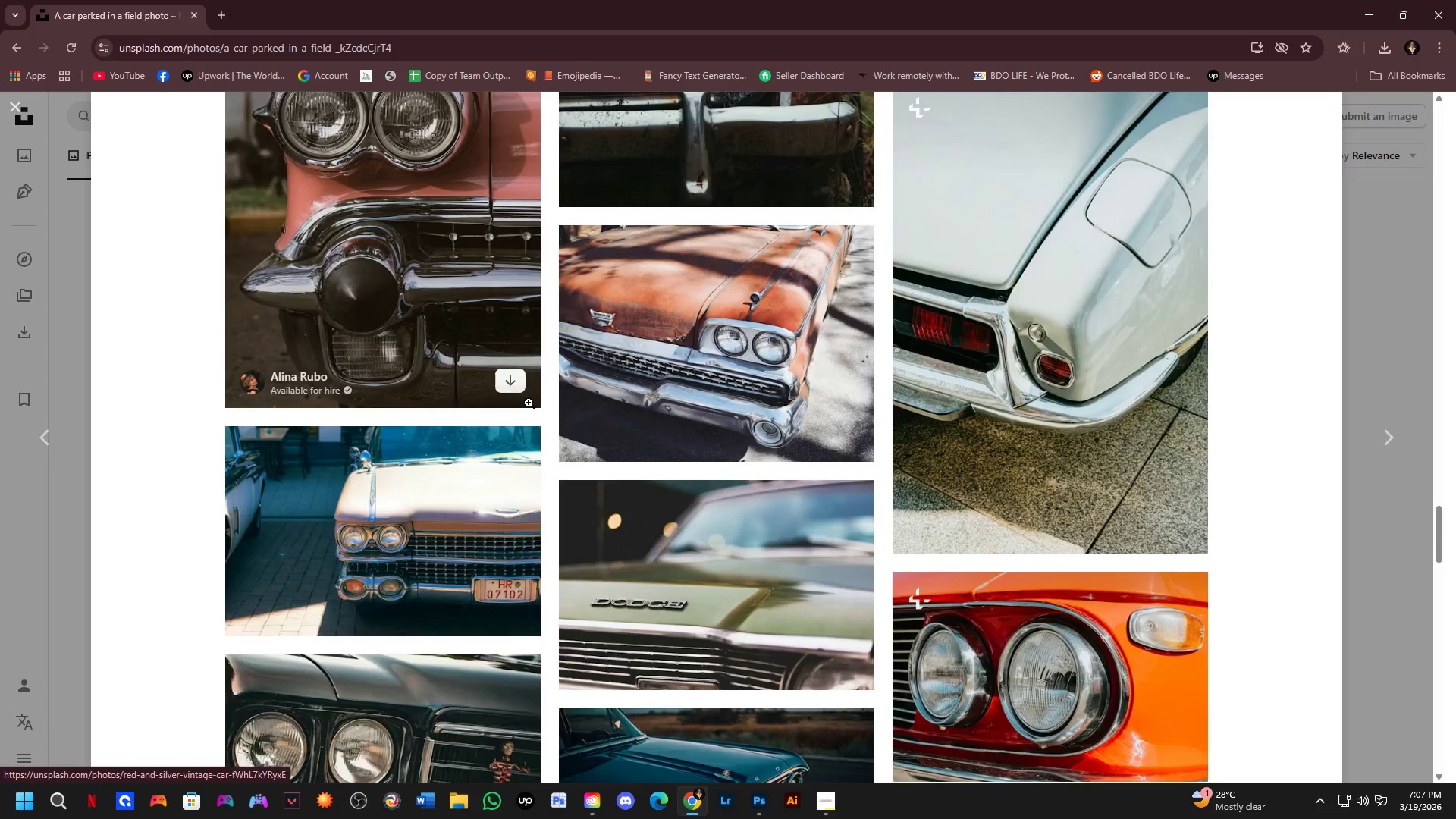 
scroll: coordinate [532, 417], scroll_direction: up, amount: 2.0
 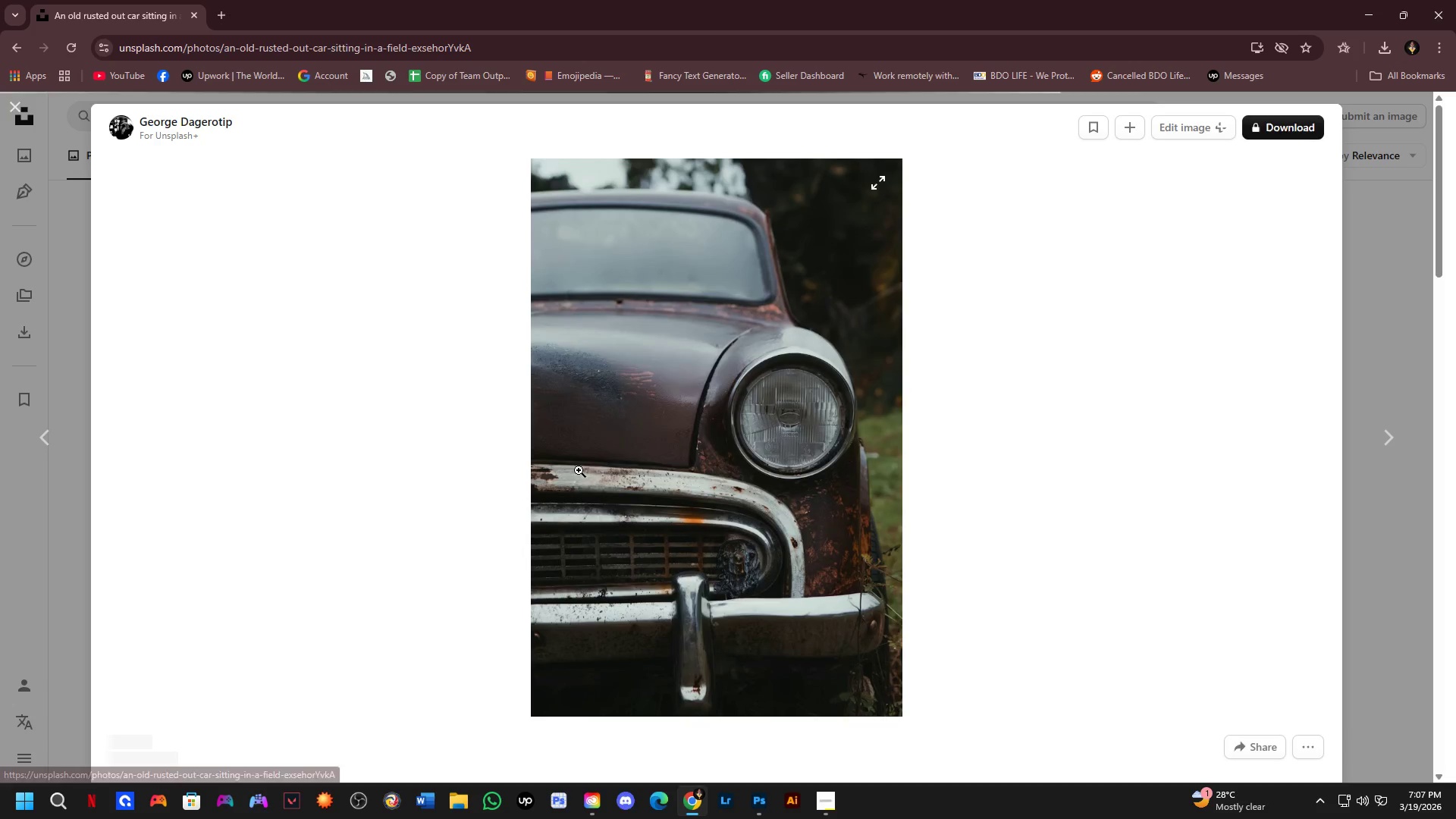 
scroll: coordinate [535, 495], scroll_direction: down, amount: 13.0
 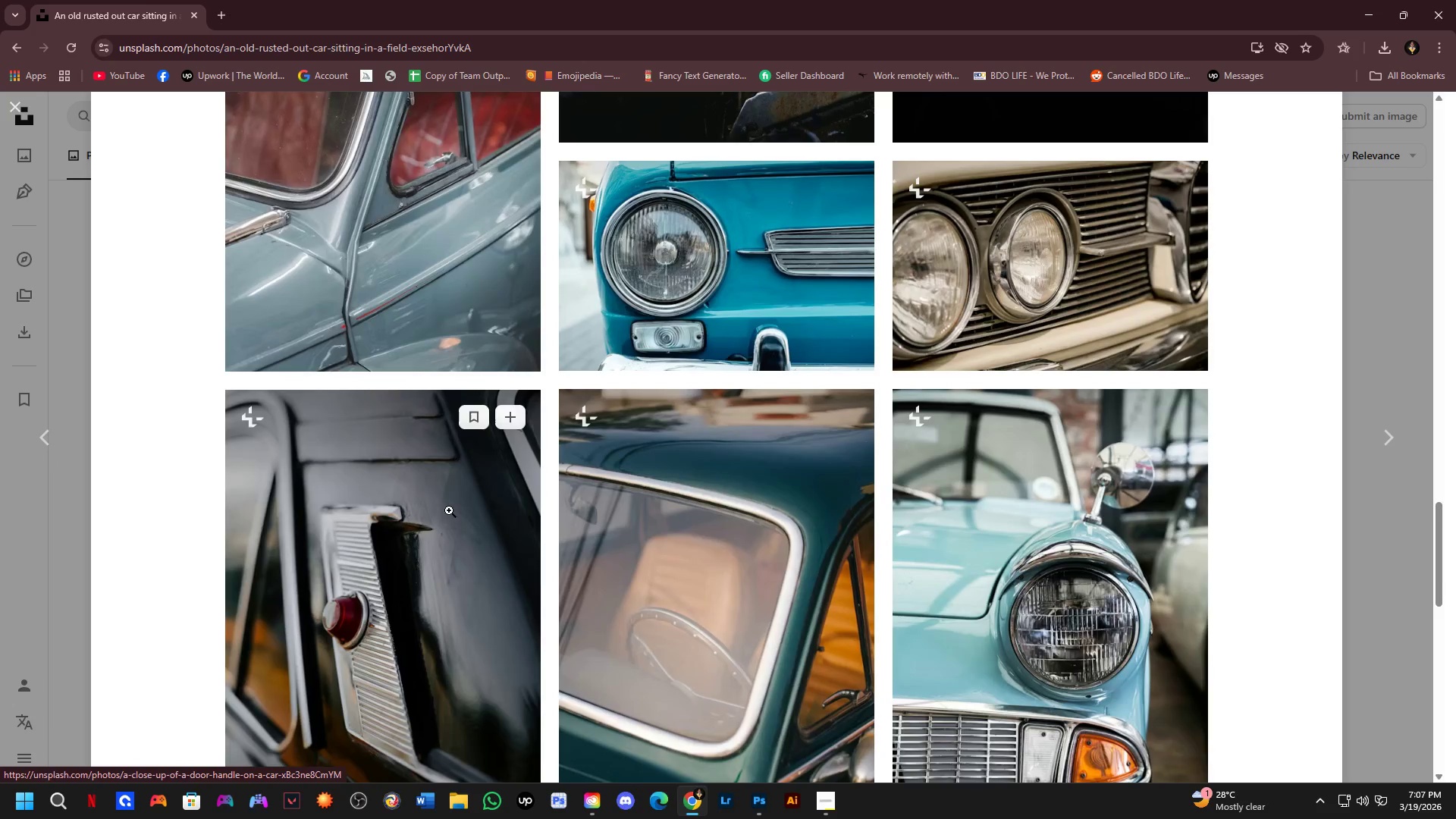 
left_click([0, 568])
 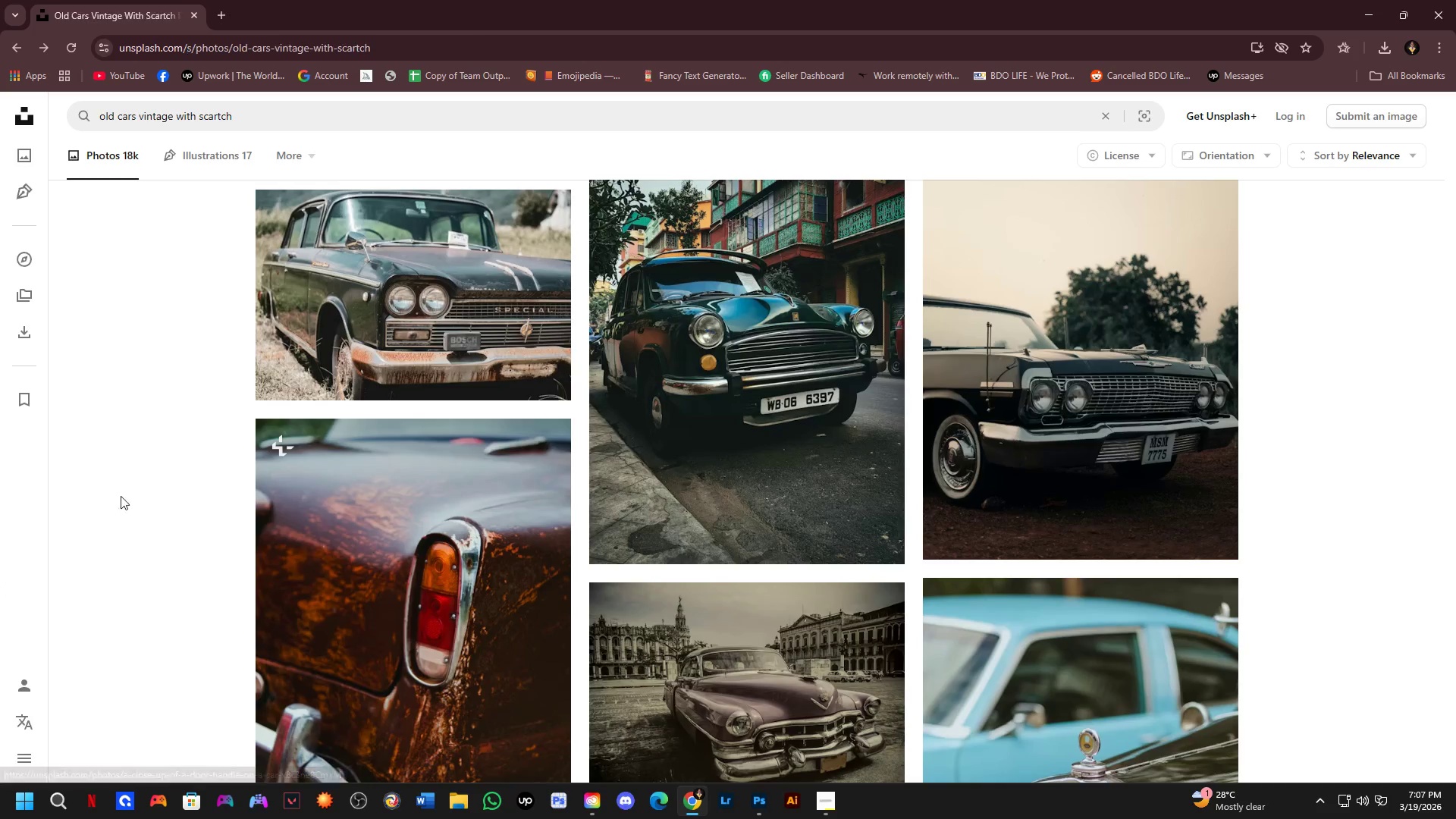 
scroll: coordinate [519, 341], scroll_direction: down, amount: 5.0
 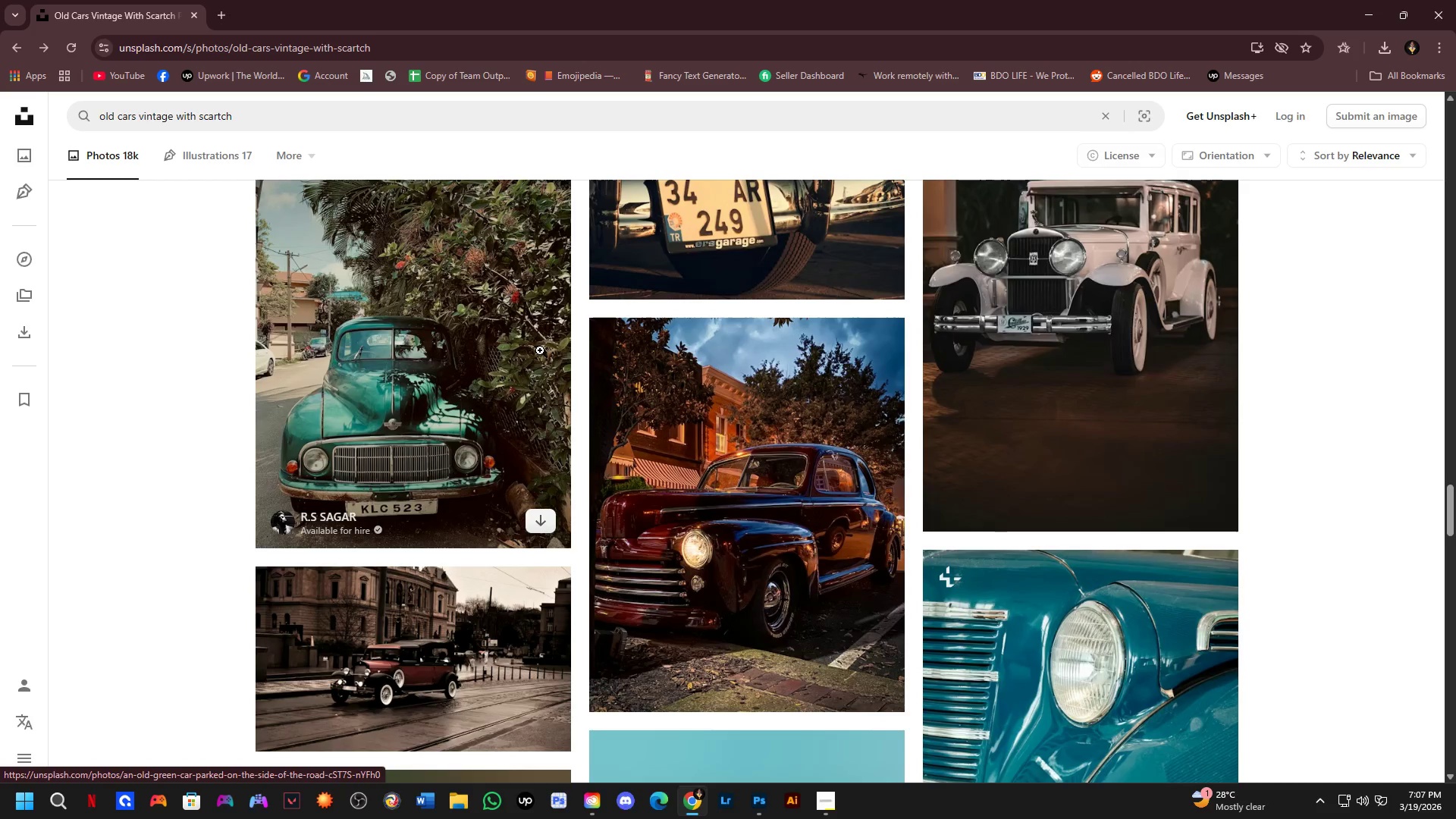 
scroll: coordinate [536, 287], scroll_direction: up, amount: 5.0
 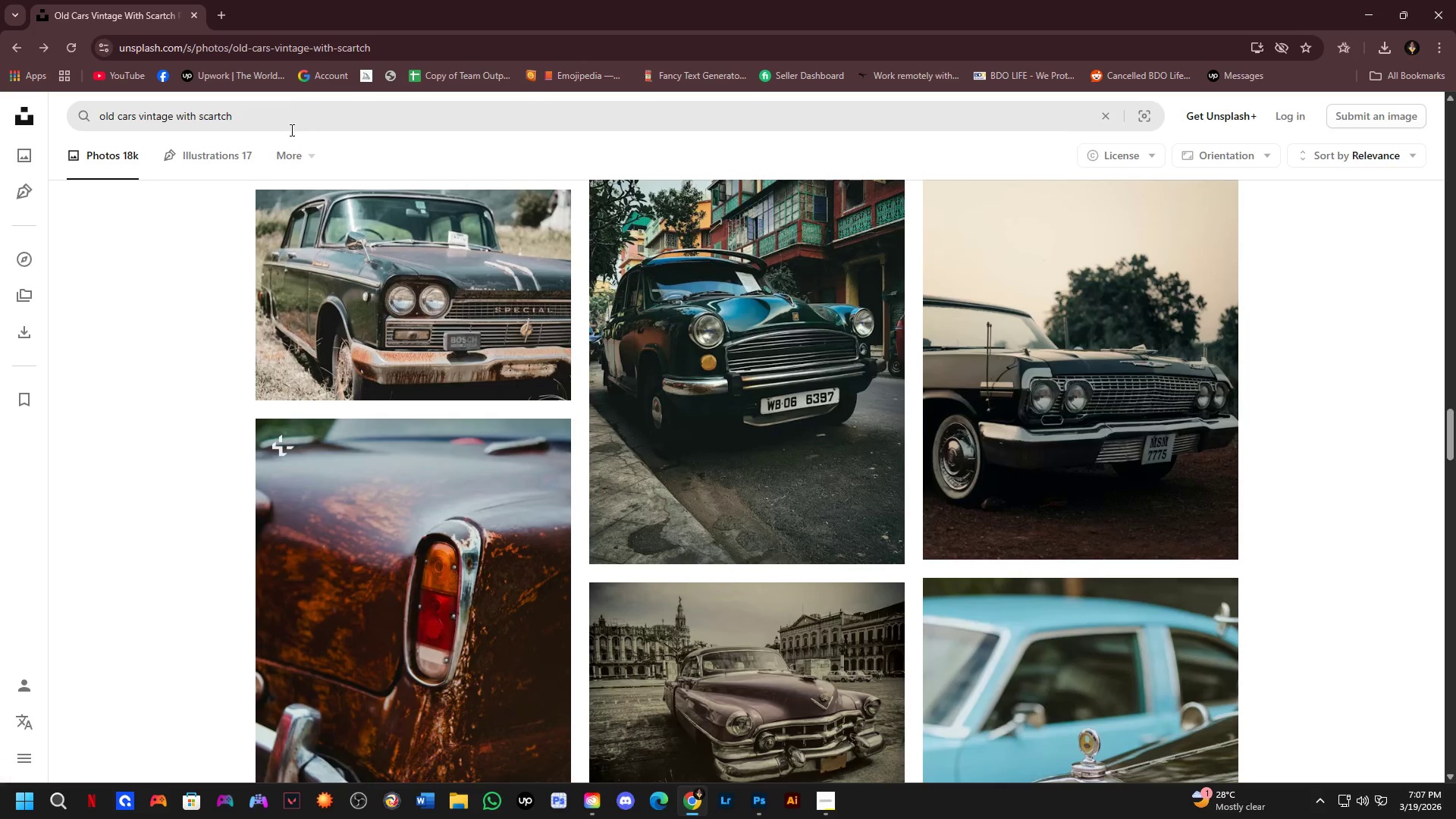 
left_click_drag(start_coordinate=[274, 124], to_coordinate=[177, 118])
 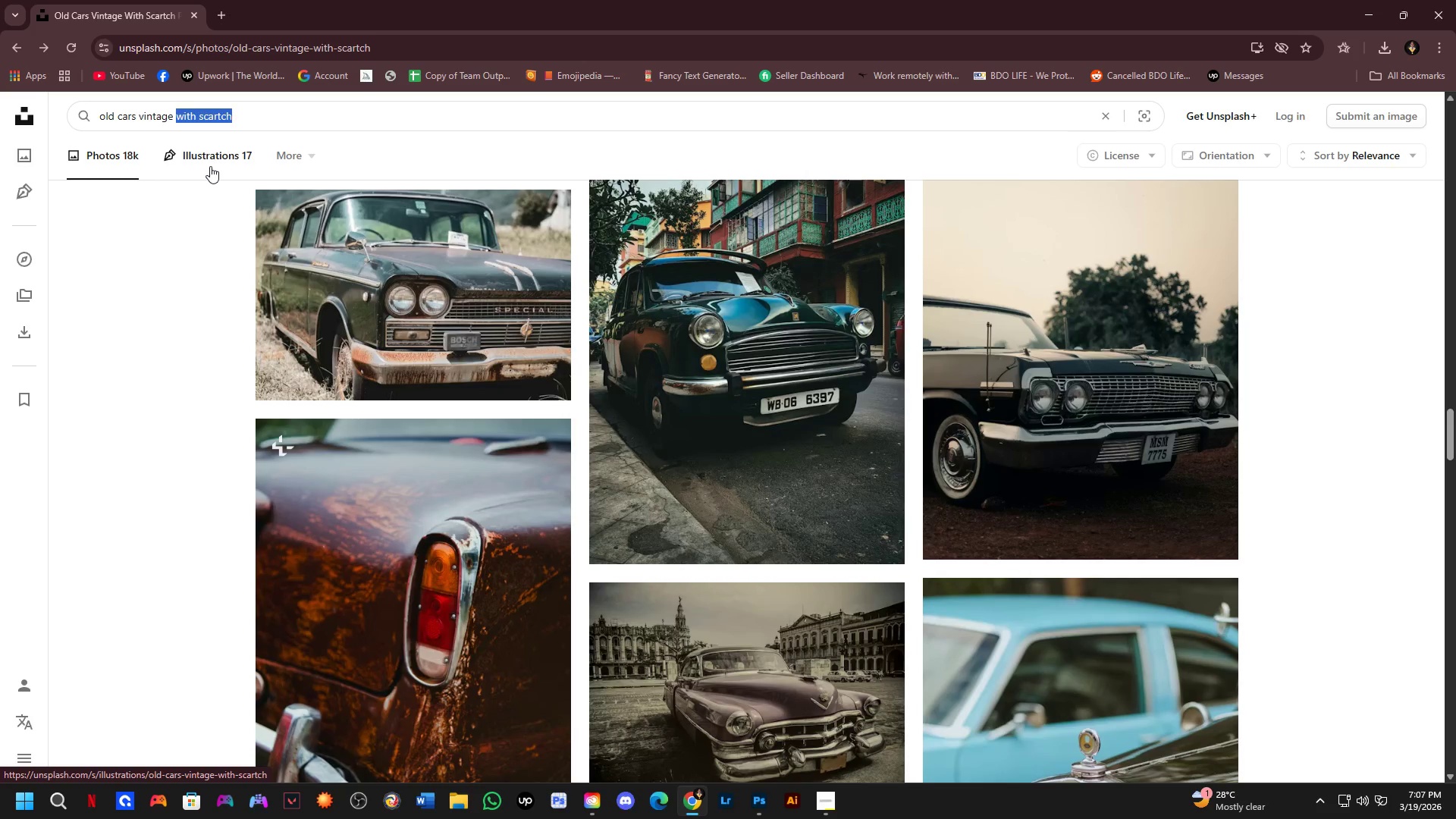 
key(Backspace)
type(in public)
 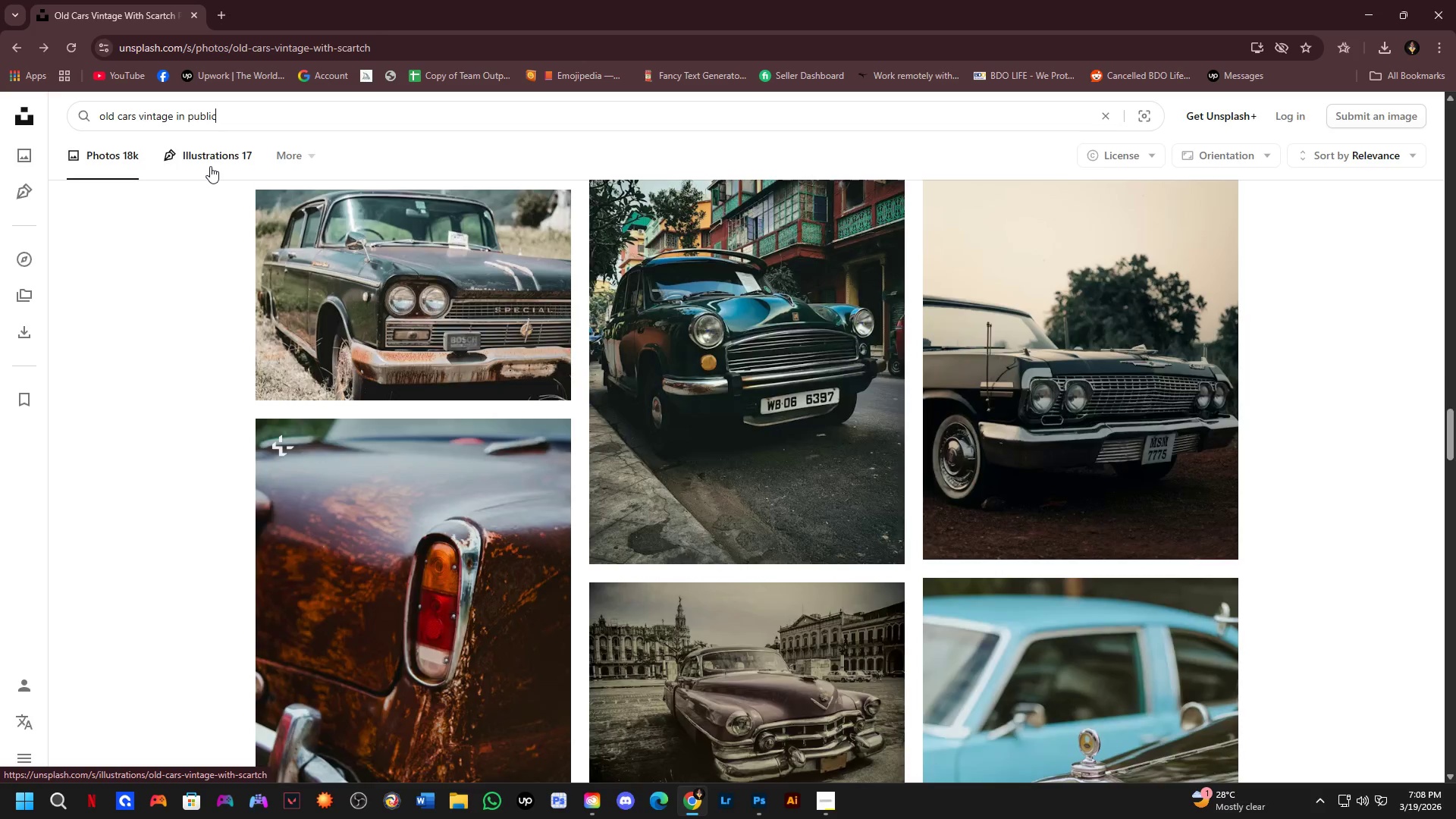 
key(Enter)
 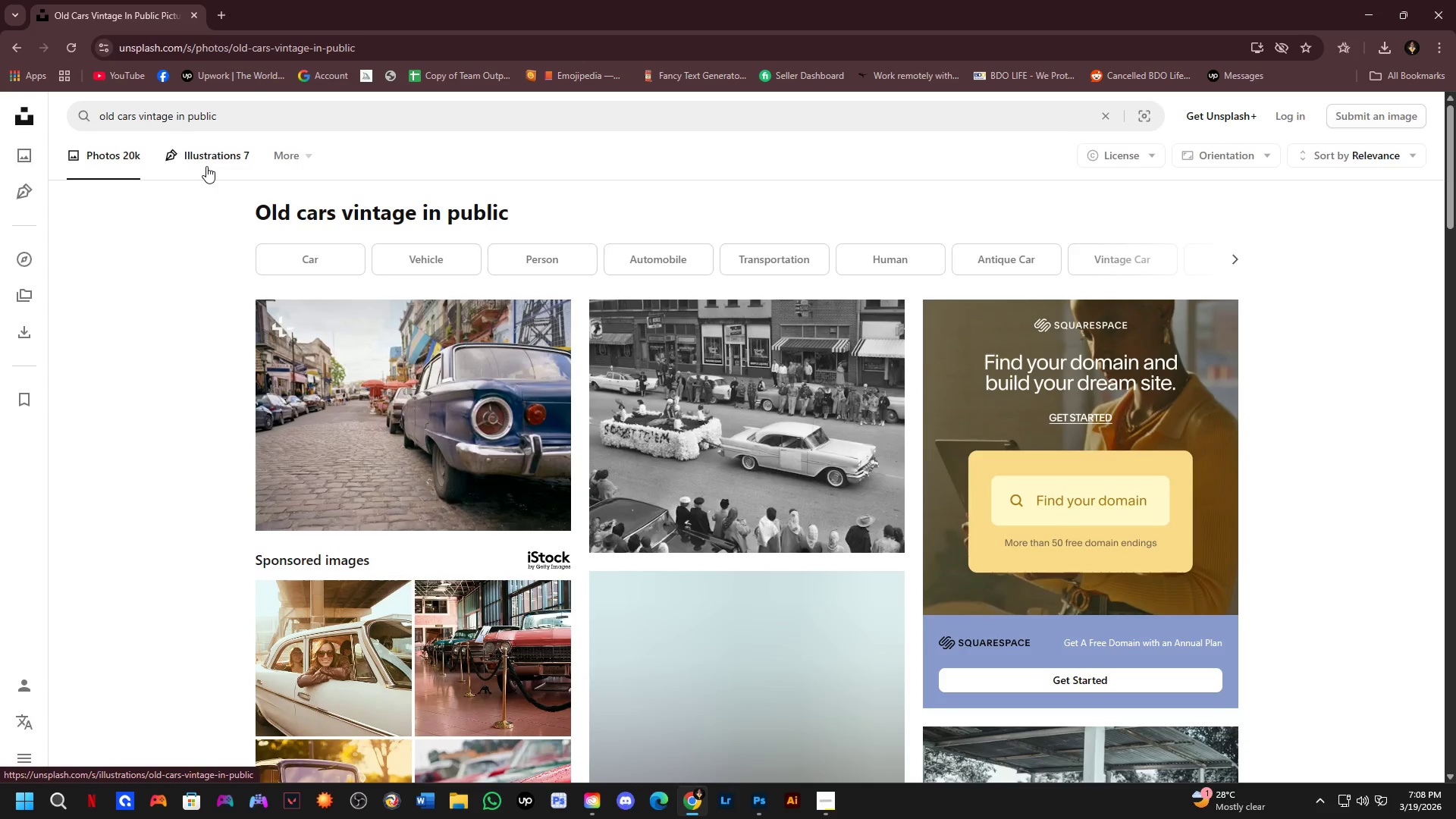 
scroll: coordinate [1068, 290], scroll_direction: down, amount: 11.0
 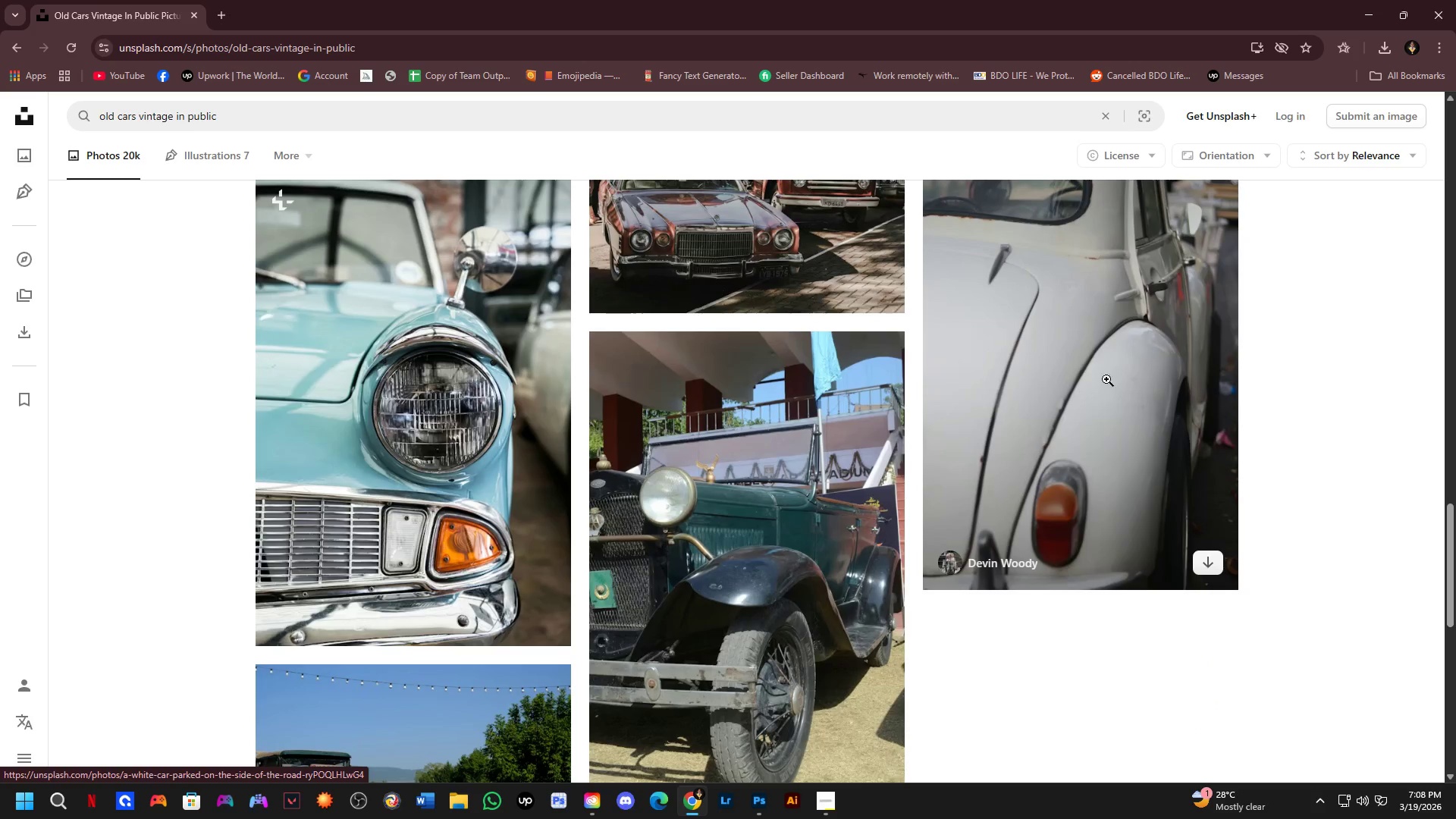 
left_click([1103, 358])
 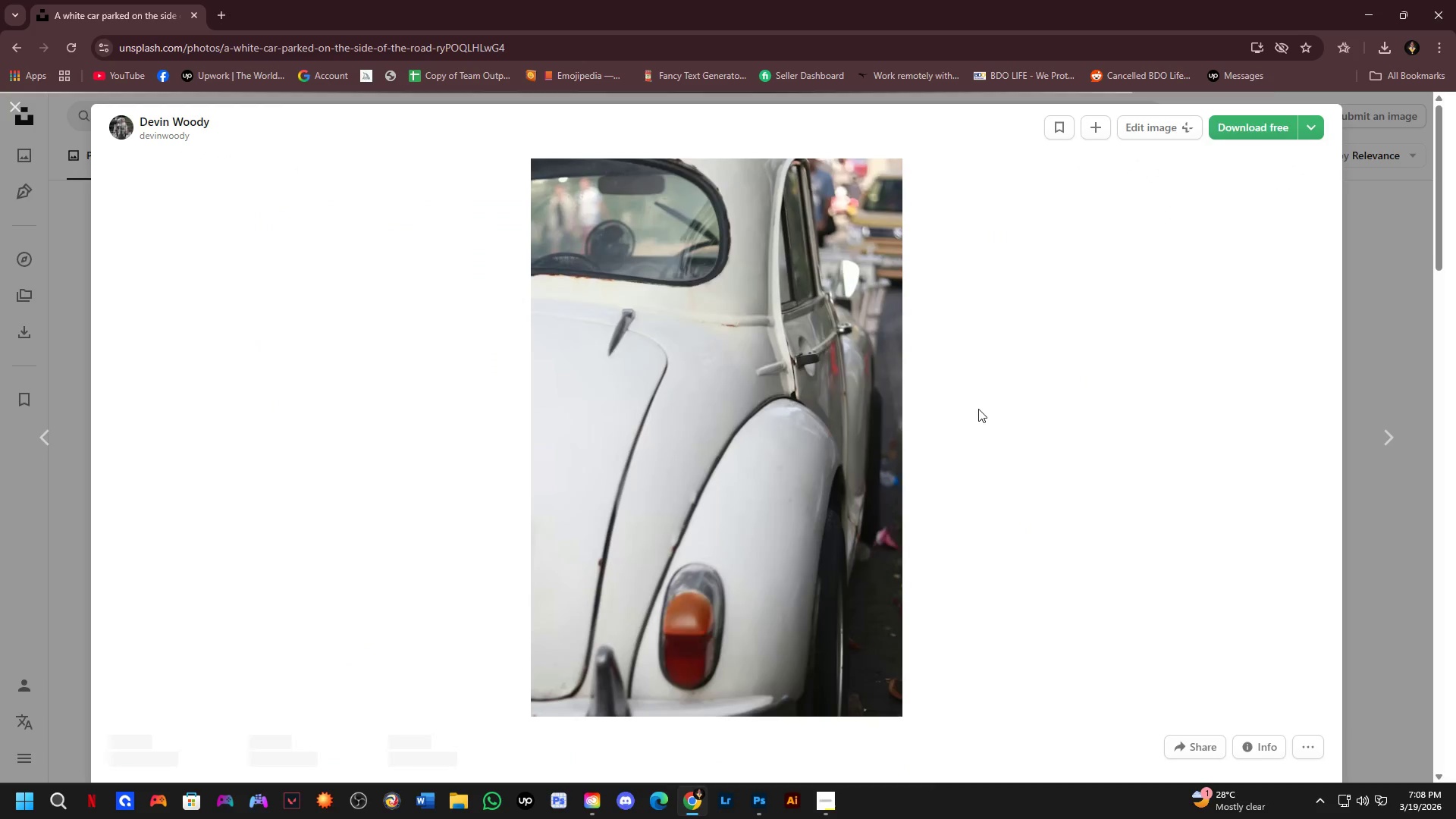 
key(Alt+AltLeft)
 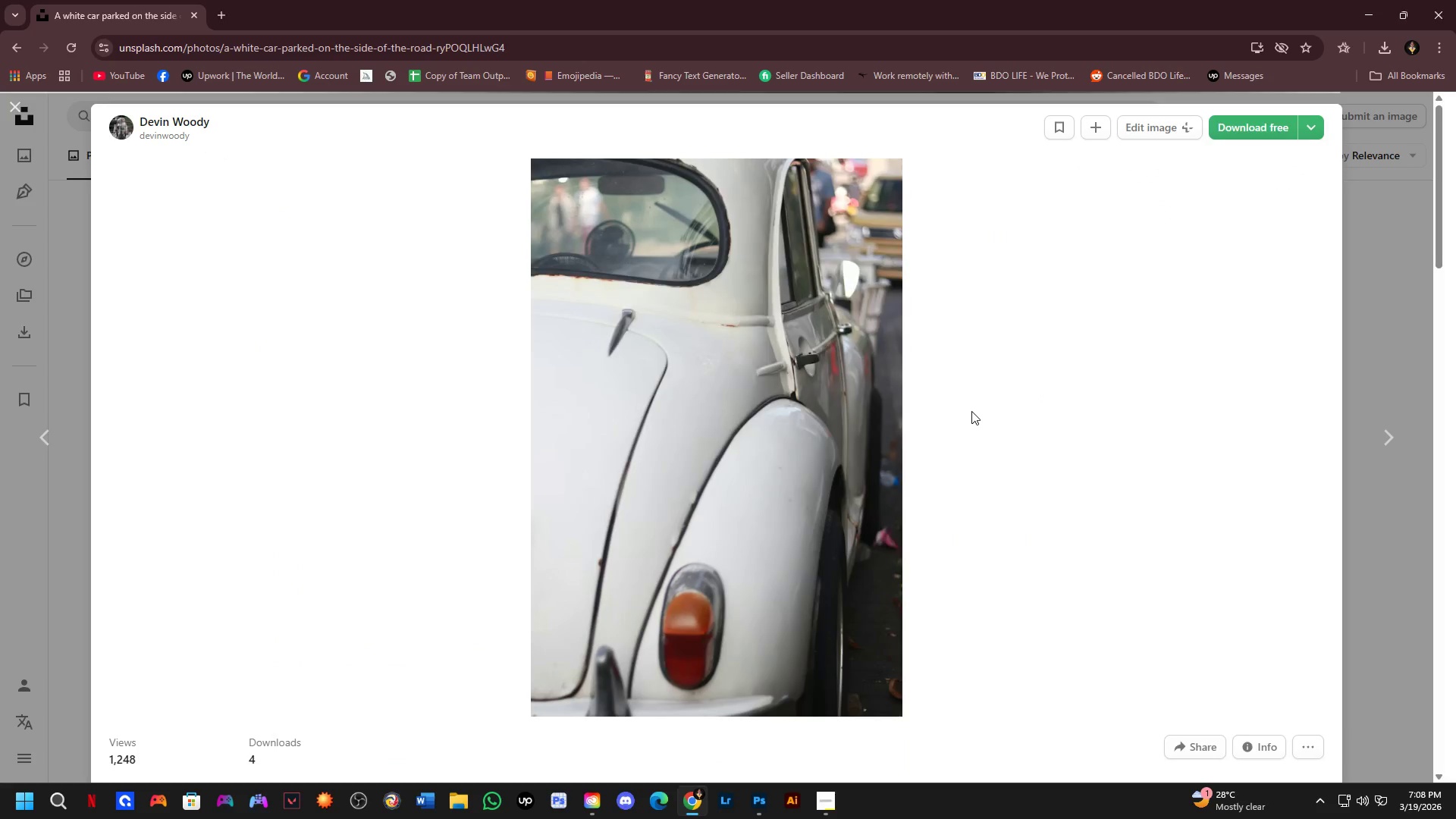 
key(Alt+Tab)
 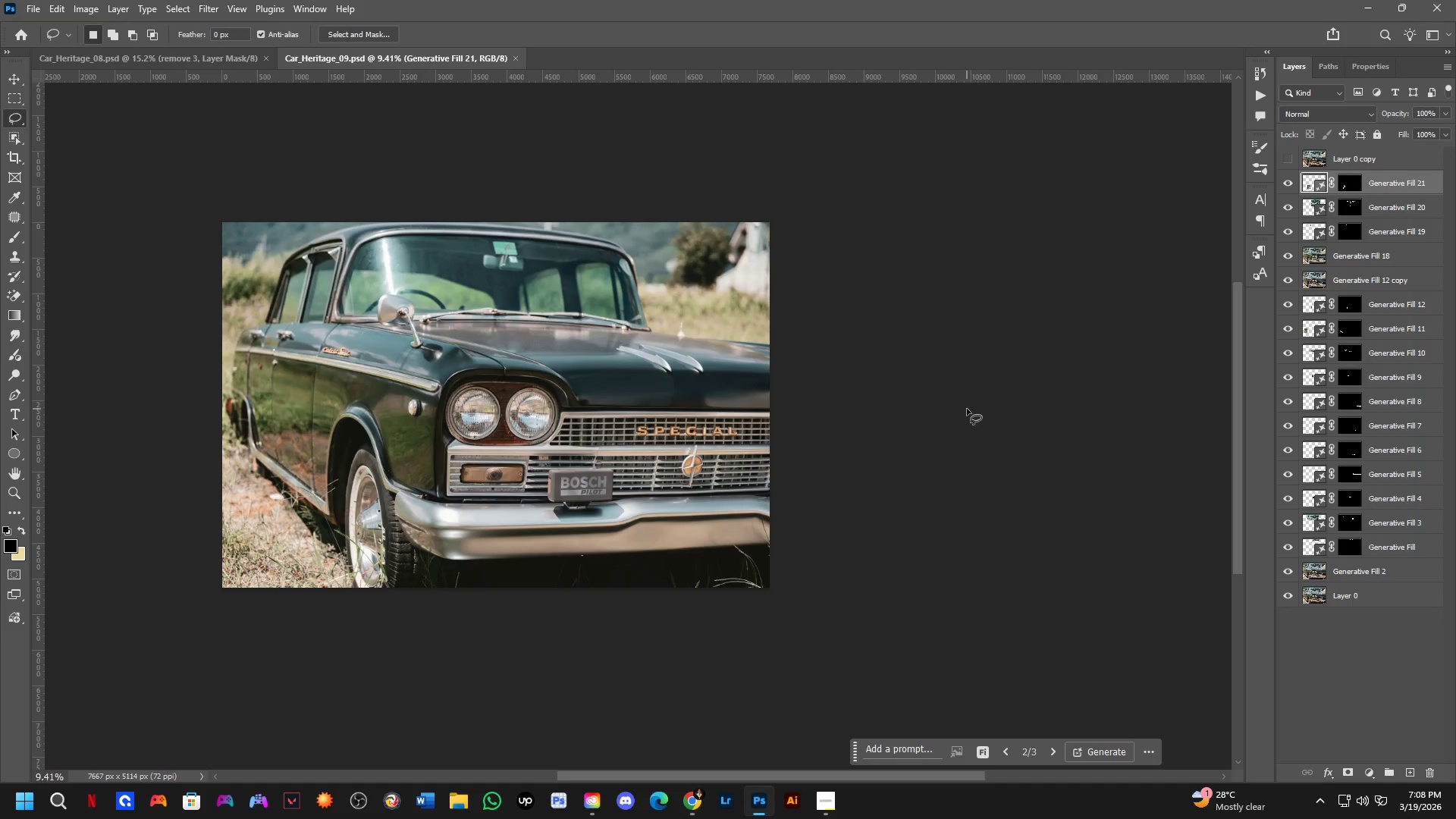 
key(Alt+AltLeft)
 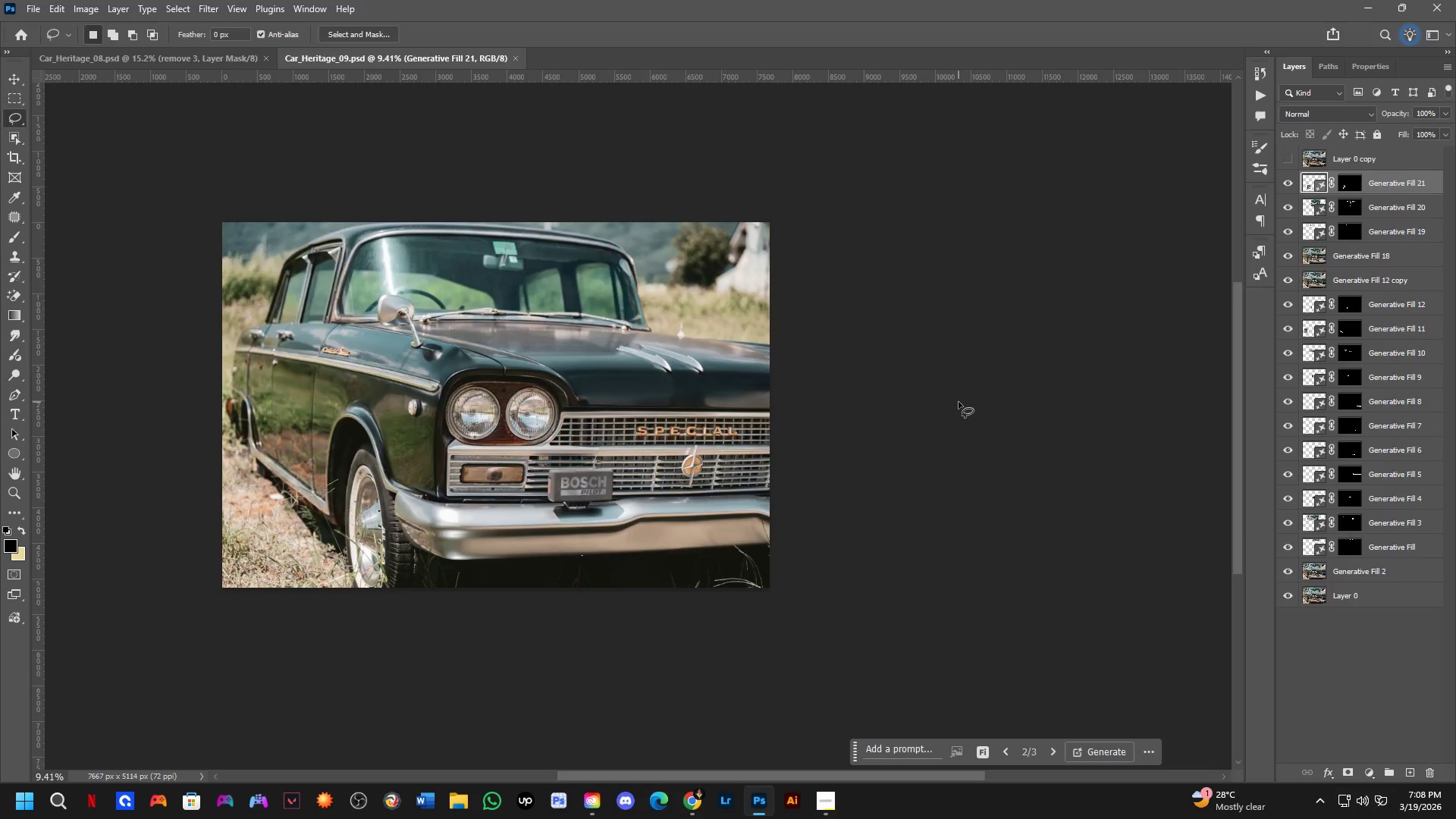 
key(Alt+Tab)
 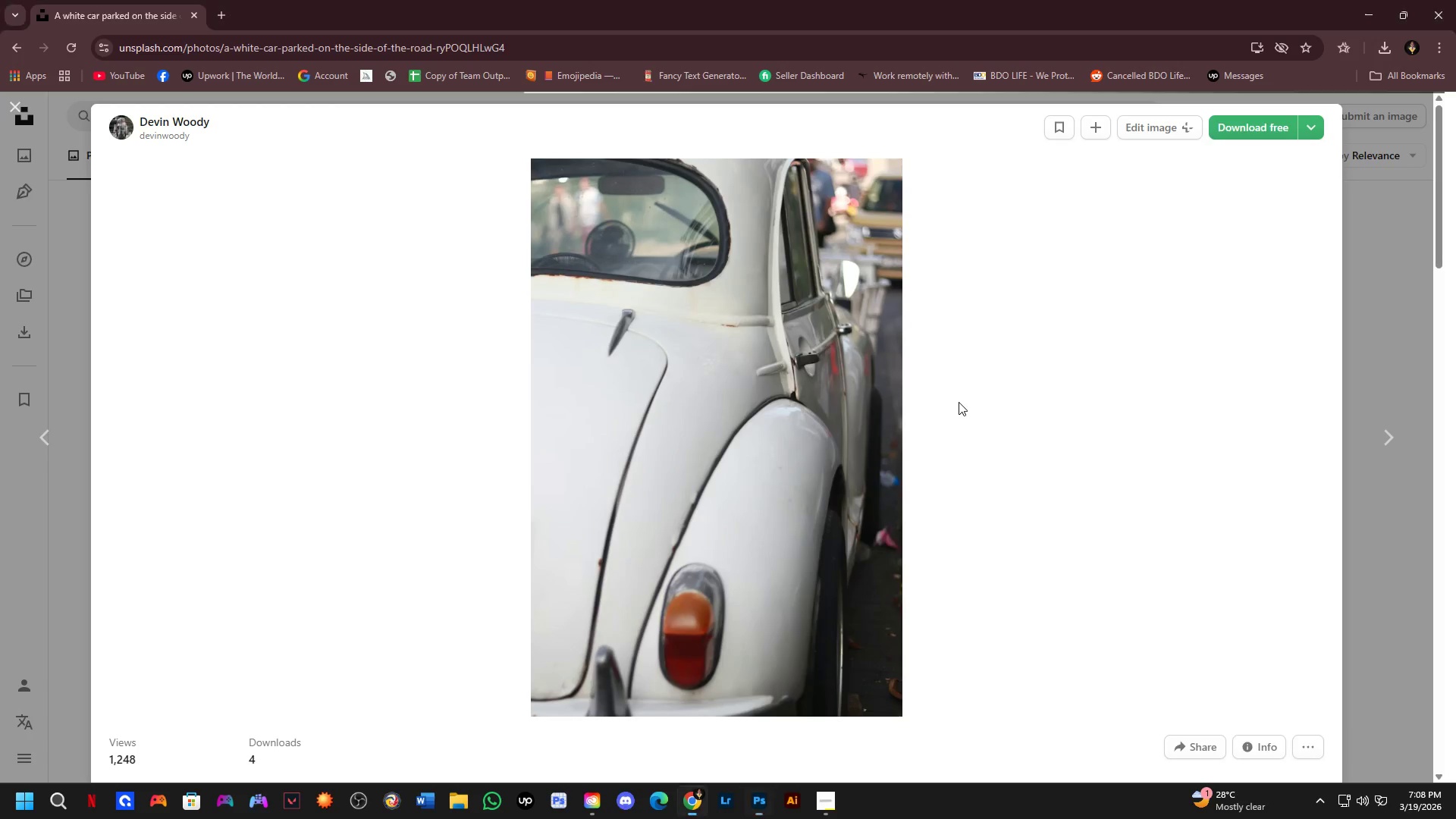 
key(Alt+Tab)
 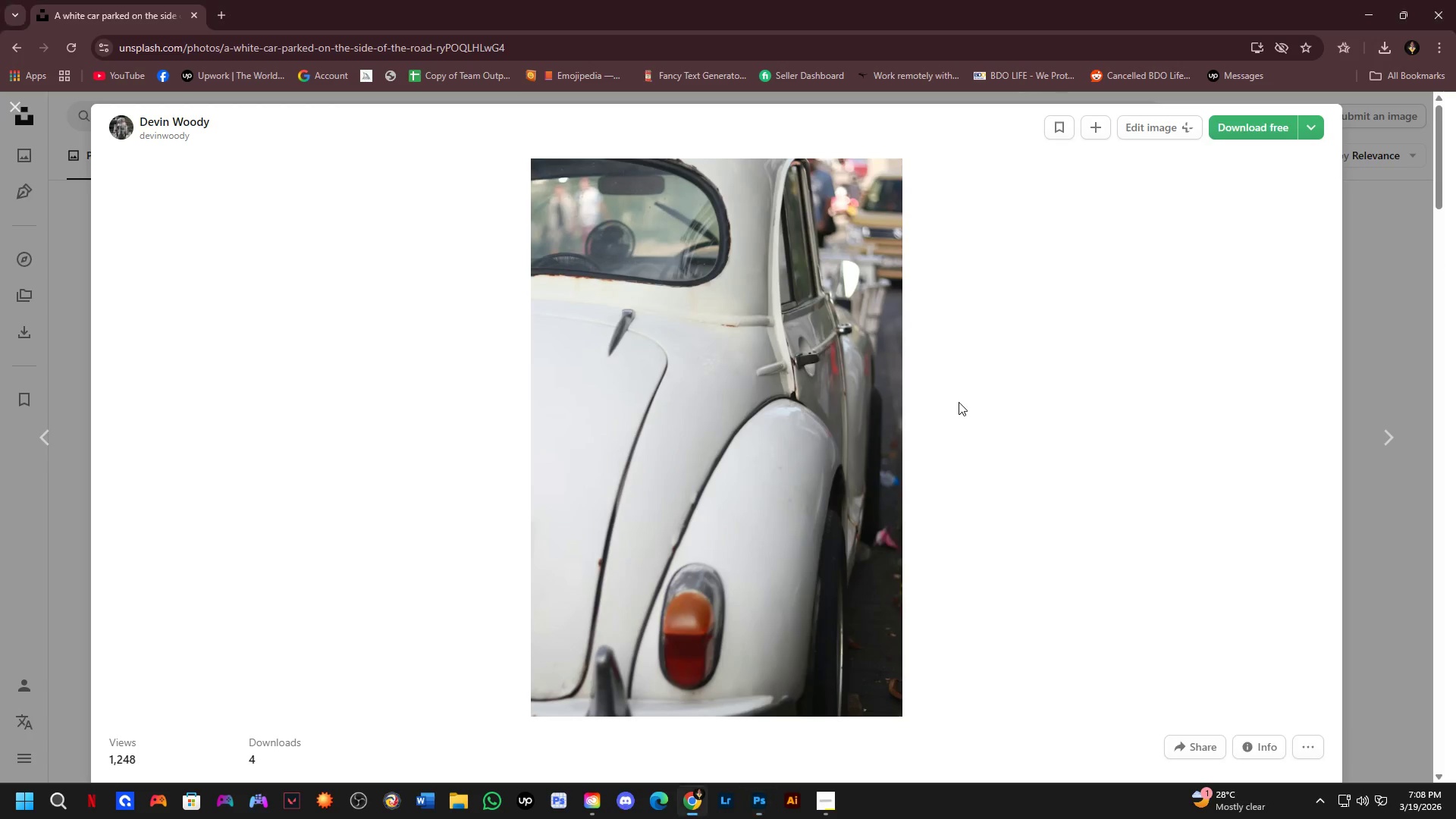 
key(Alt+Tab)